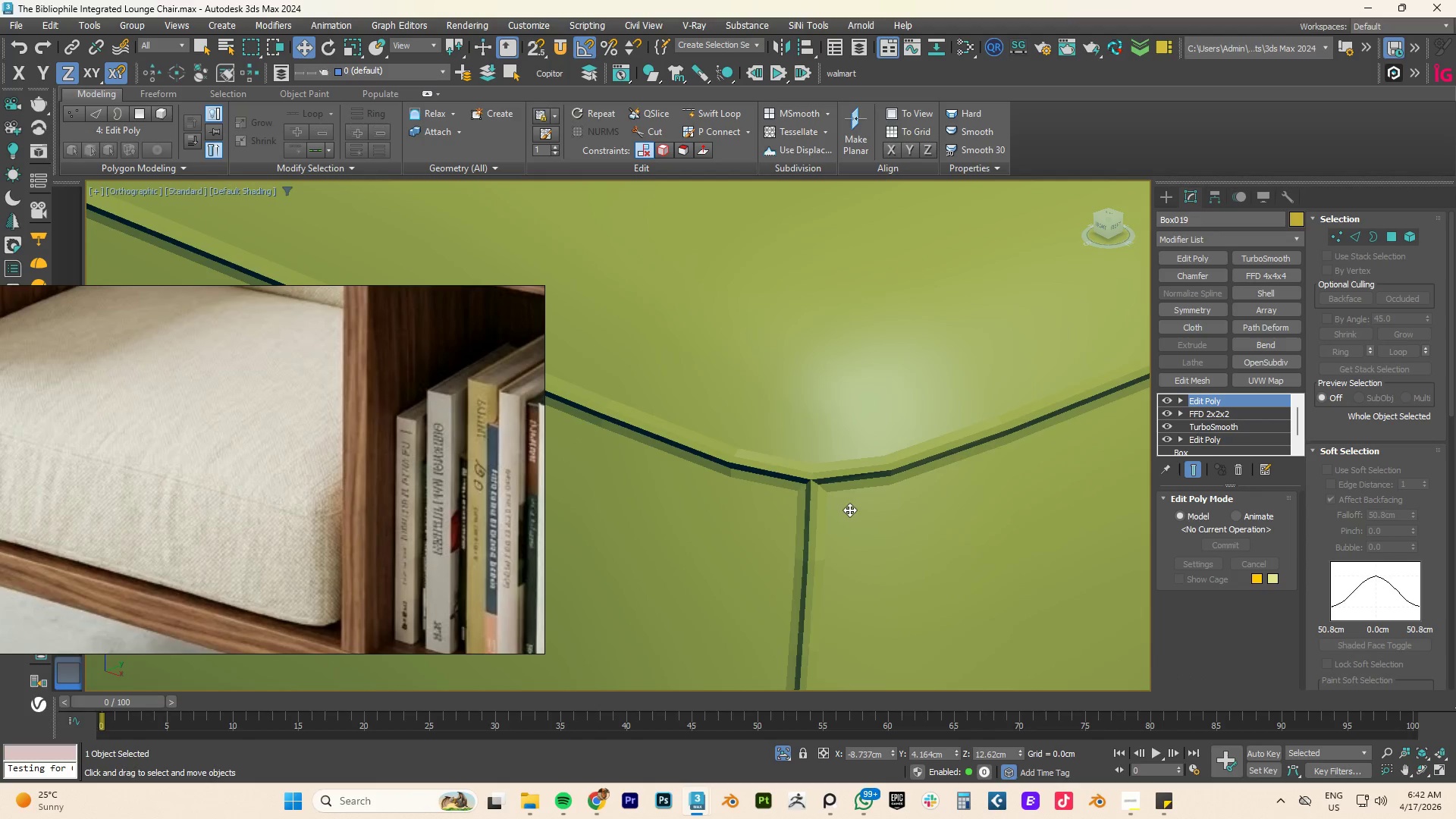 
key(Control+Z)
 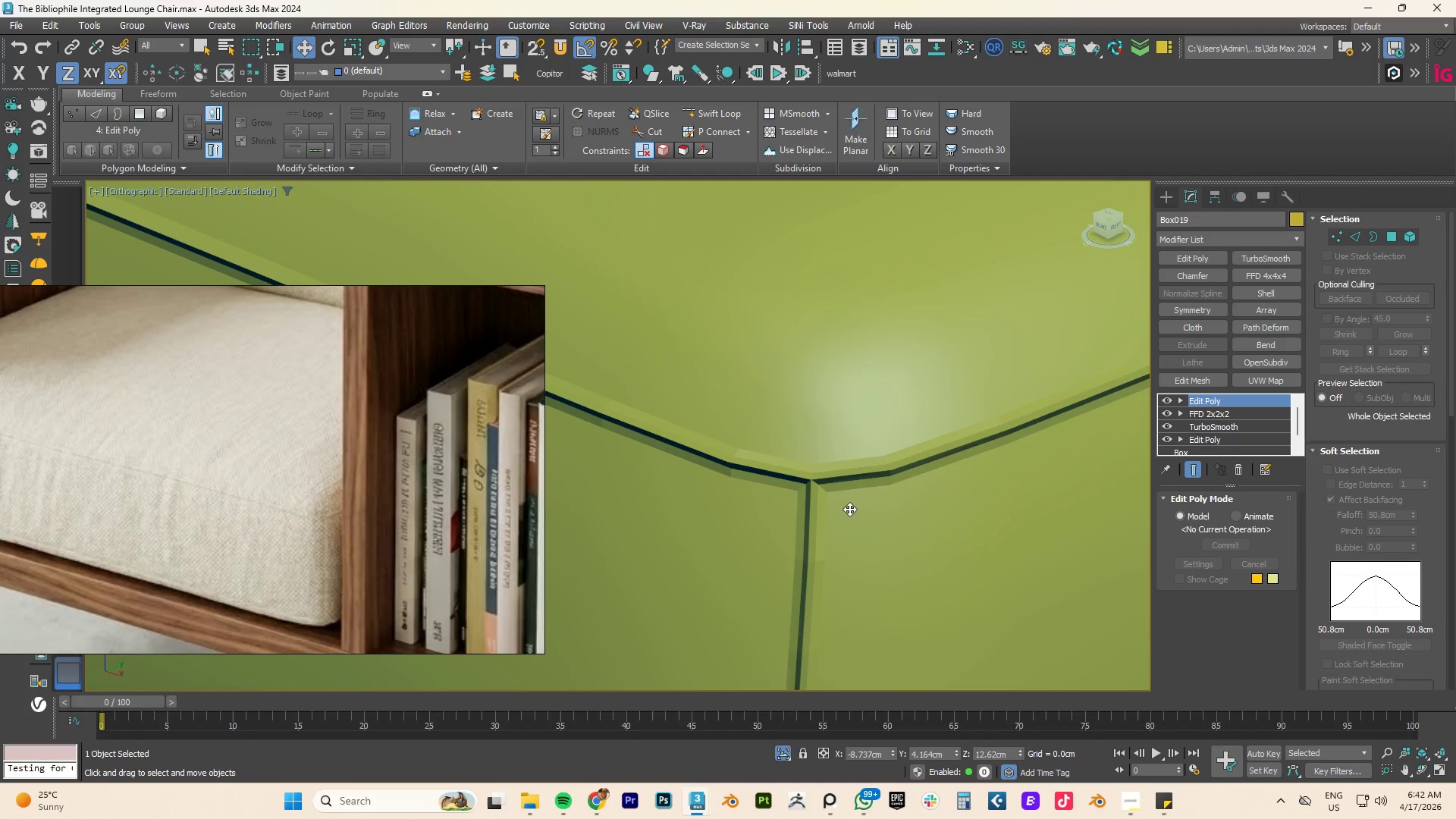 
key(Control+Z)
 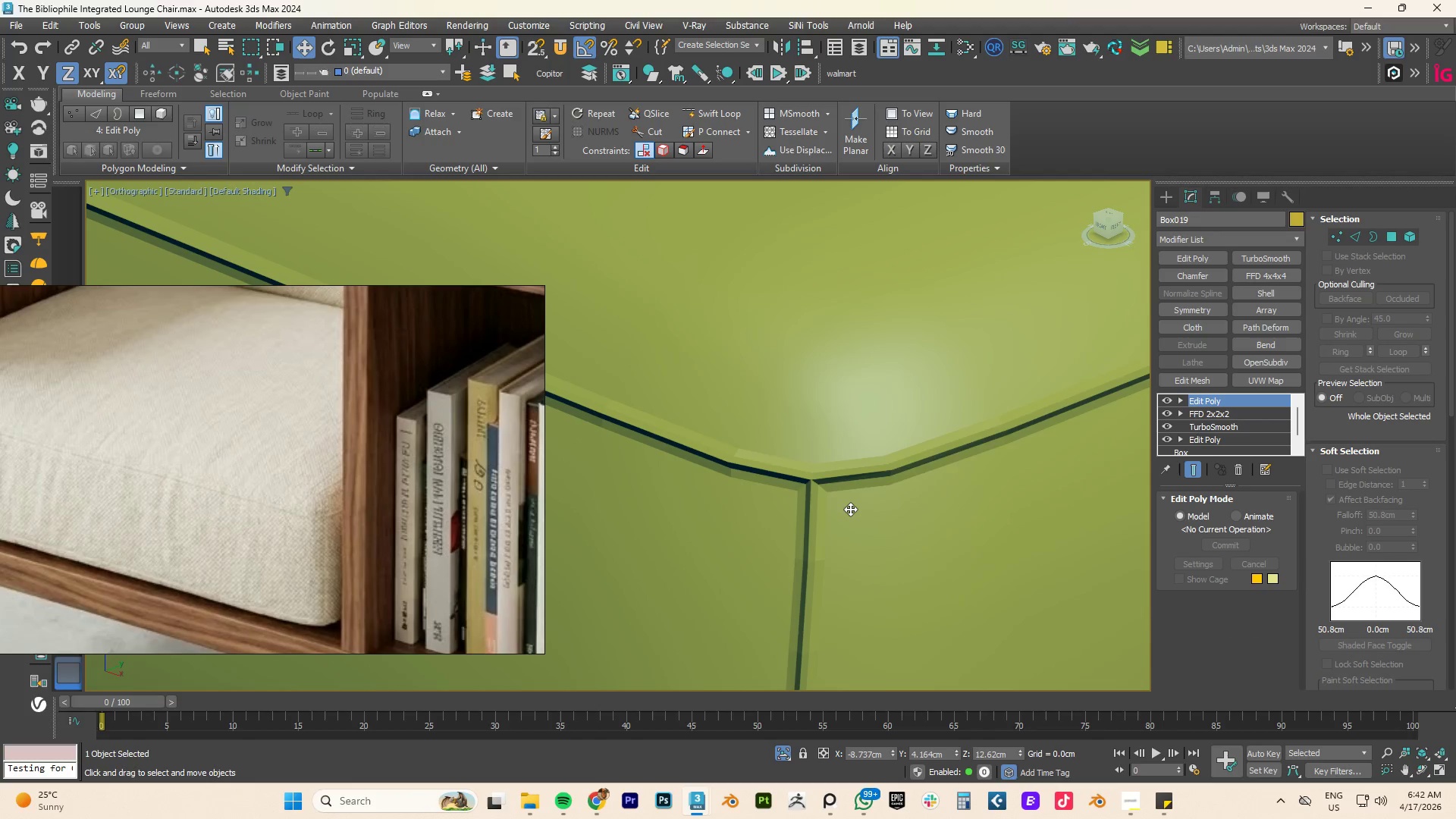 
key(Control+Z)
 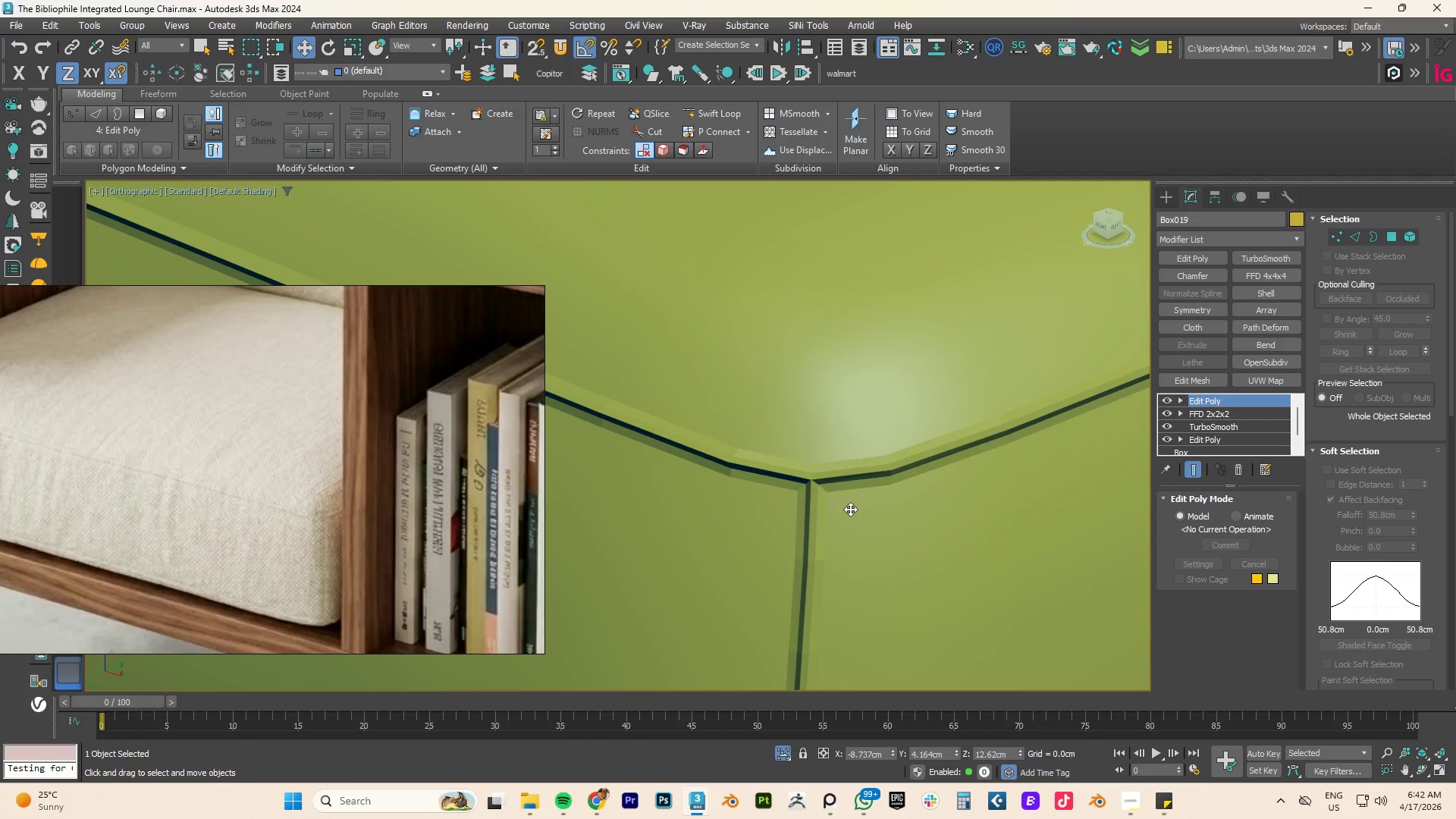 
key(Control+Z)
 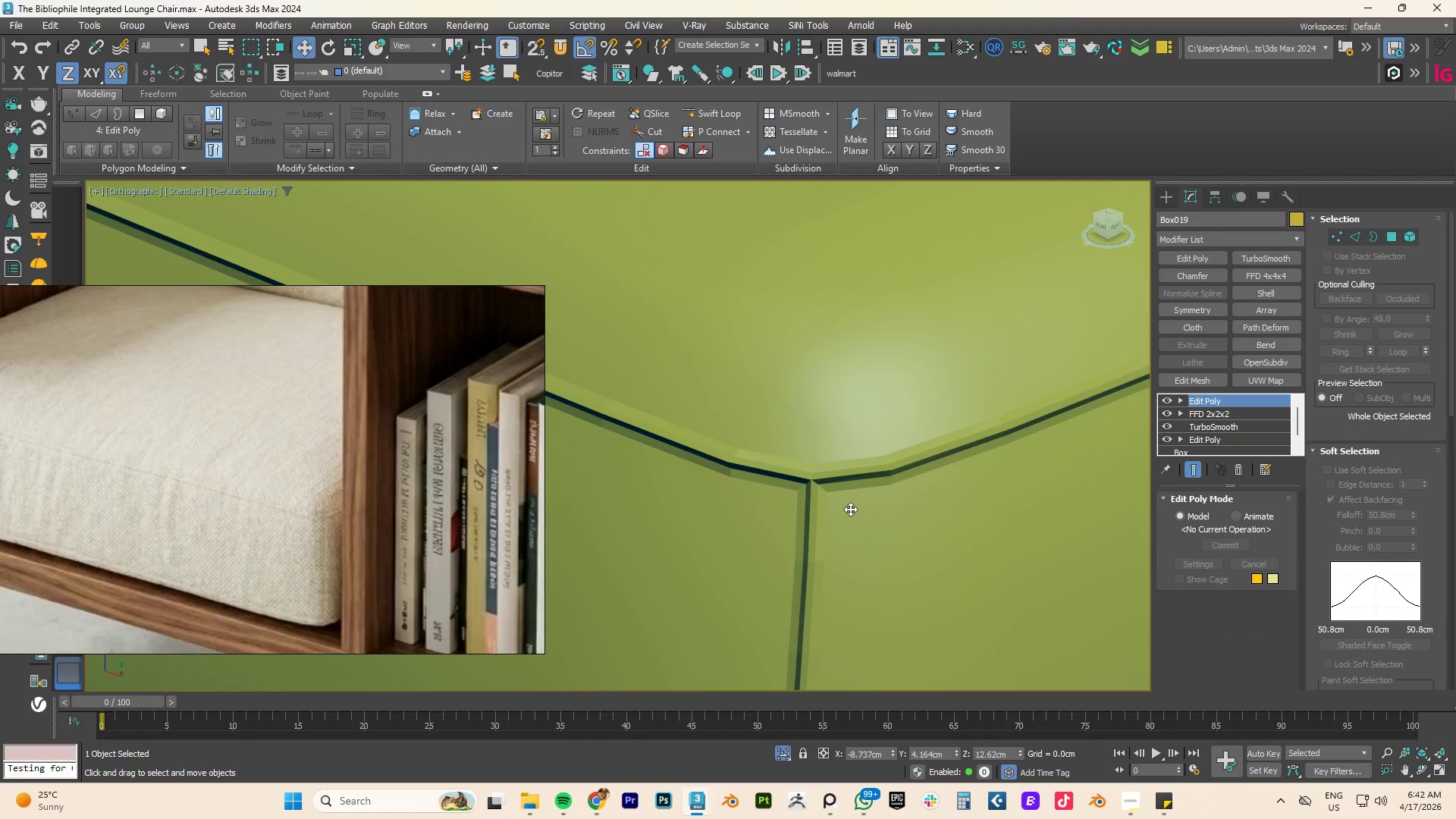 
key(Control+Z)
 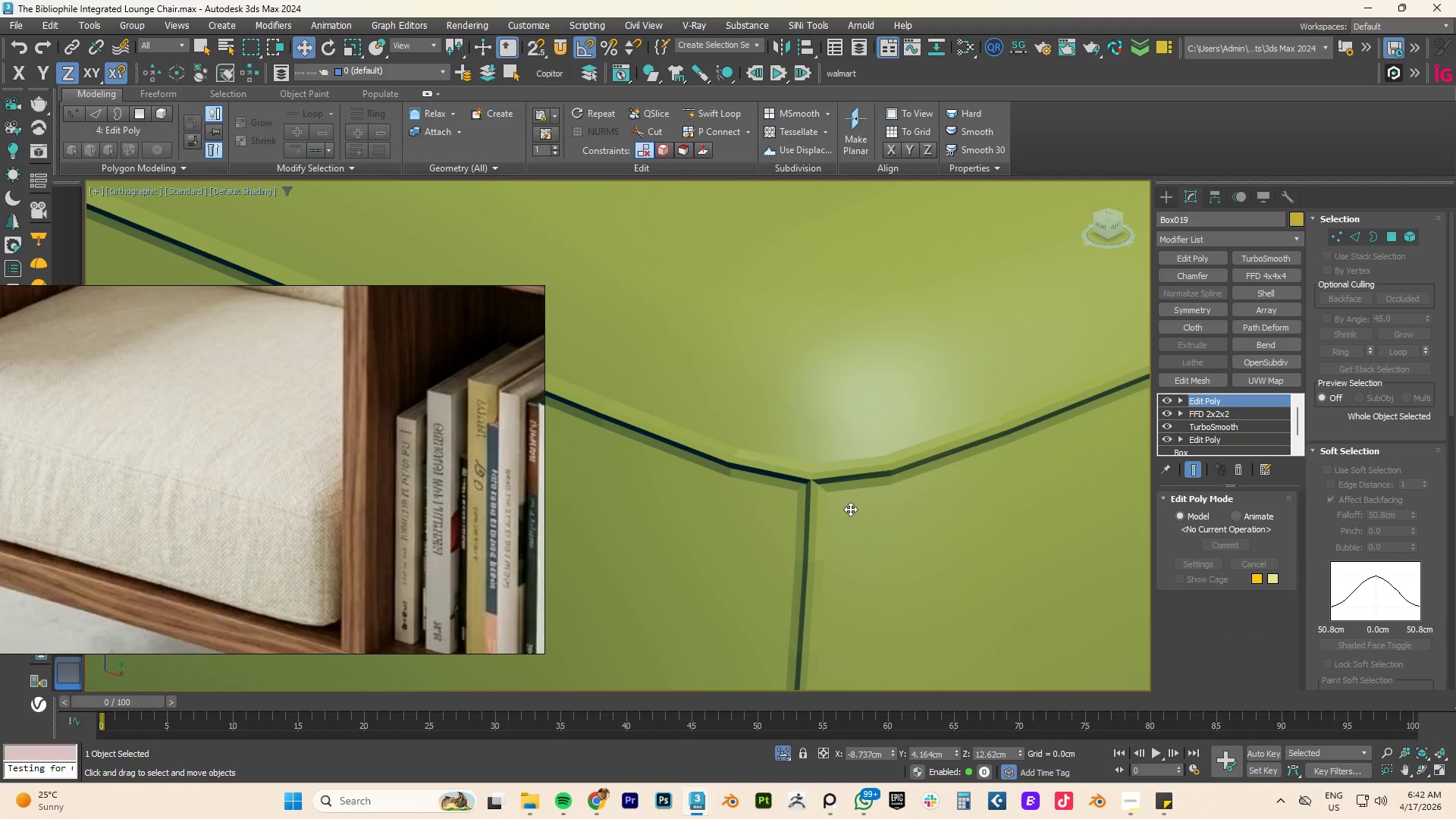 
key(Control+Z)
 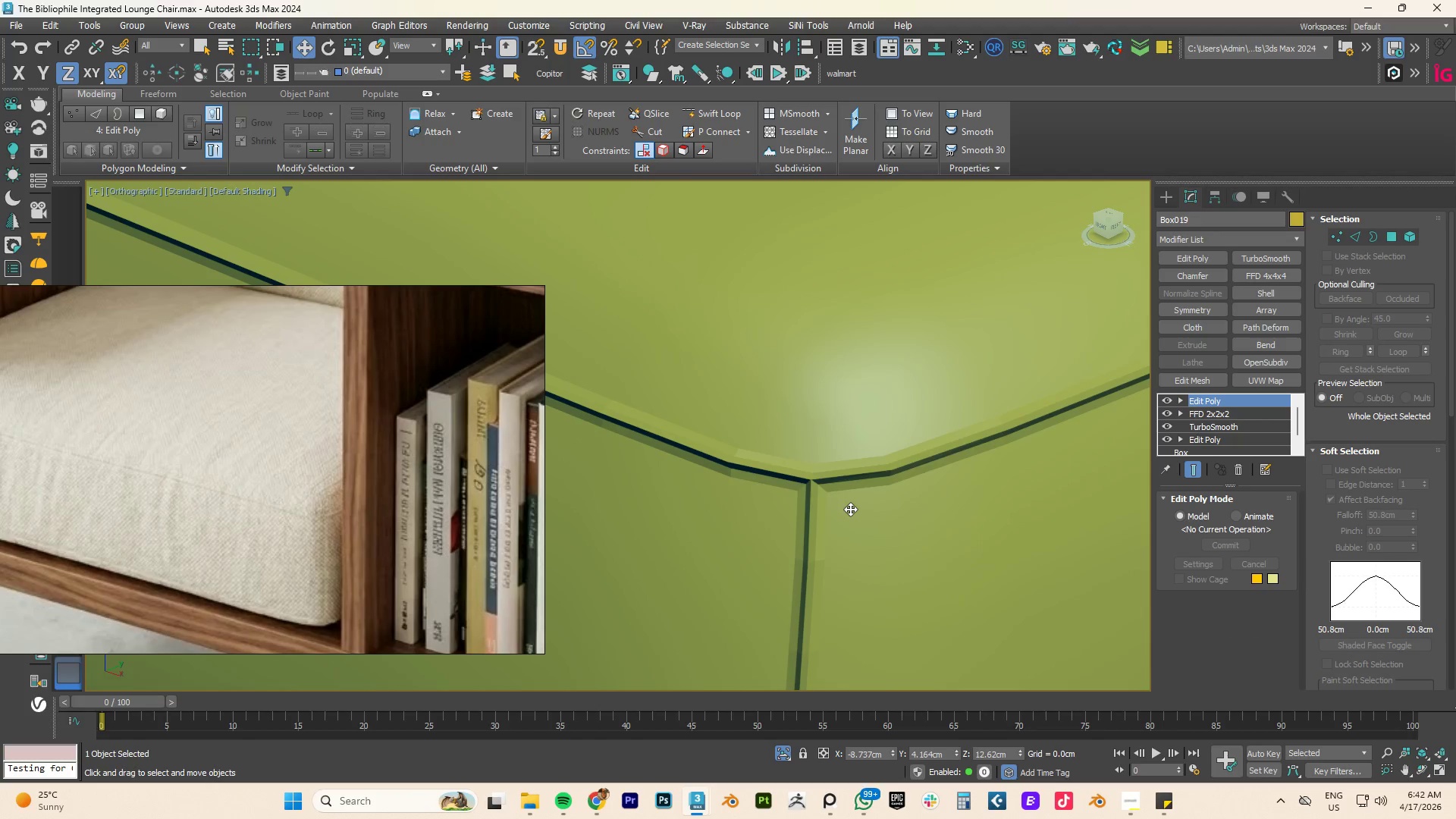 
key(Control+Z)
 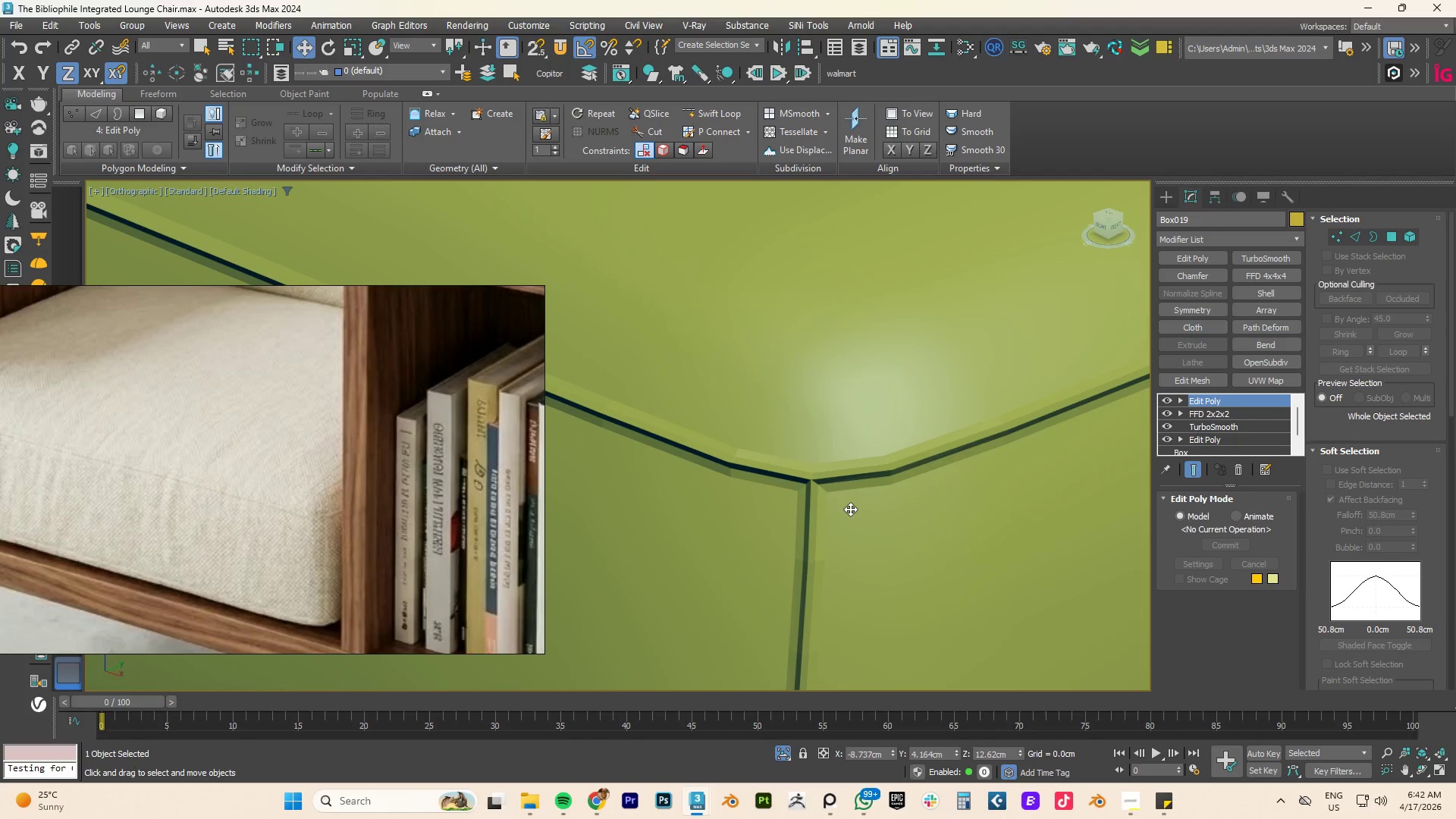 
key(Control+Z)
 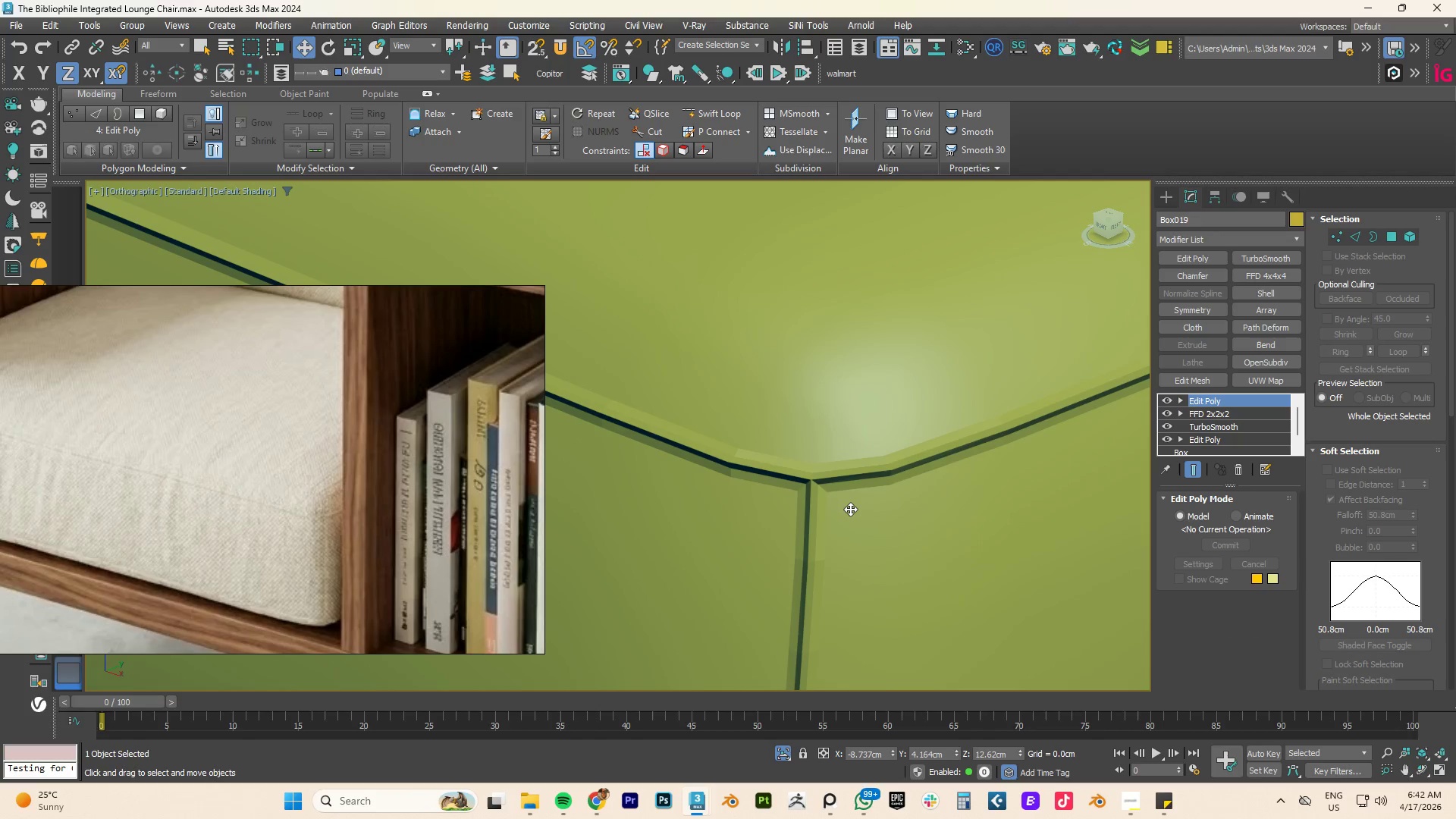 
key(Control+Z)
 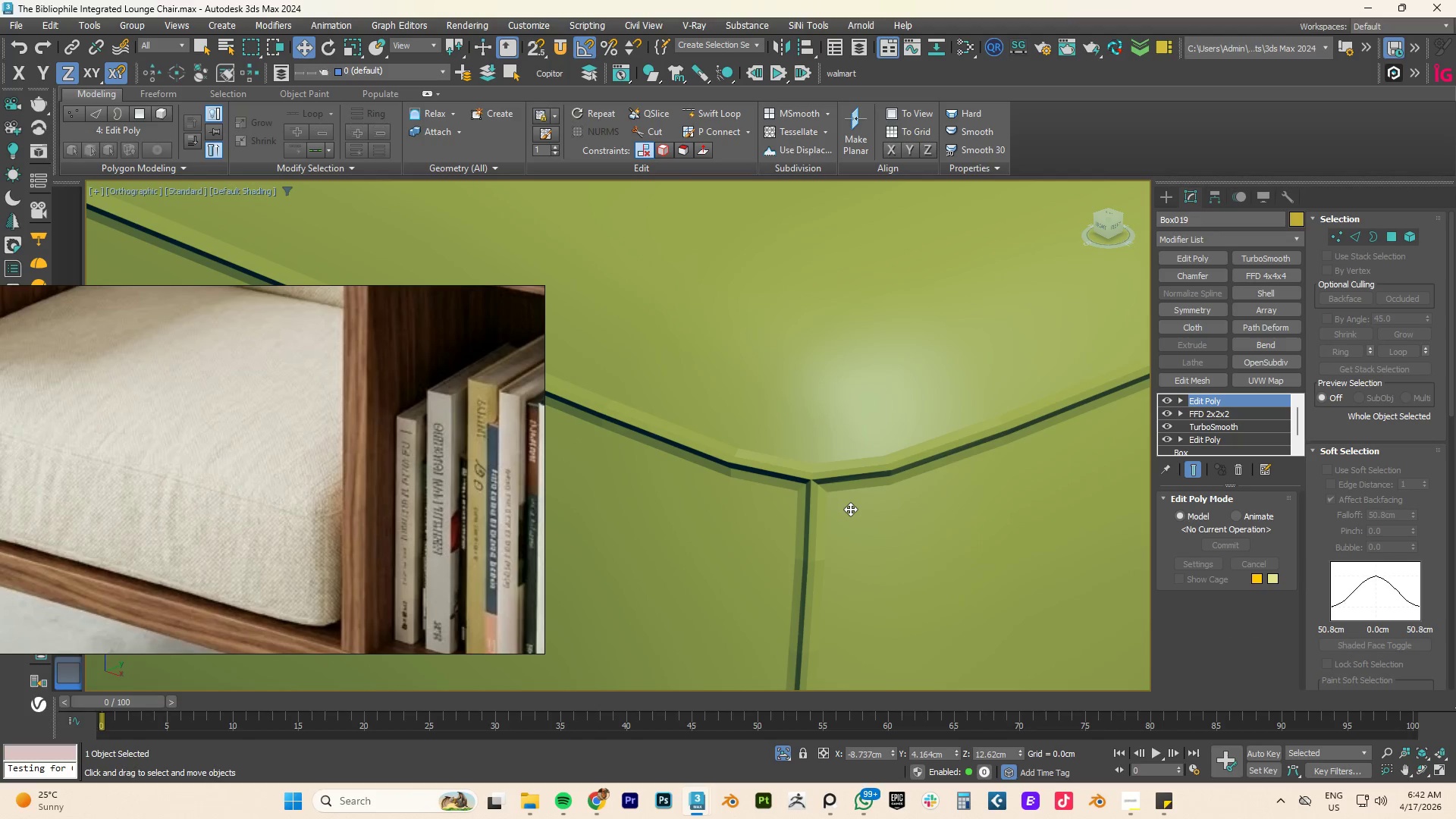 
key(Control+Z)
 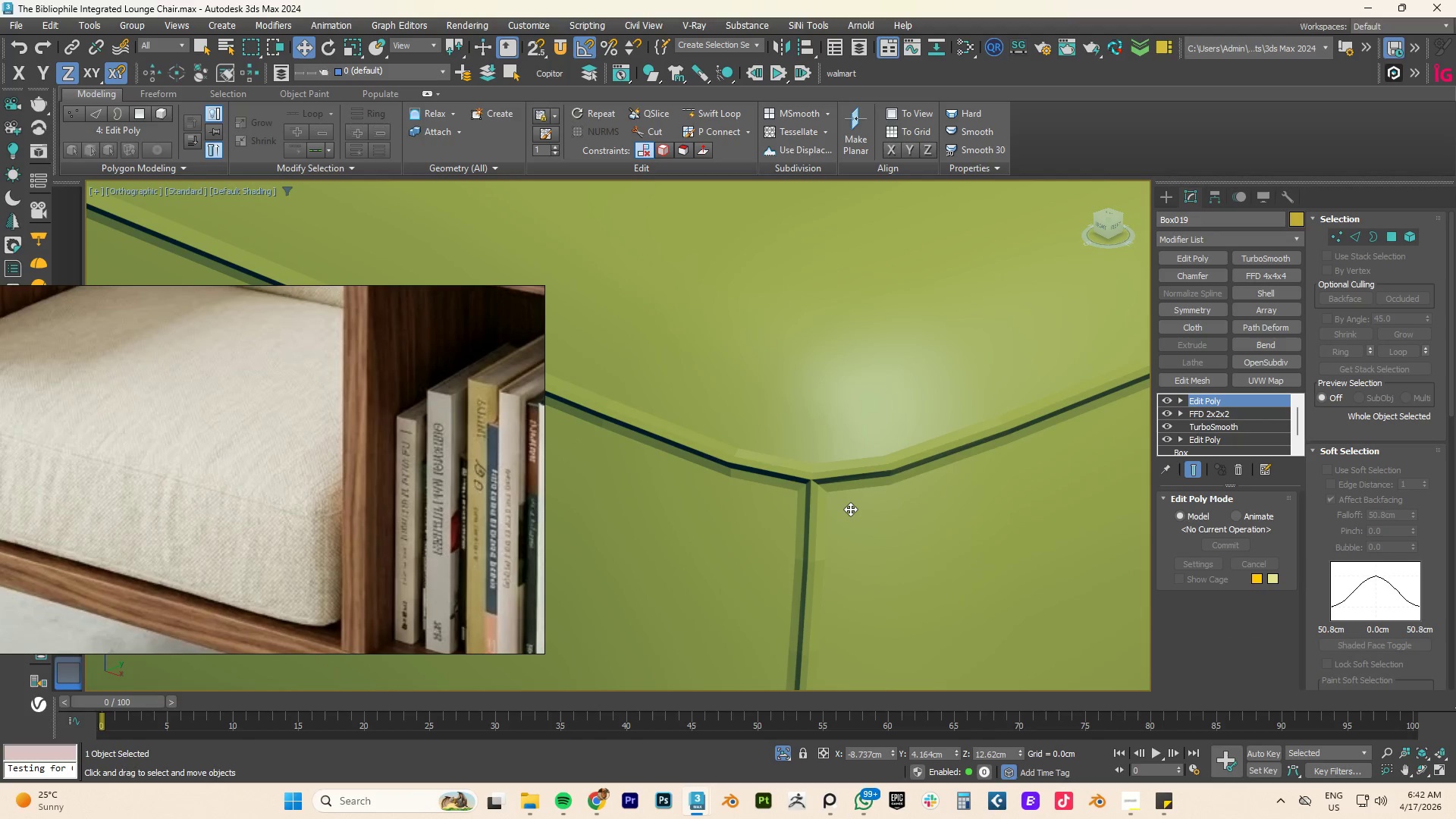 
key(Control+Z)
 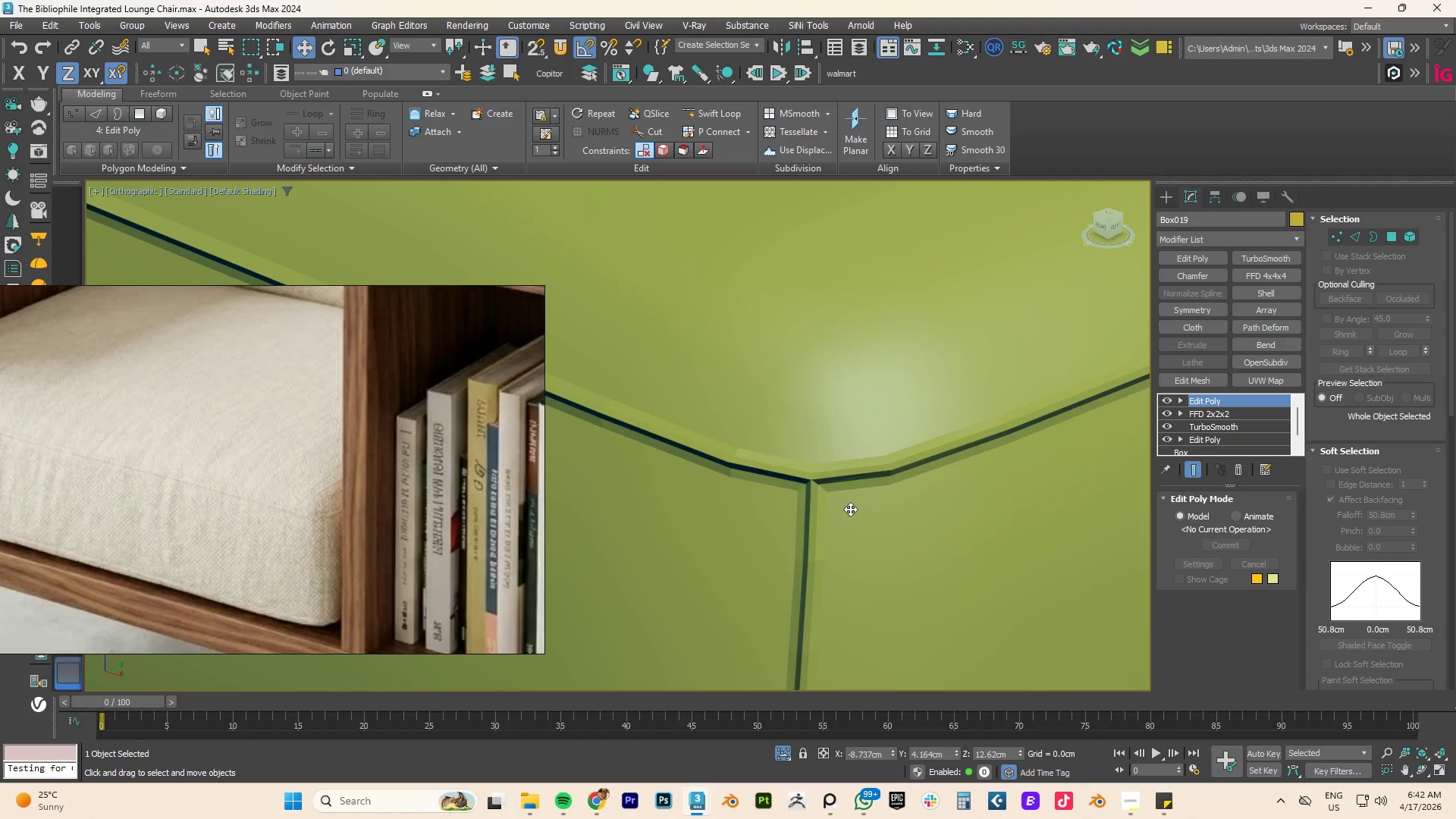 
key(Control+Z)
 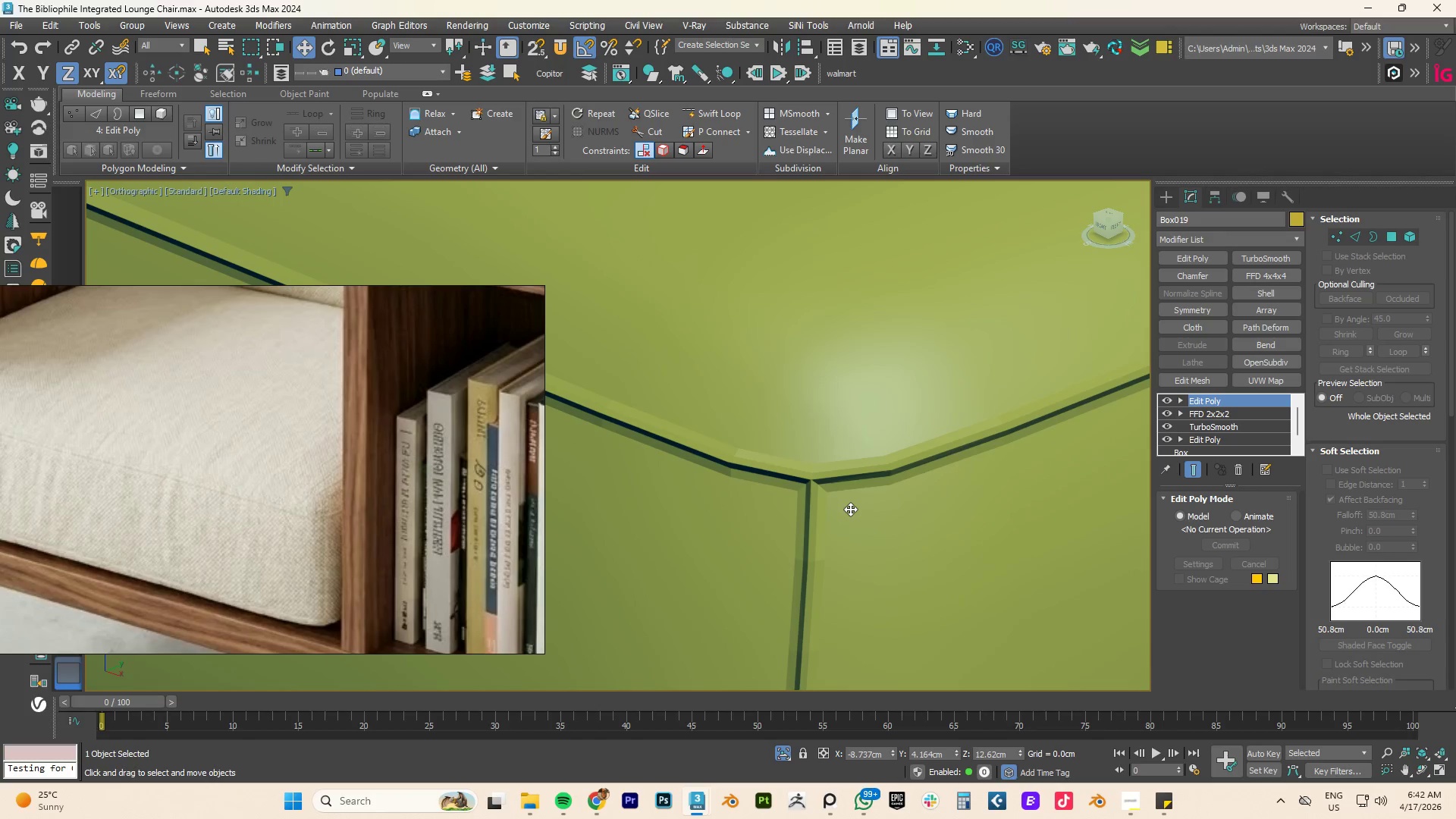 
key(Control+Z)
 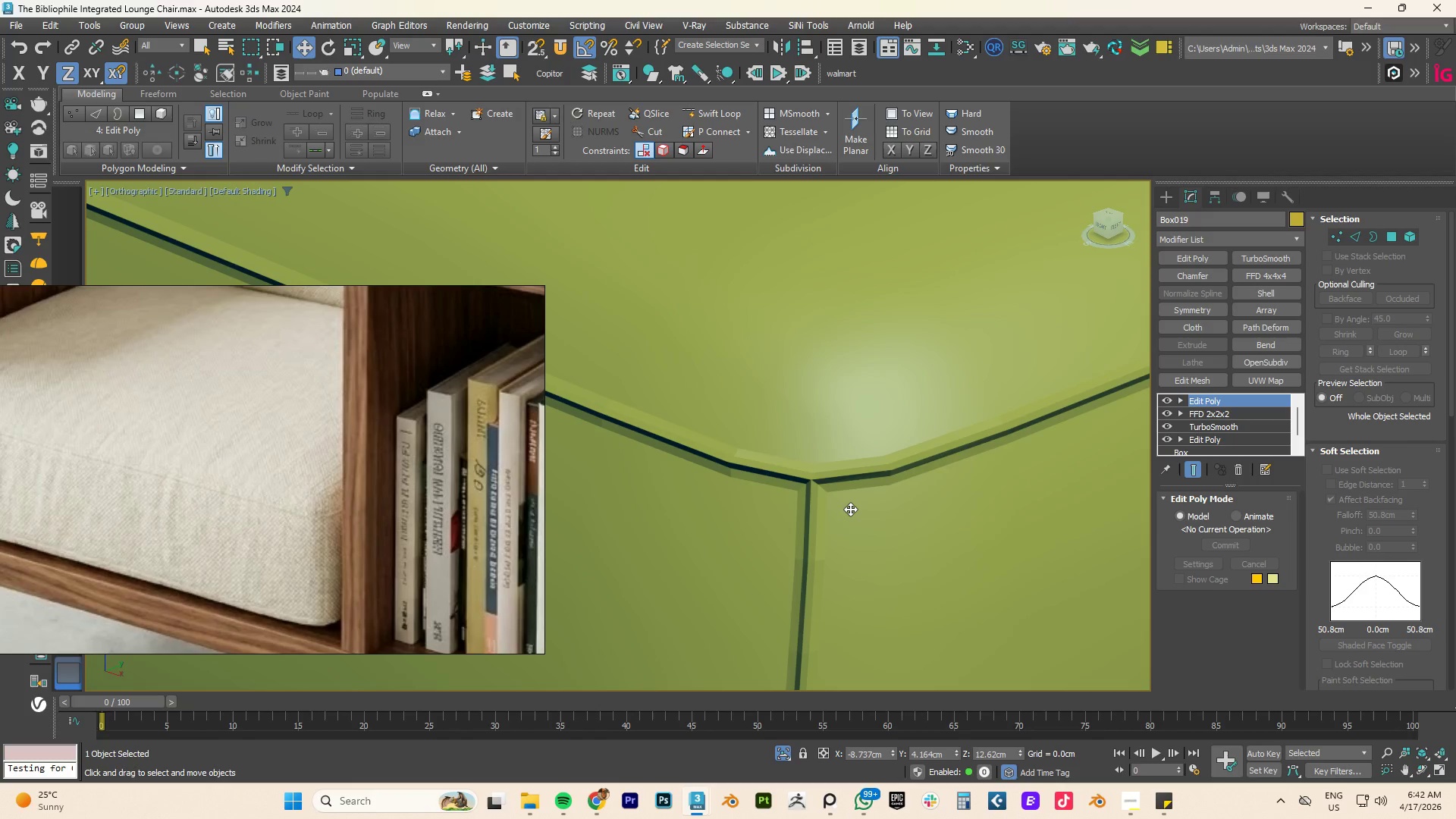 
key(Control+Z)
 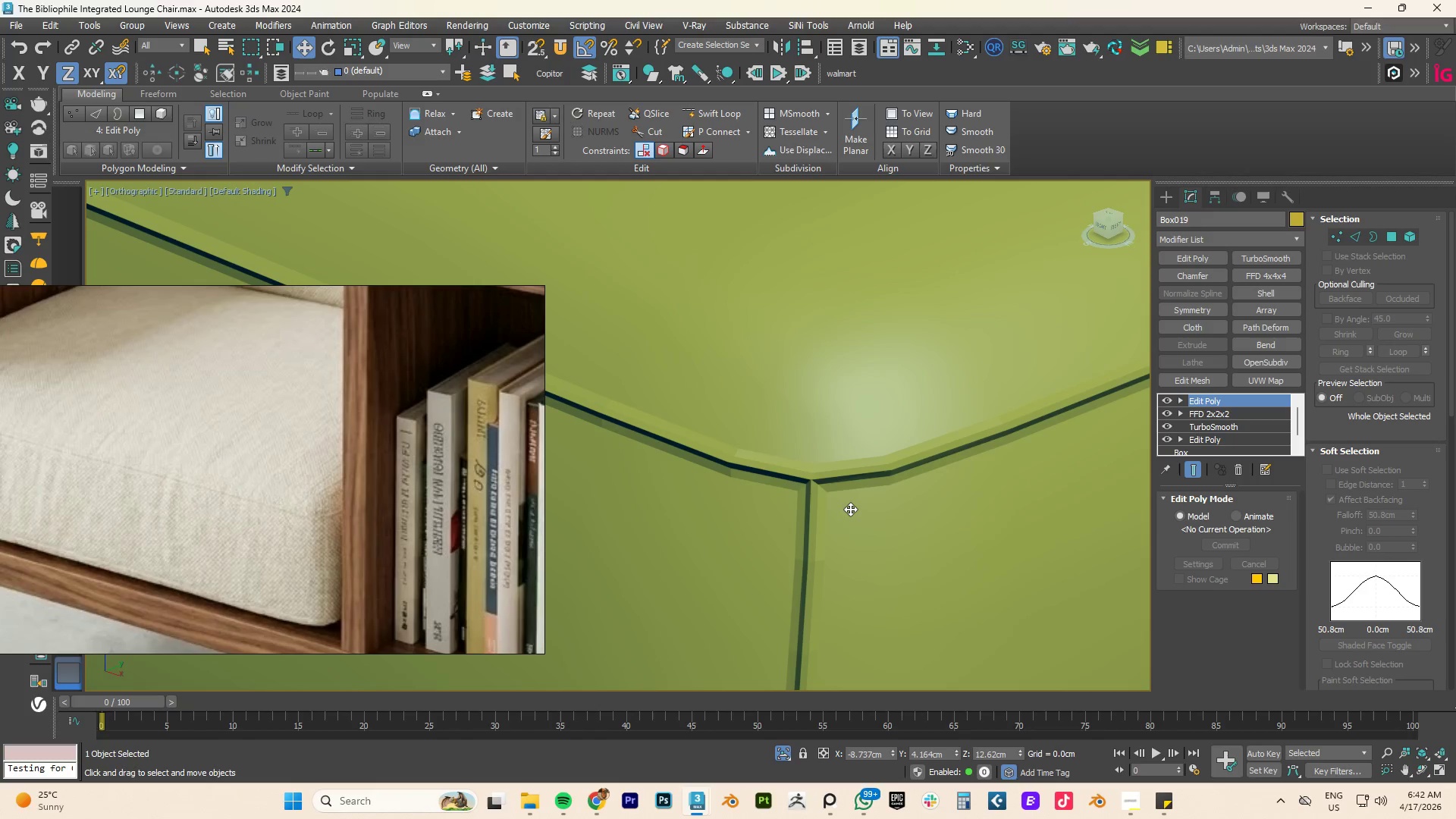 
key(Control+Z)
 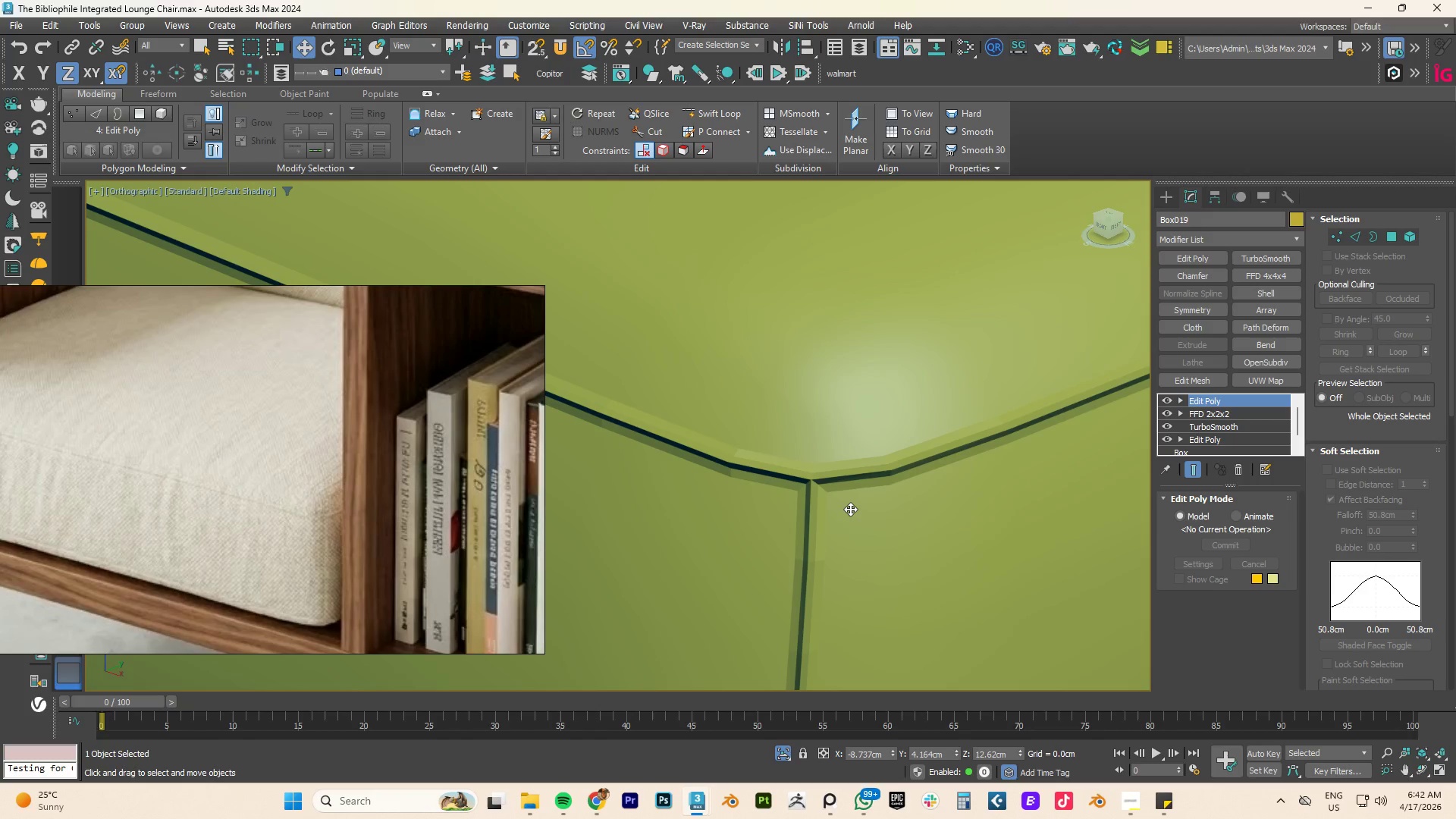 
key(Control+Z)
 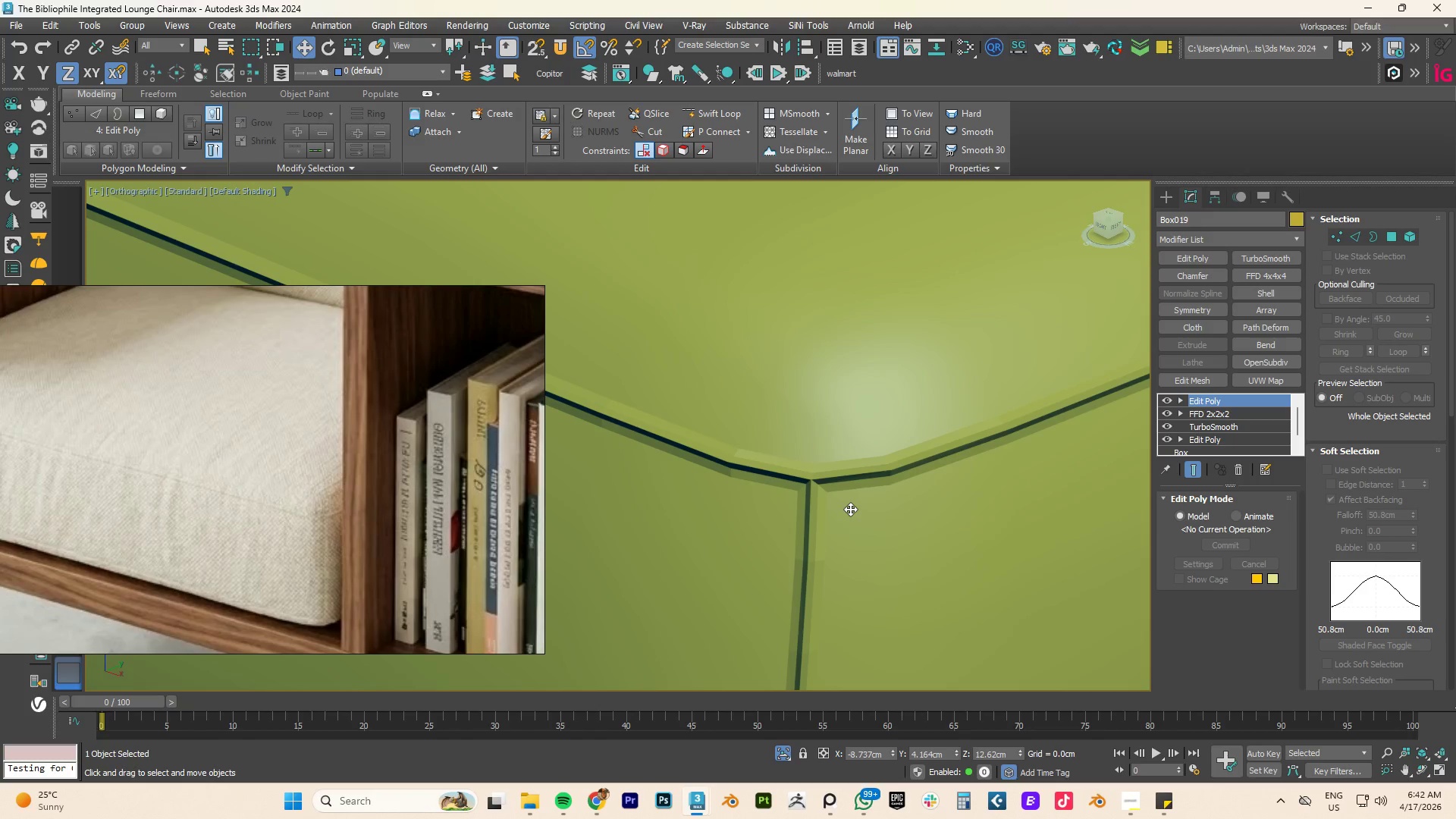 
key(Control+Z)
 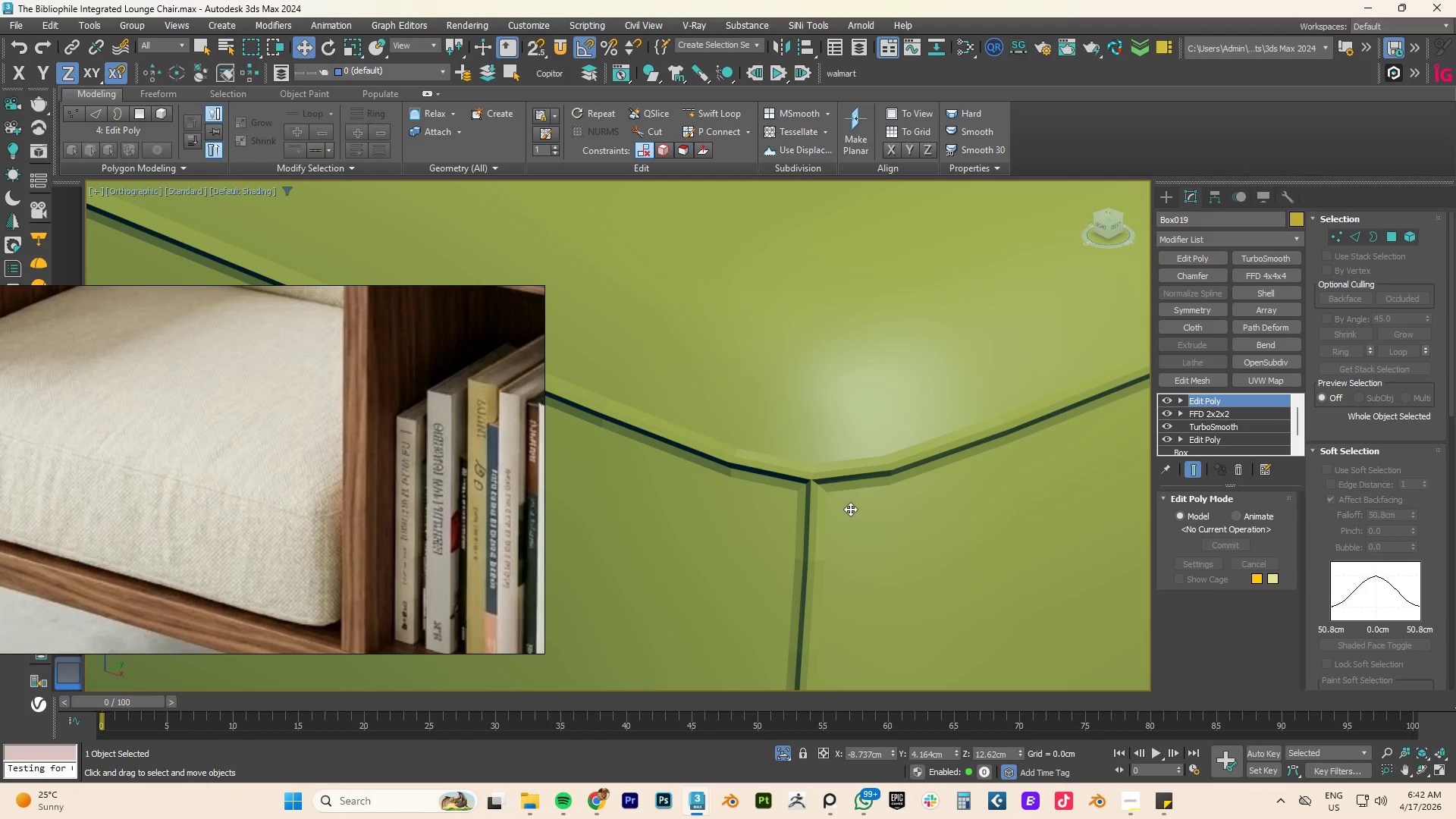 
key(Control+Z)
 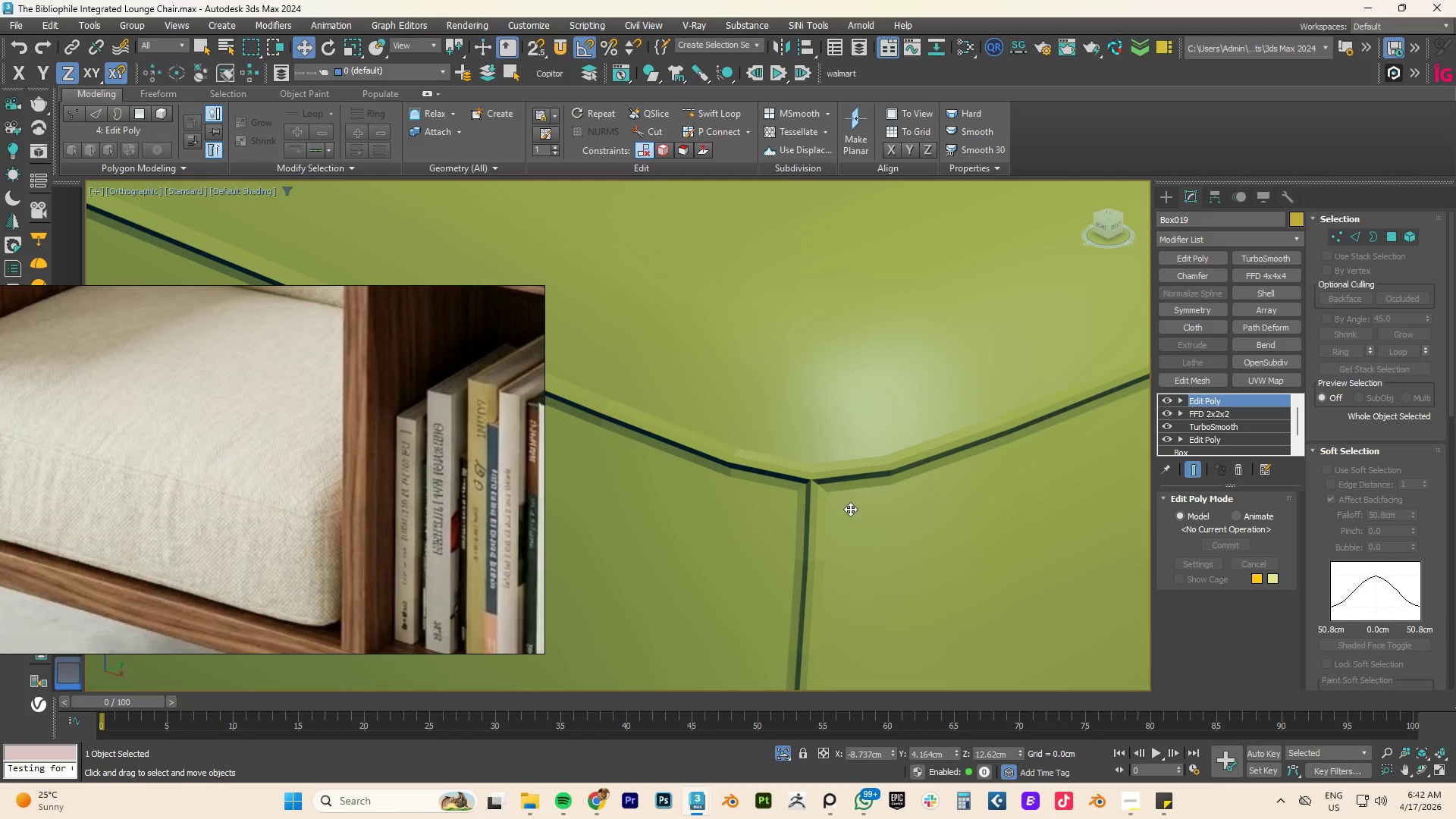 
key(Control+Z)
 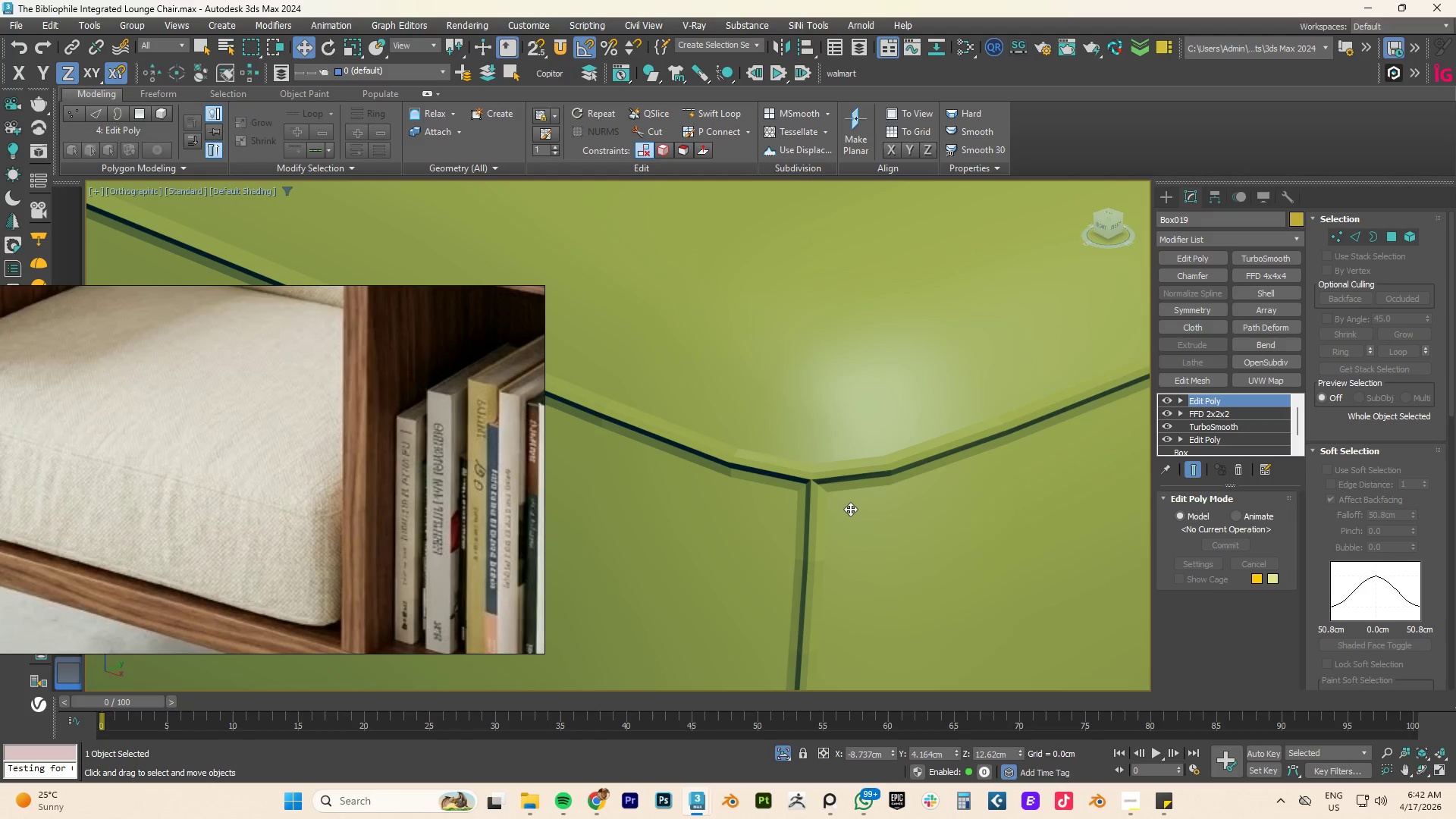 
key(Control+Z)
 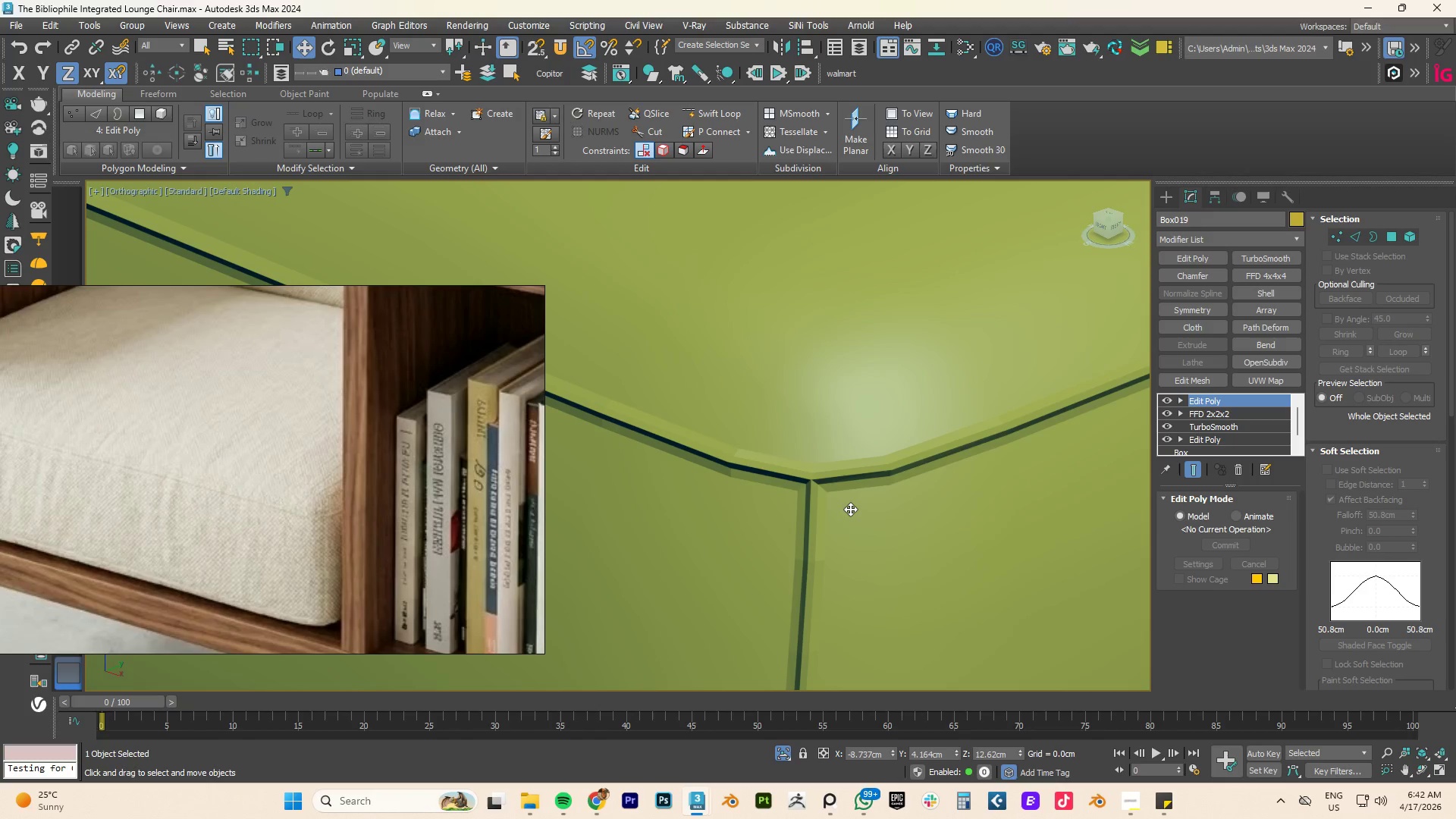 
key(Control+Z)
 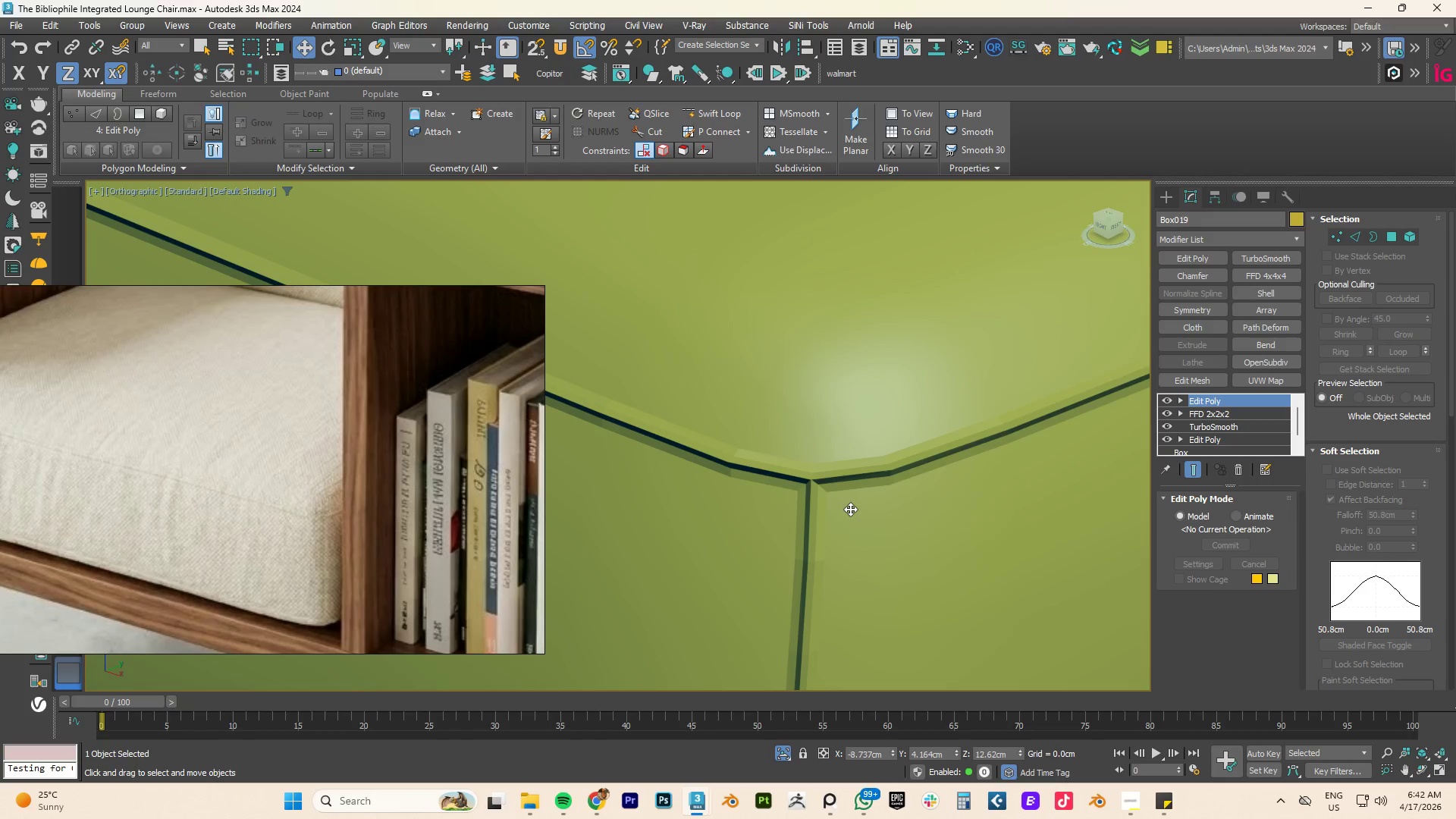 
key(Control+Z)
 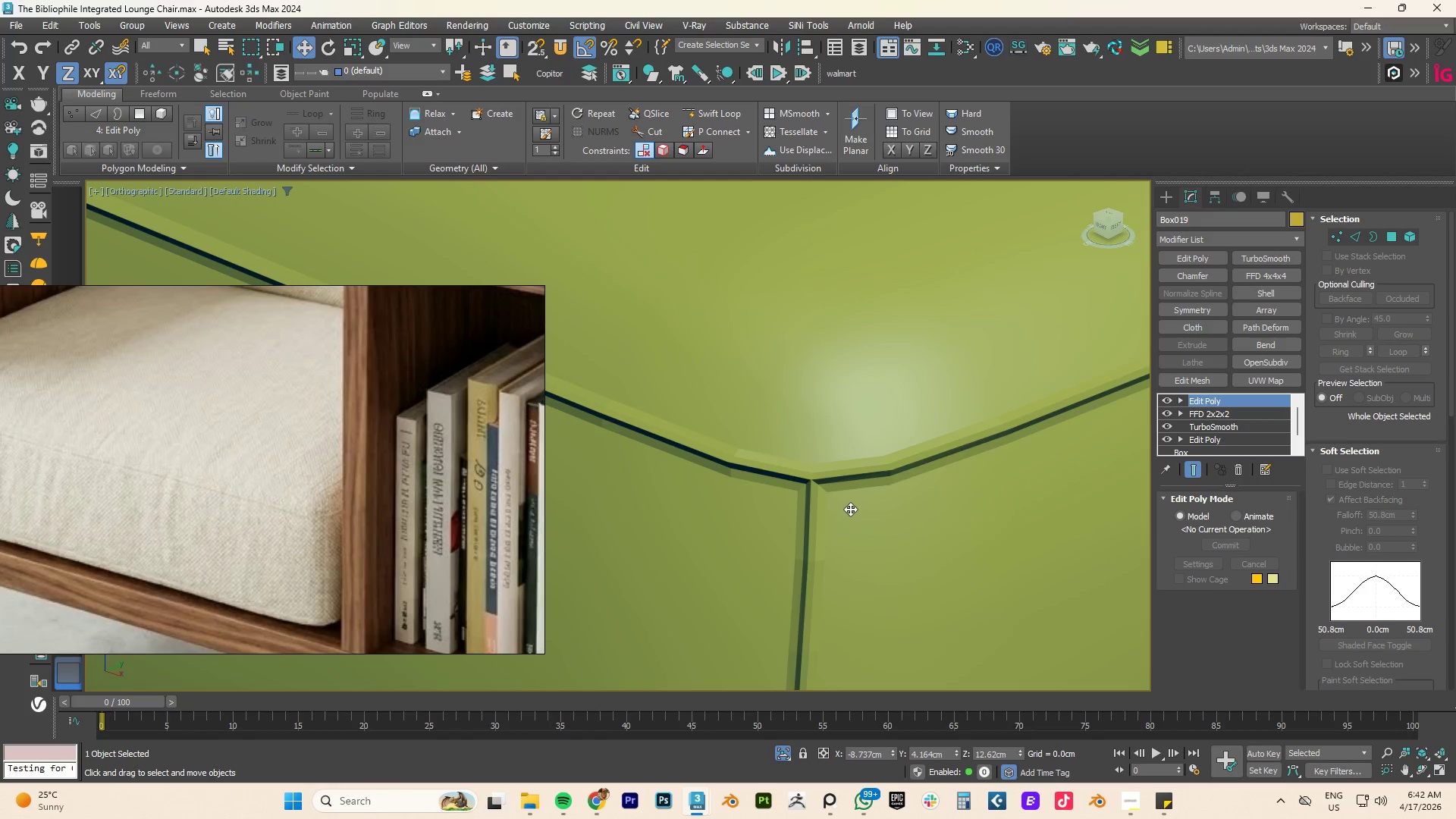 
key(Control+Z)
 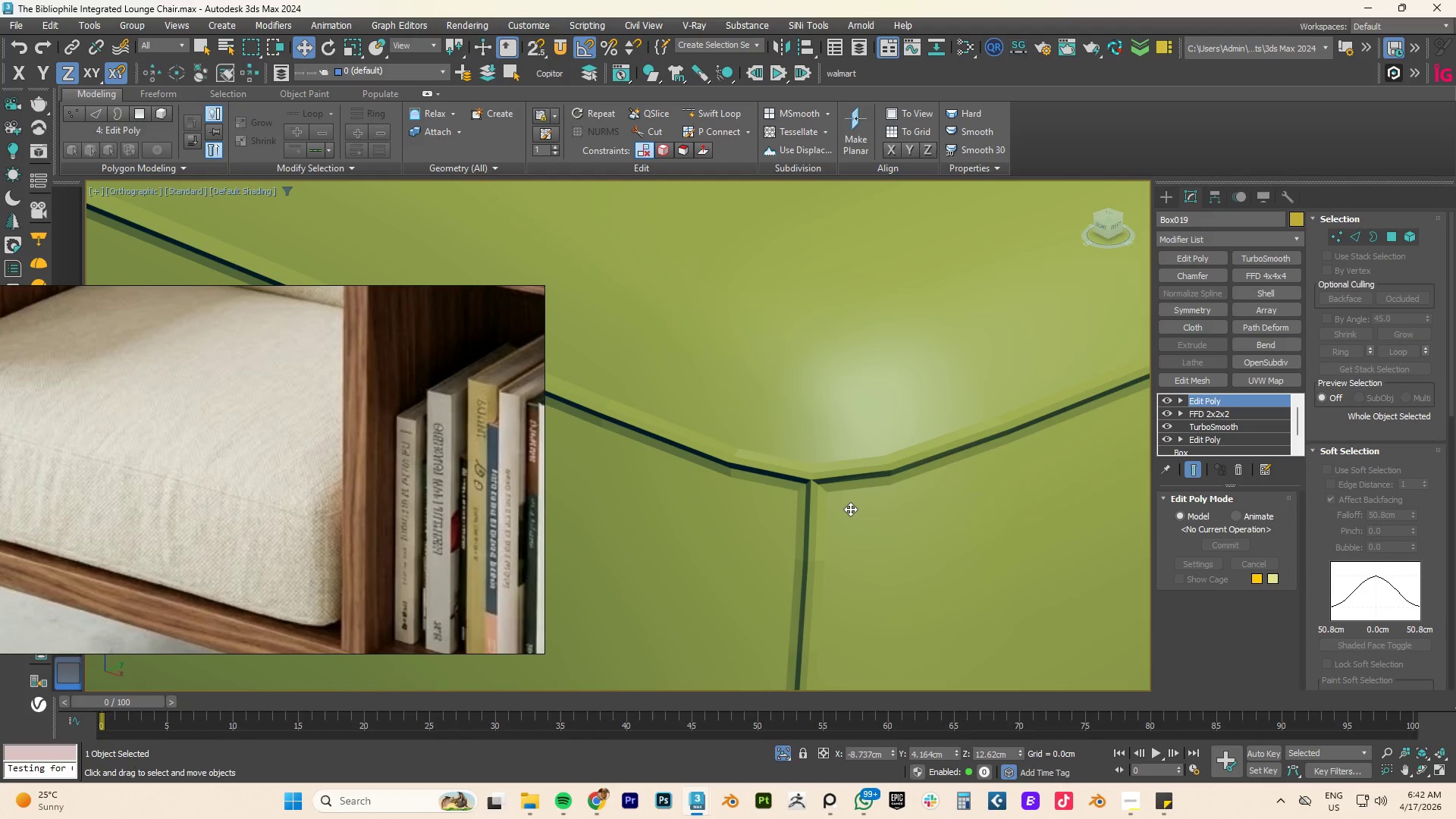 
key(Control+Z)
 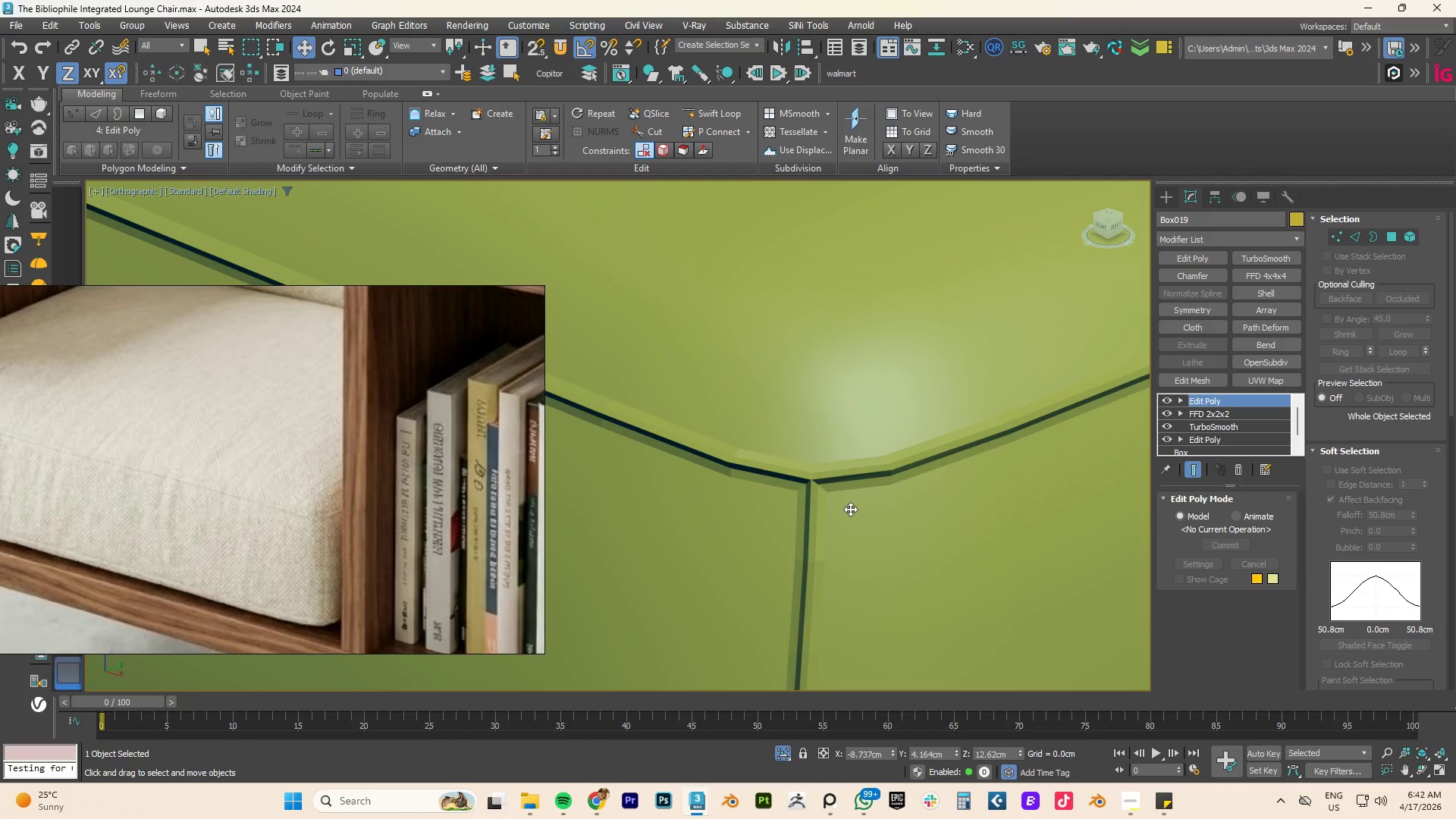 
key(Control+Z)
 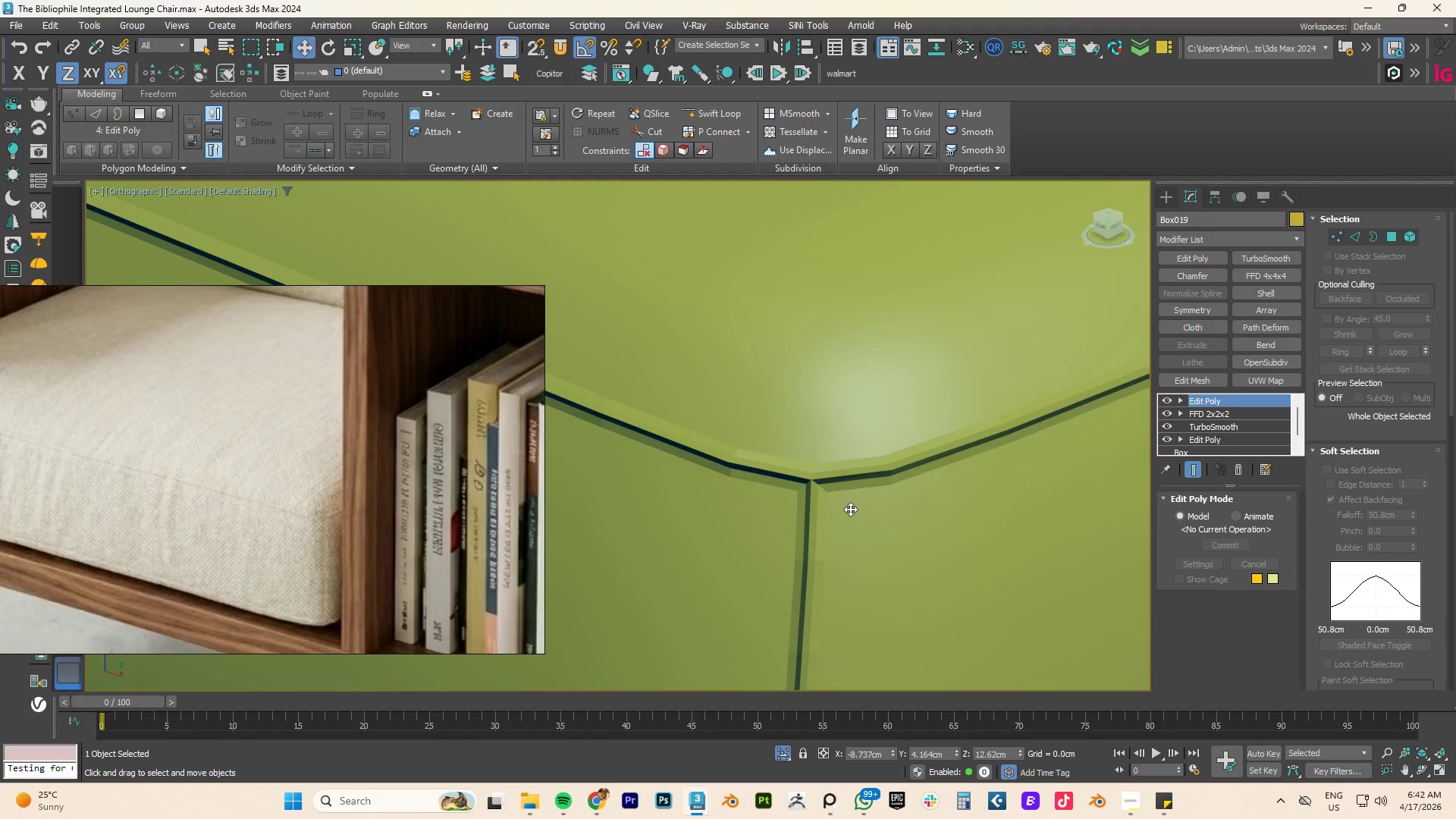 
key(Control+Z)
 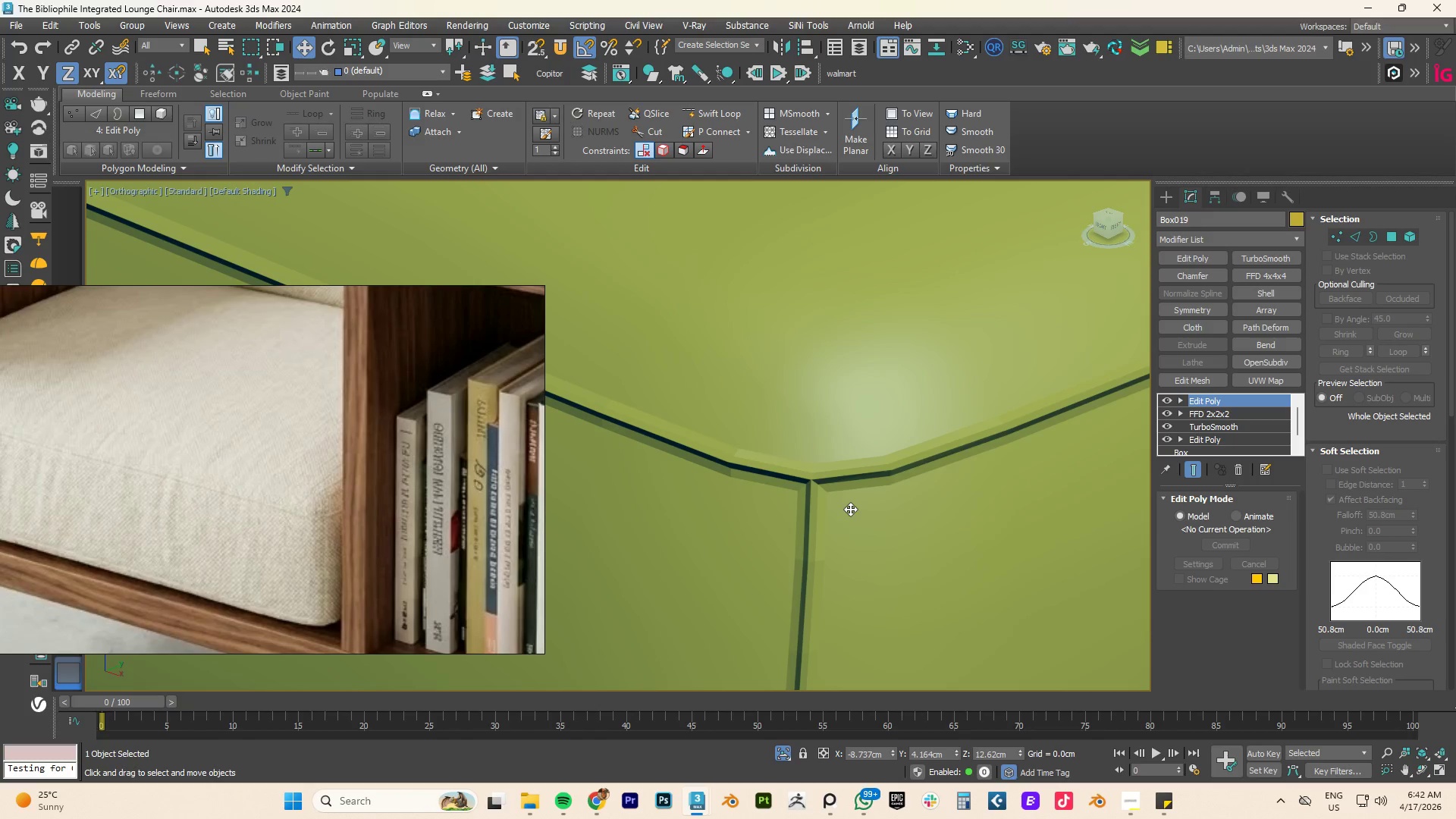 
key(Control+Z)
 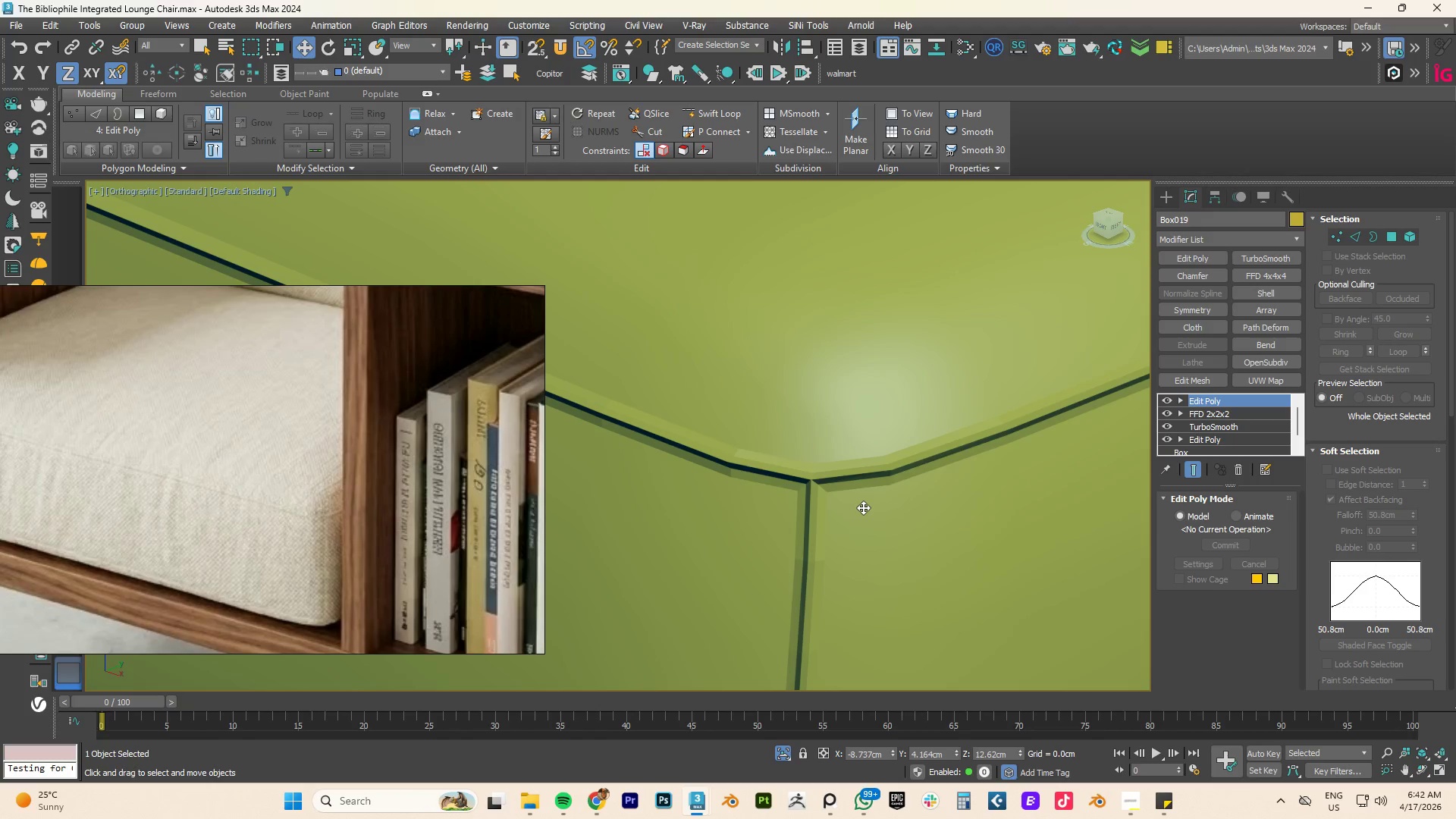 
key(Control+Z)
 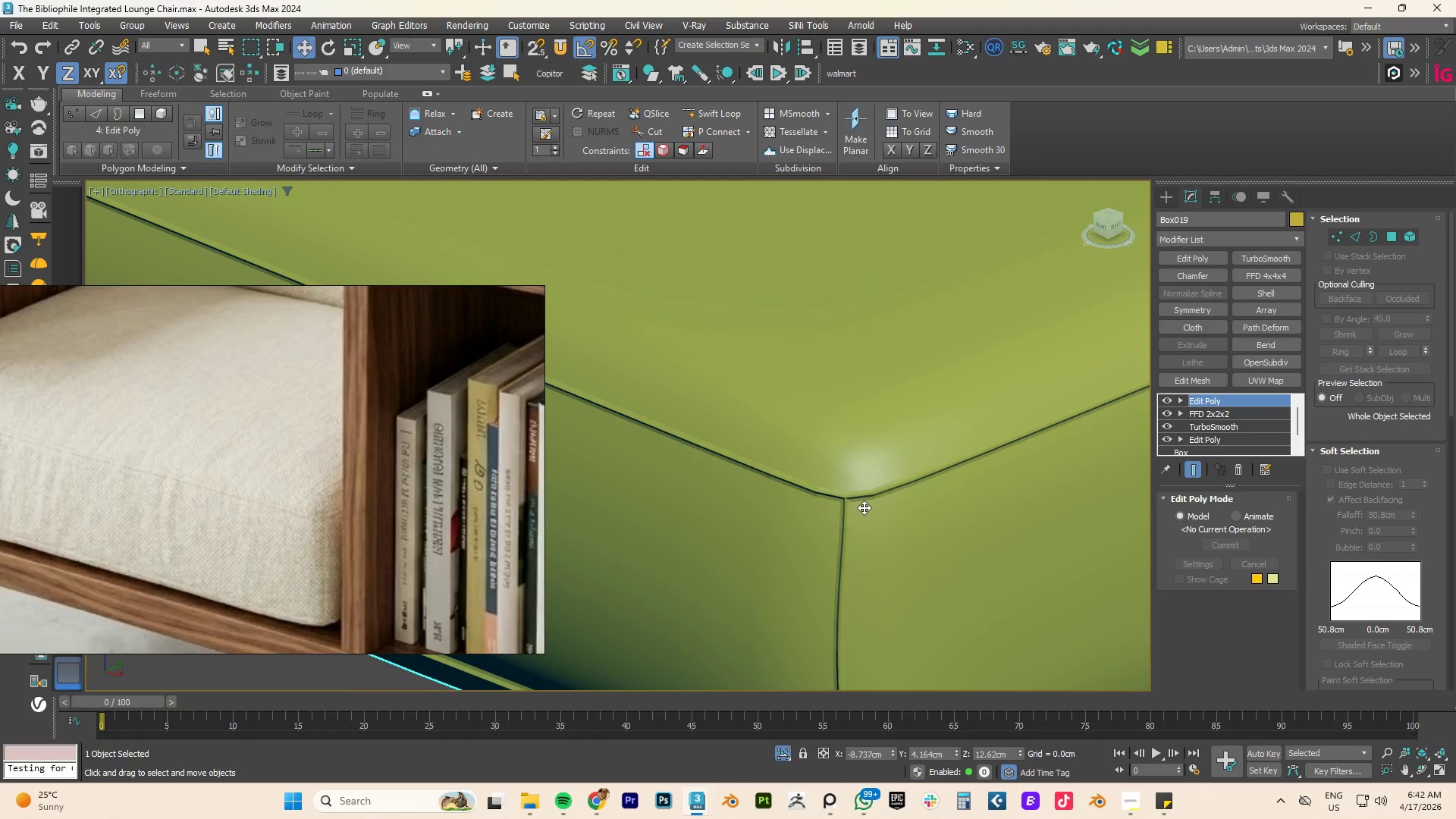 
scroll: coordinate [864, 507], scroll_direction: down, amount: 3.0
 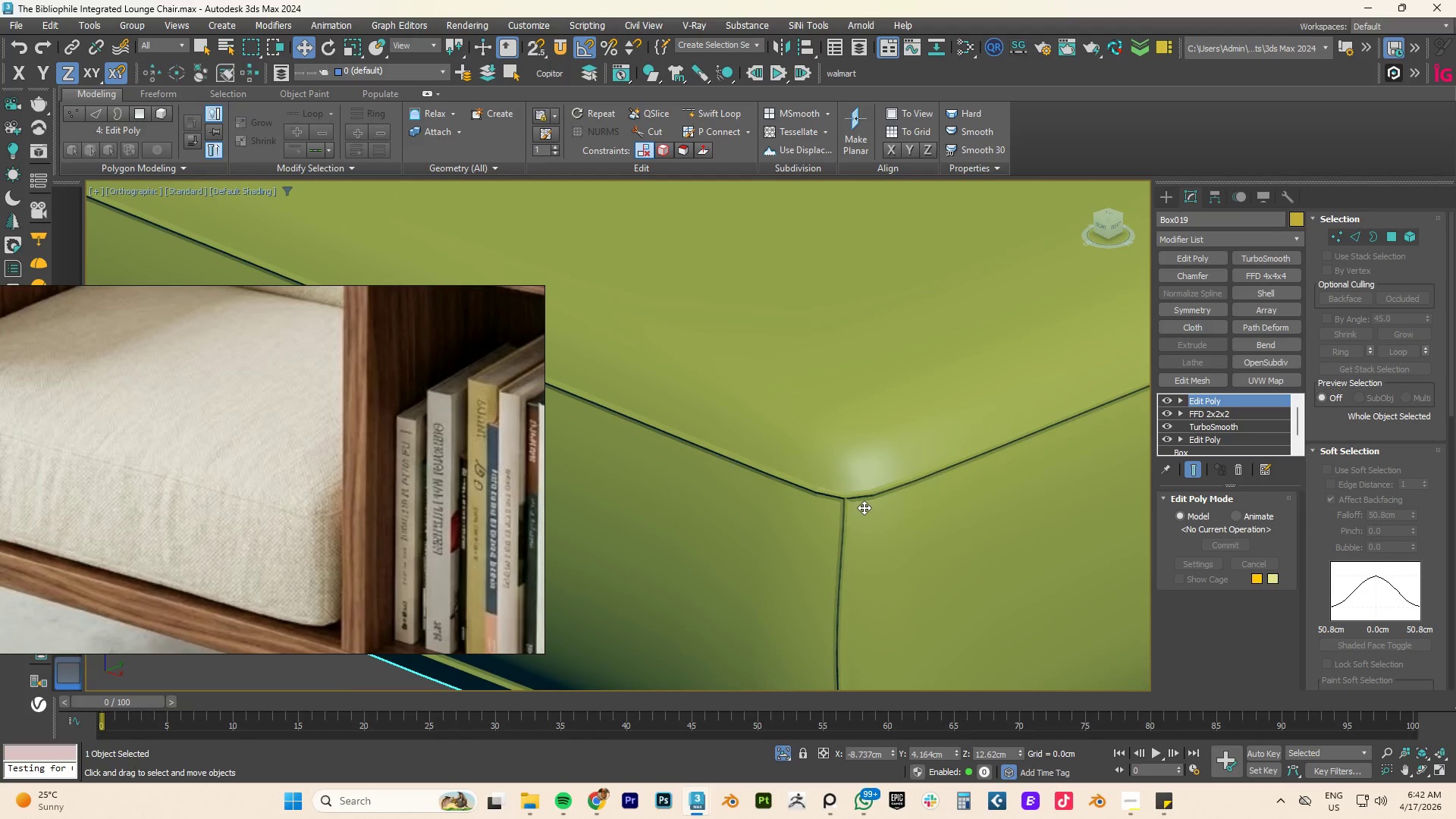 
key(Control+Z)
 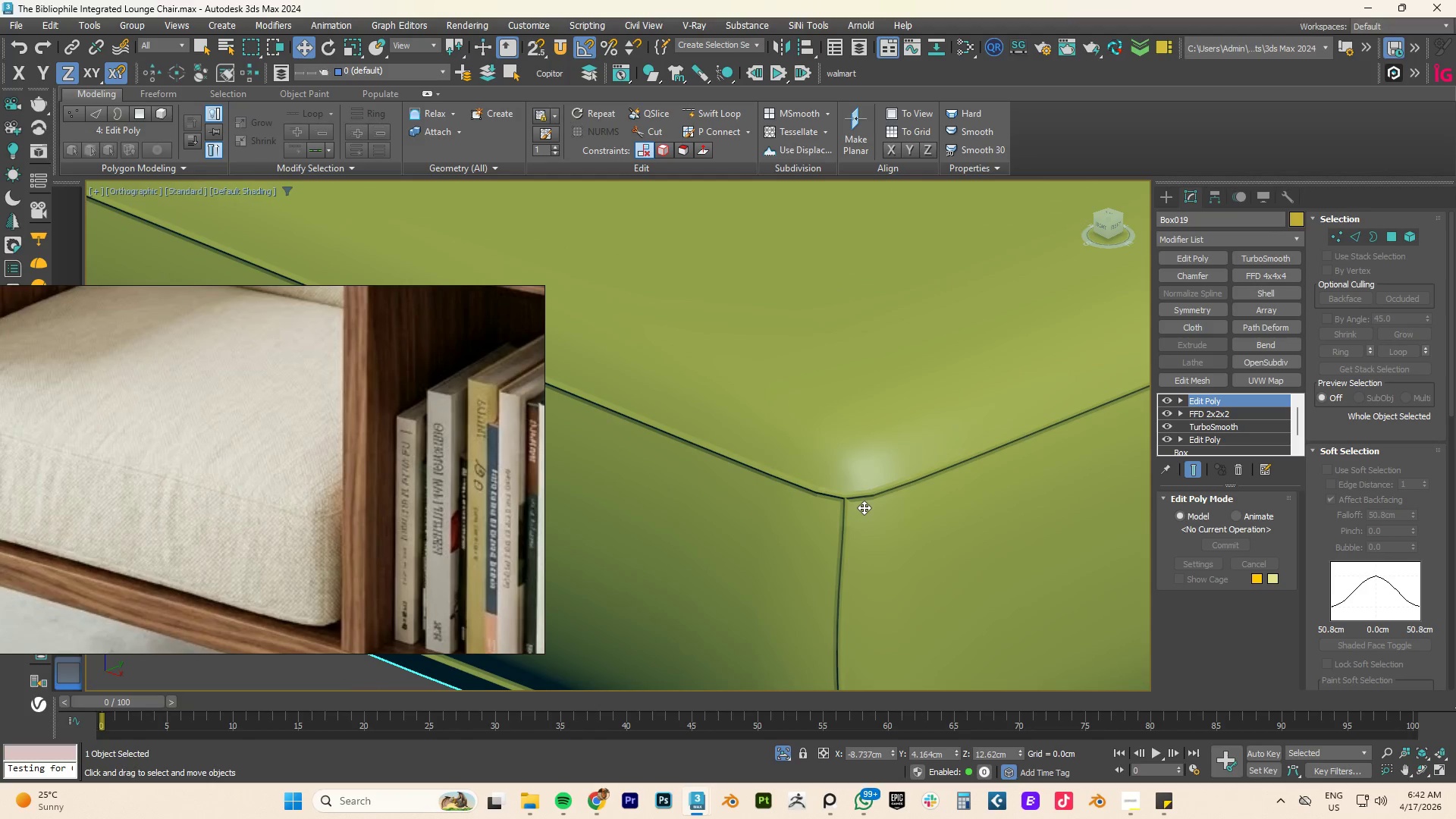 
key(Control+Z)
 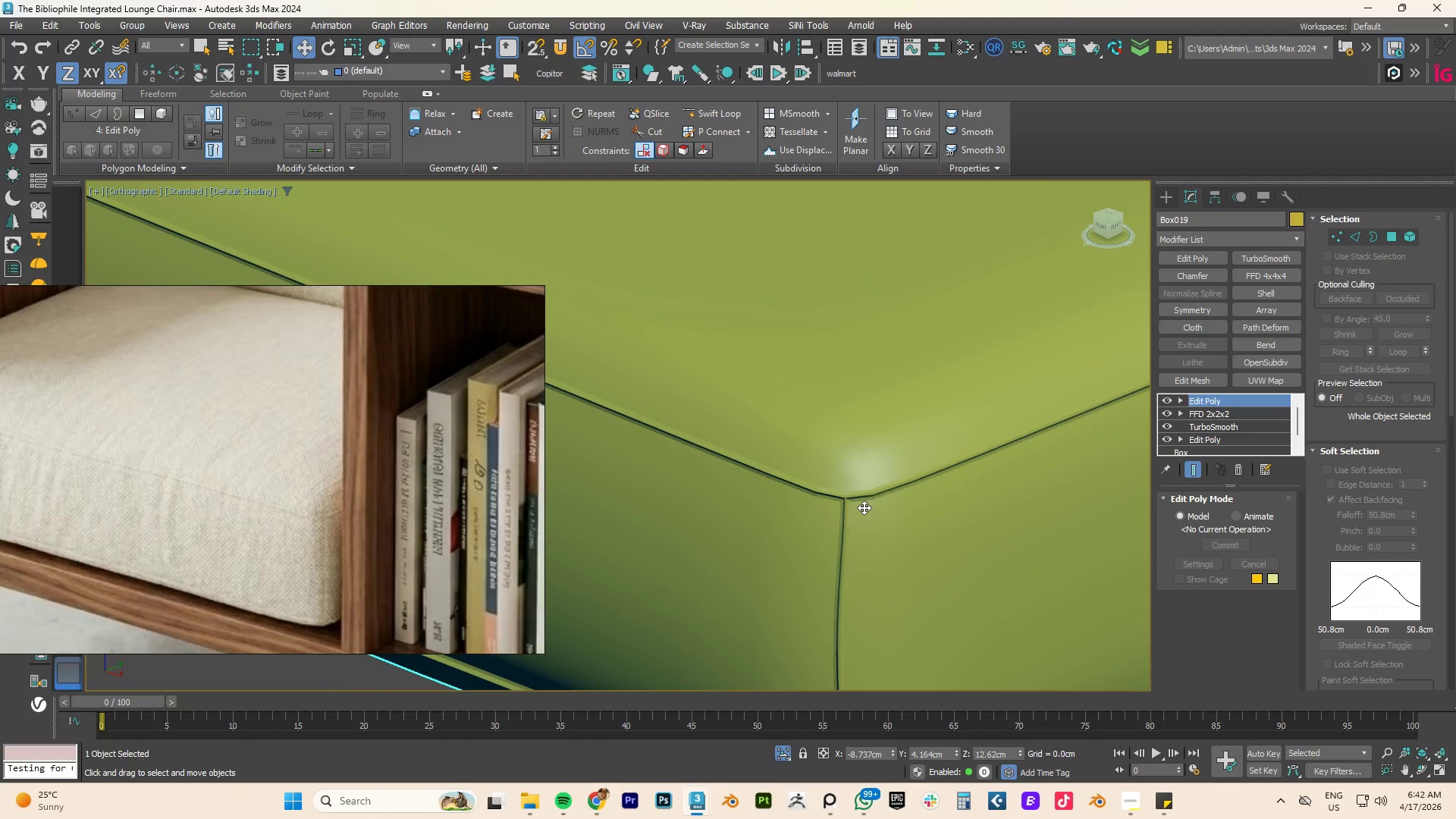 
key(Control+Z)
 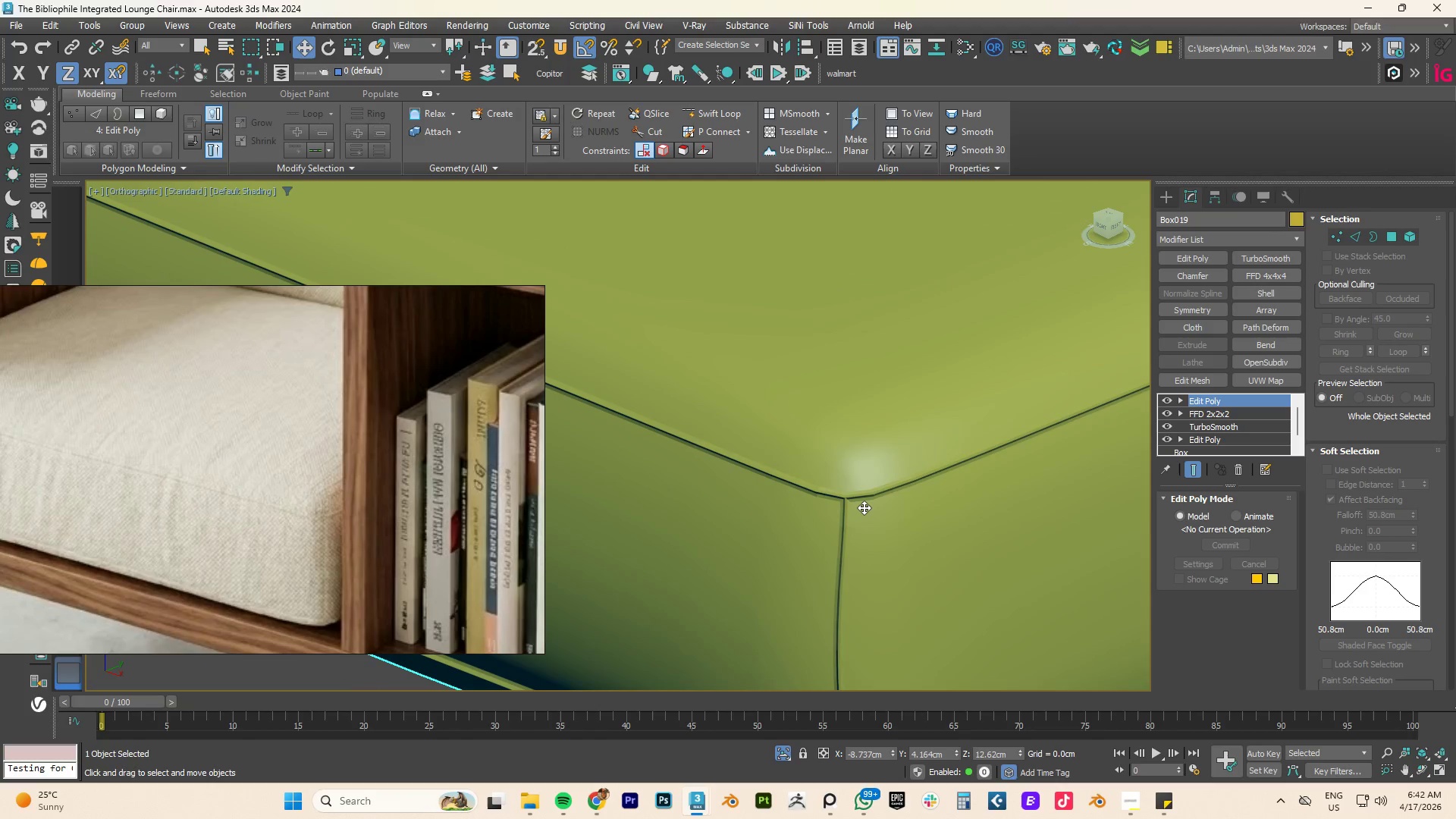 
key(Control+Z)
 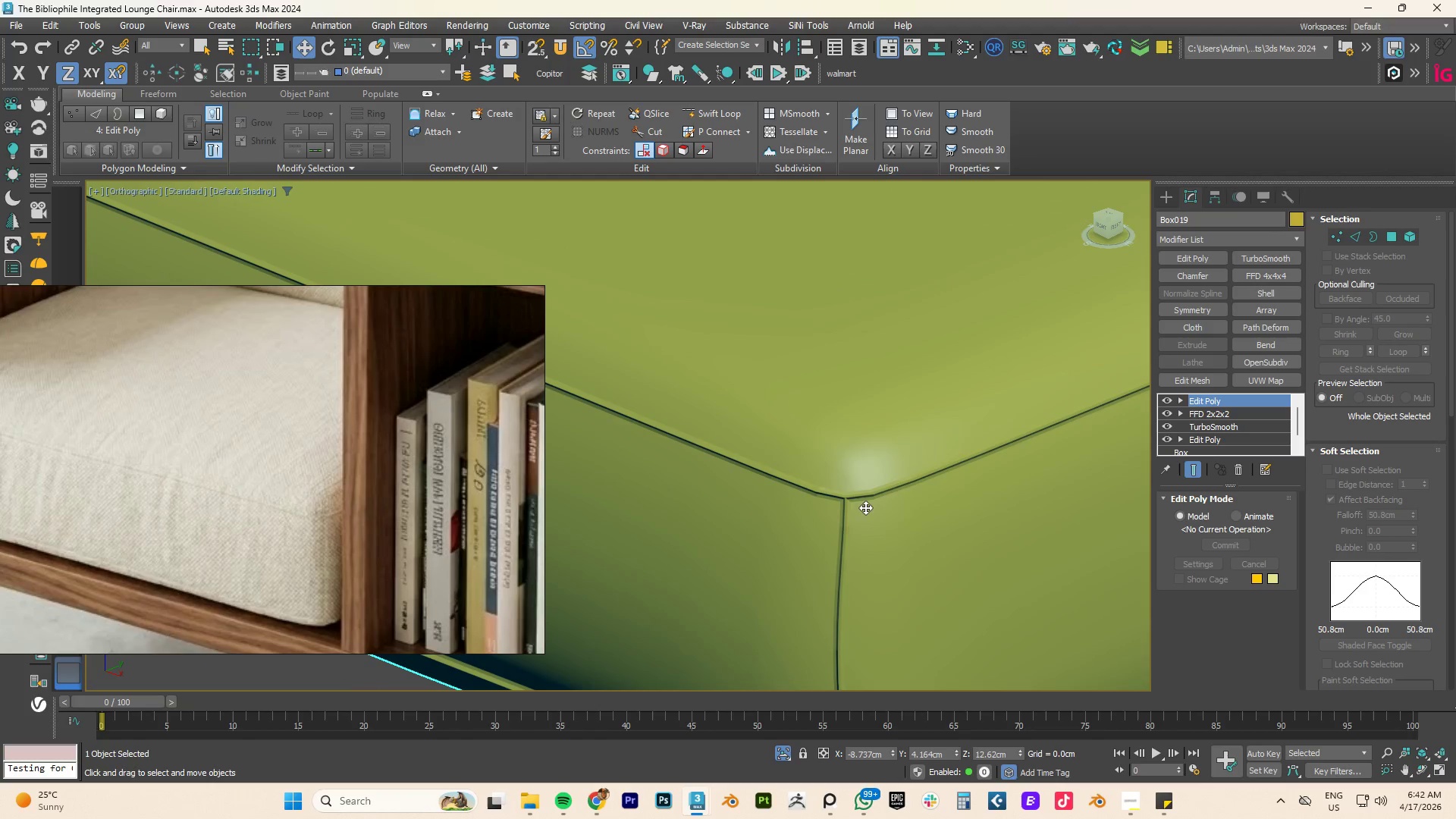 
key(Control+Z)
 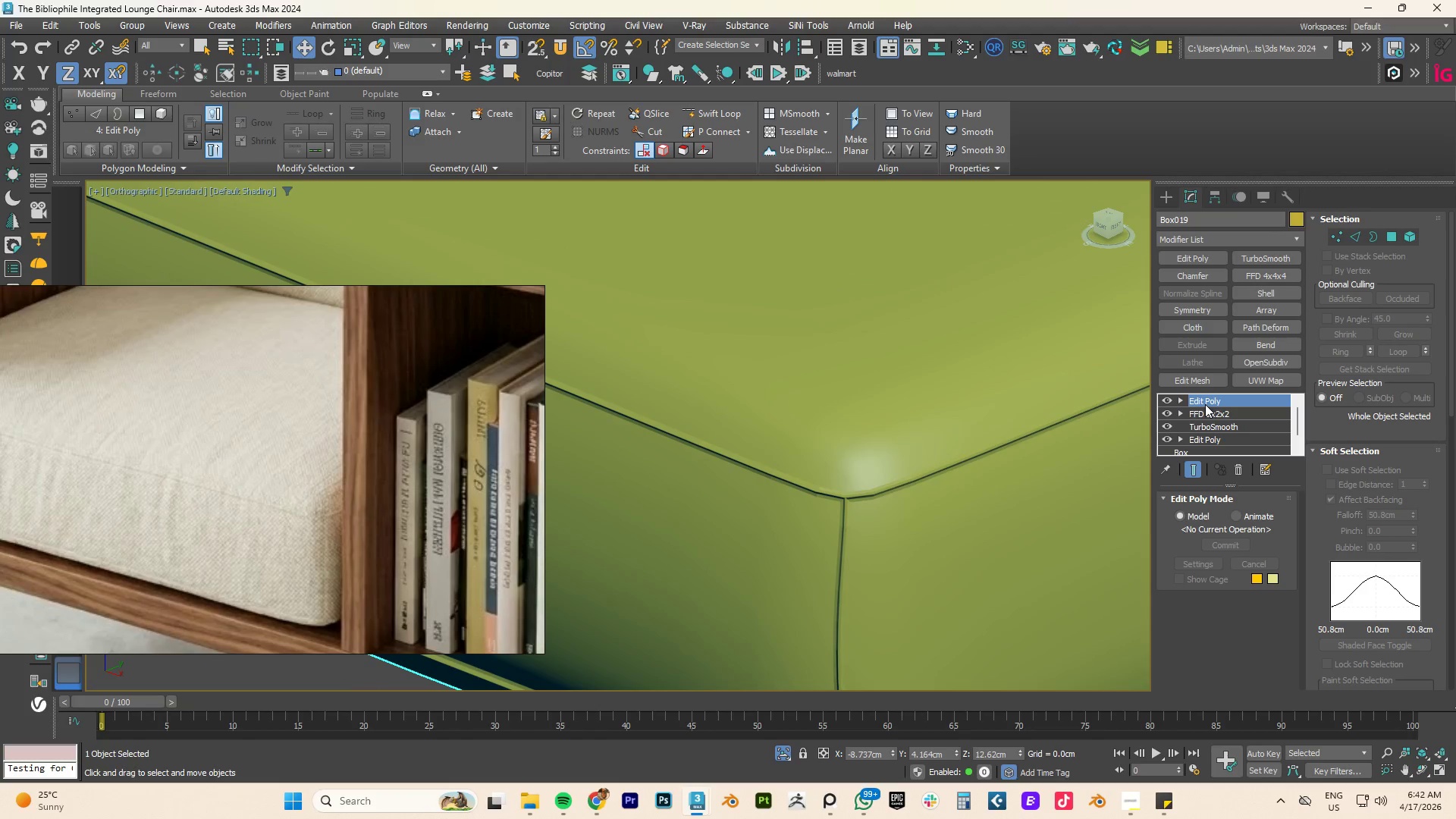 
key(2)
 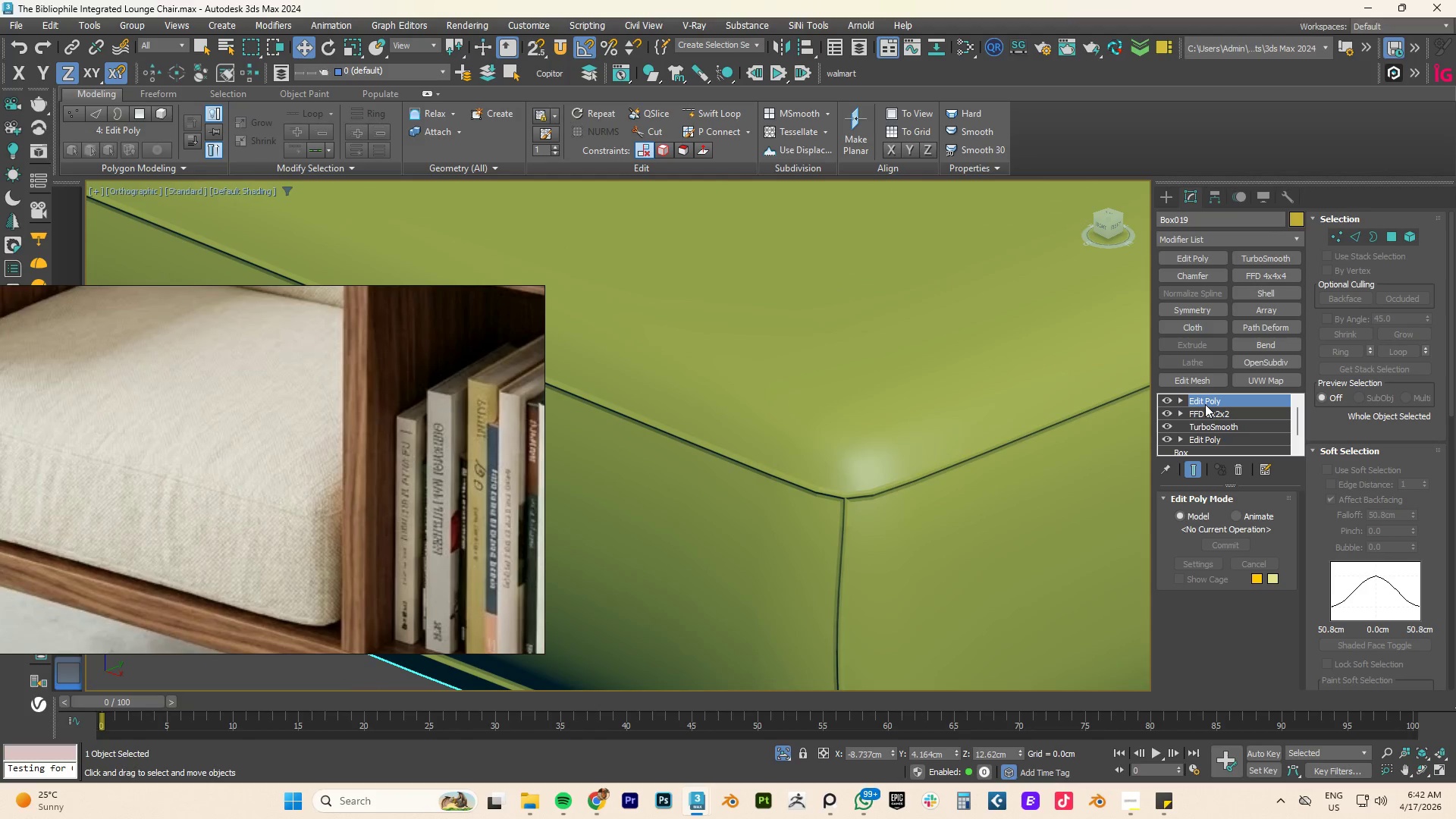 
key(Control+Z)
 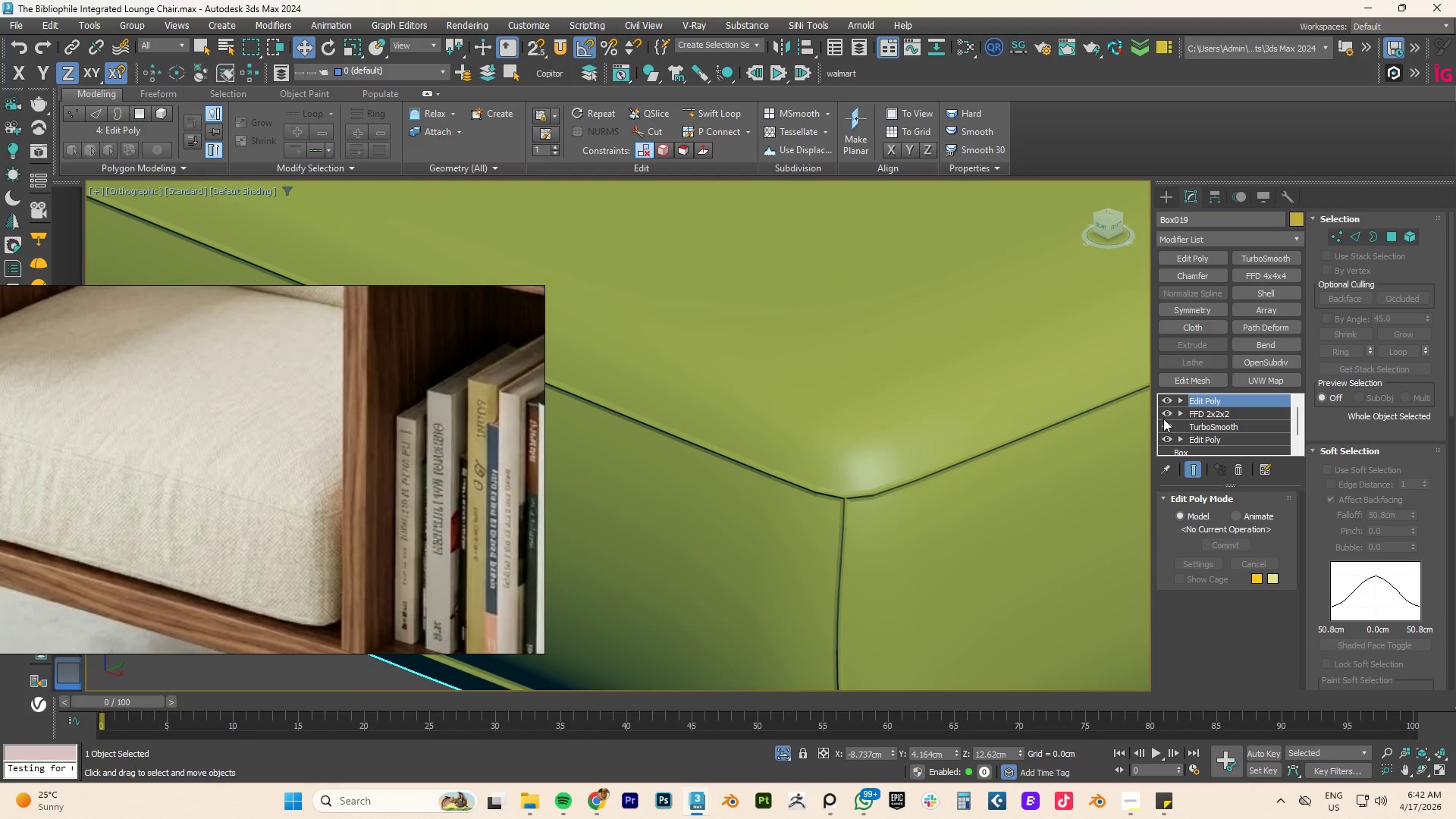 
key(F4)
 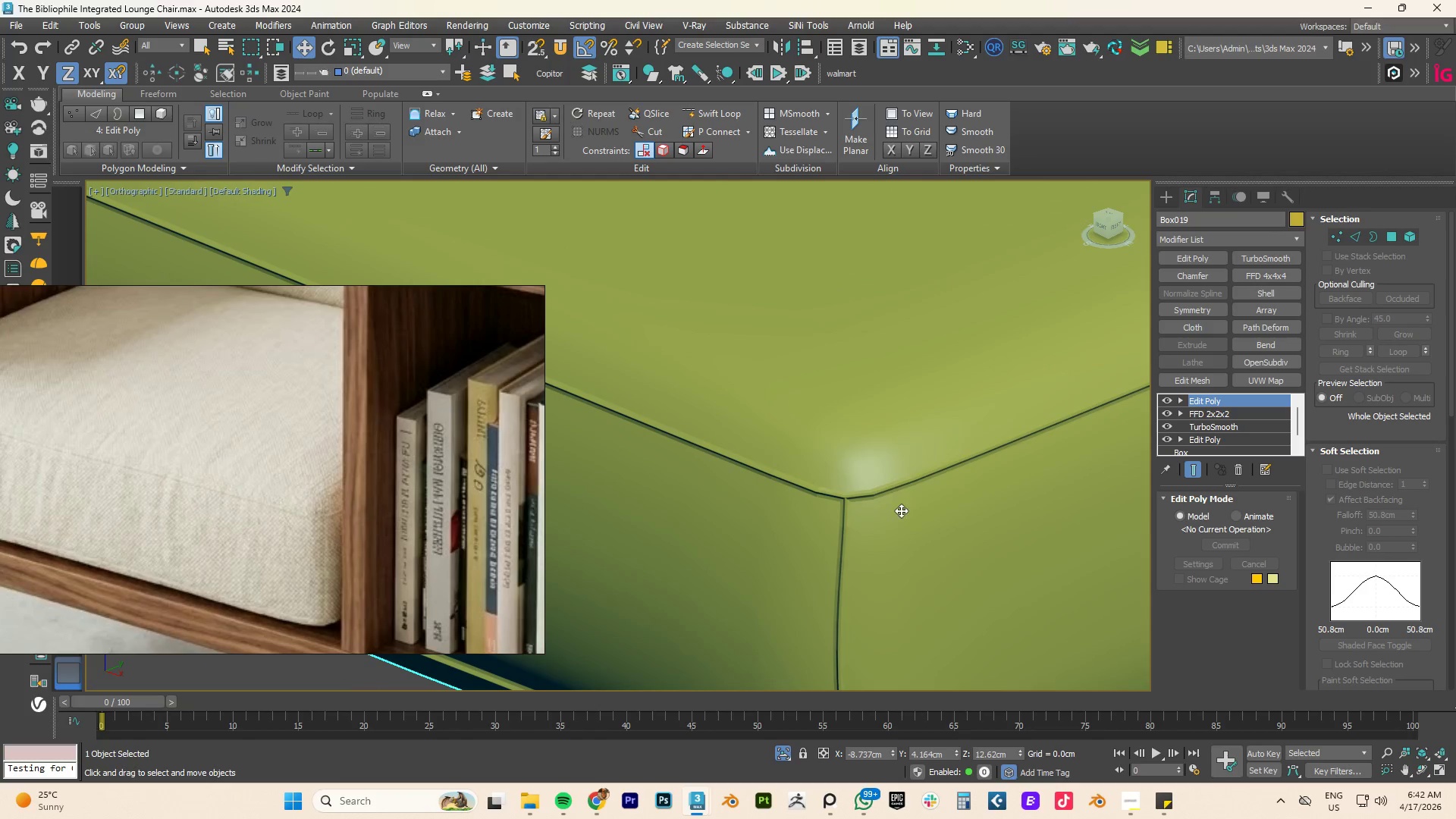 
left_click([901, 510])
 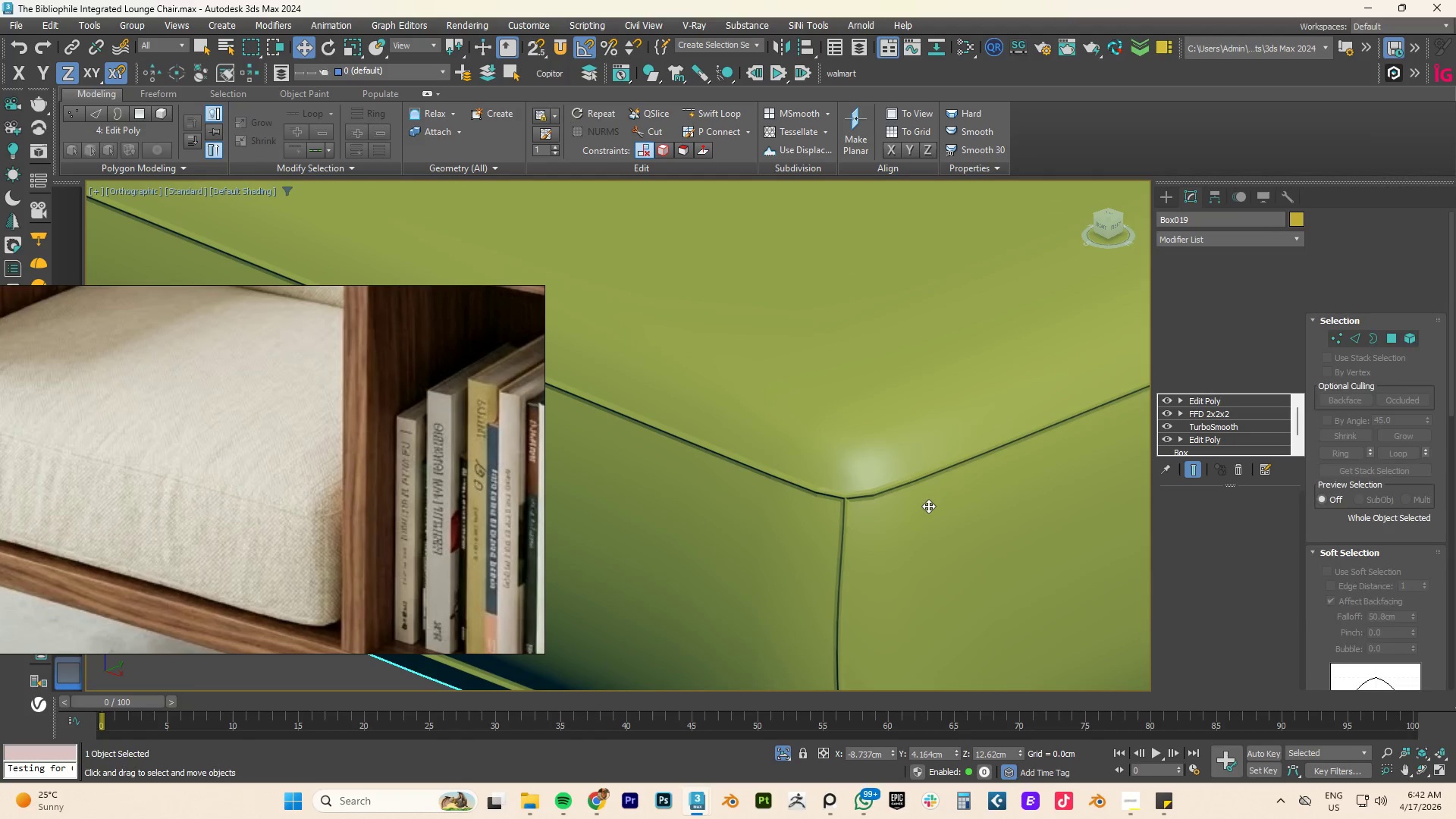 
scroll: coordinate [928, 506], scroll_direction: down, amount: 2.0
 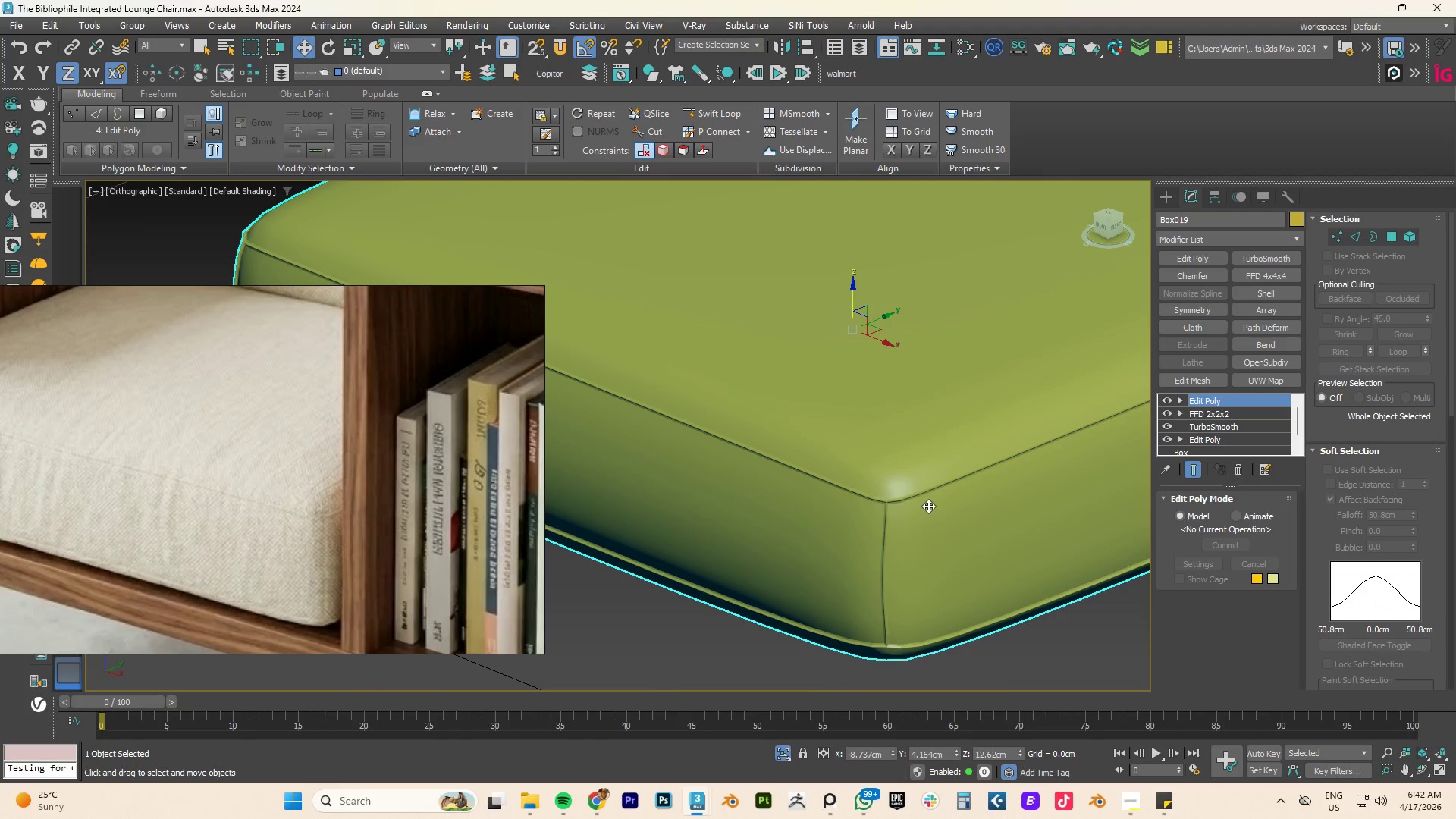 
key(Control+Z)
 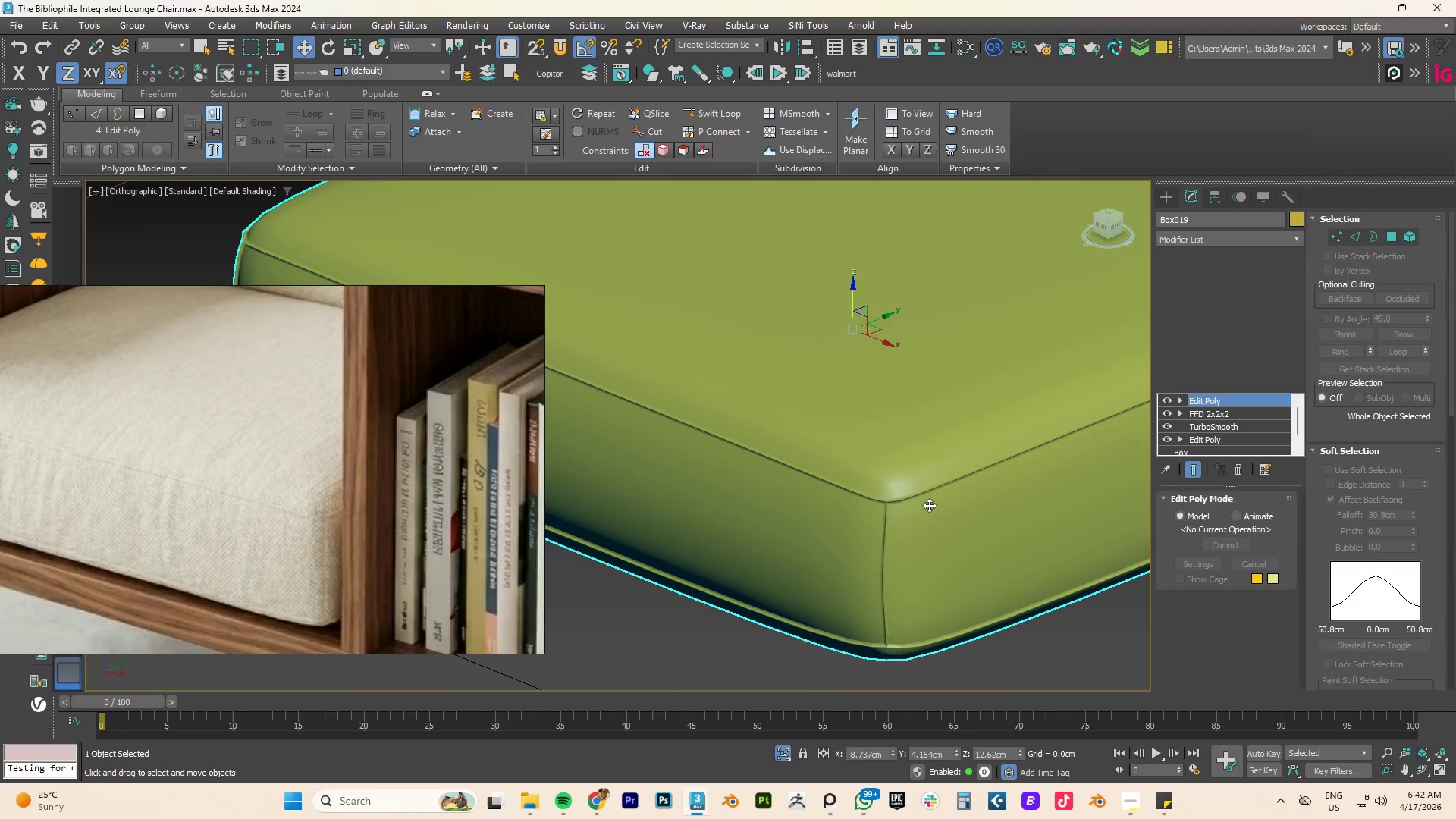 
key(Control+Z)
 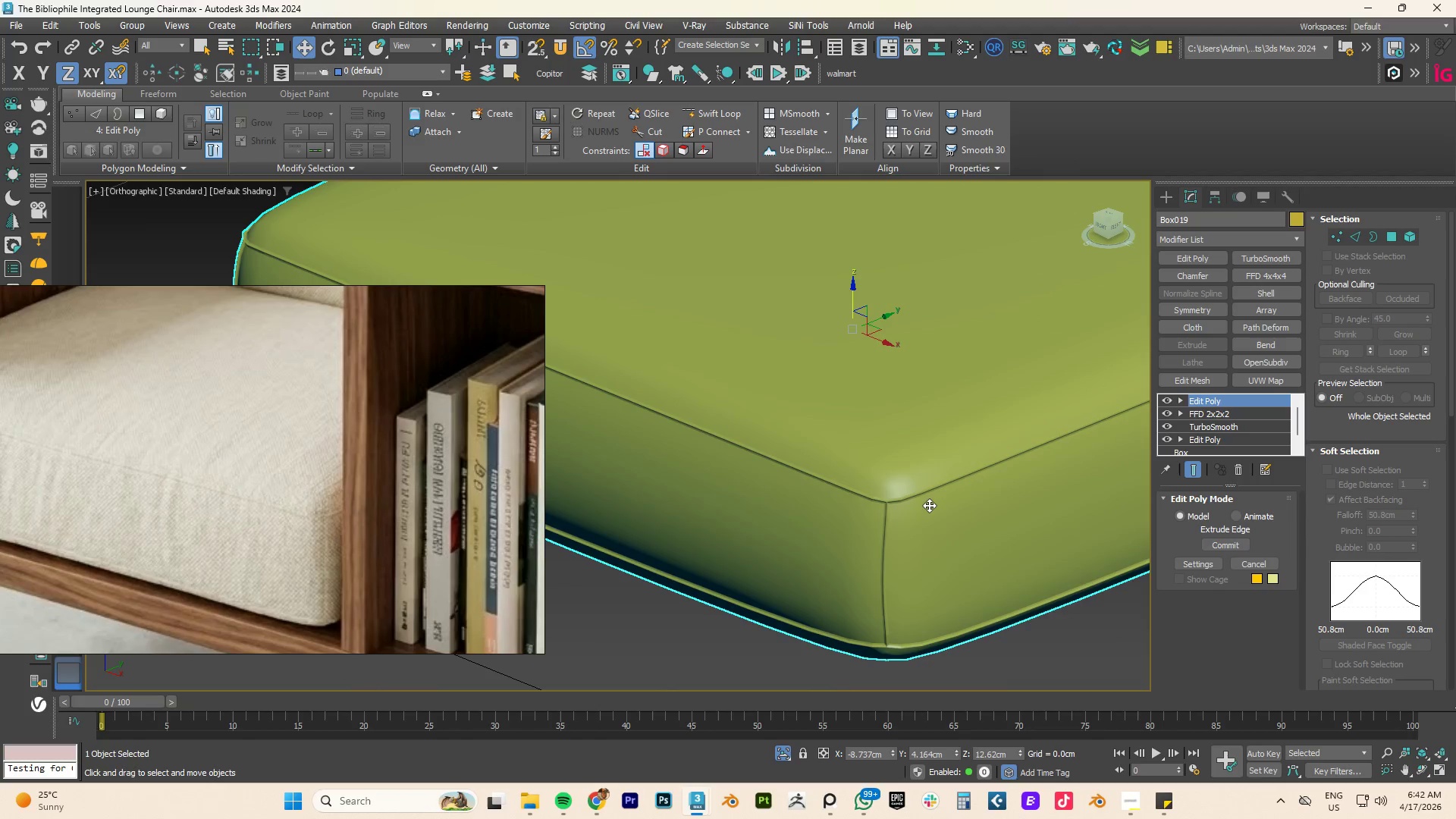 
key(Control+Z)
 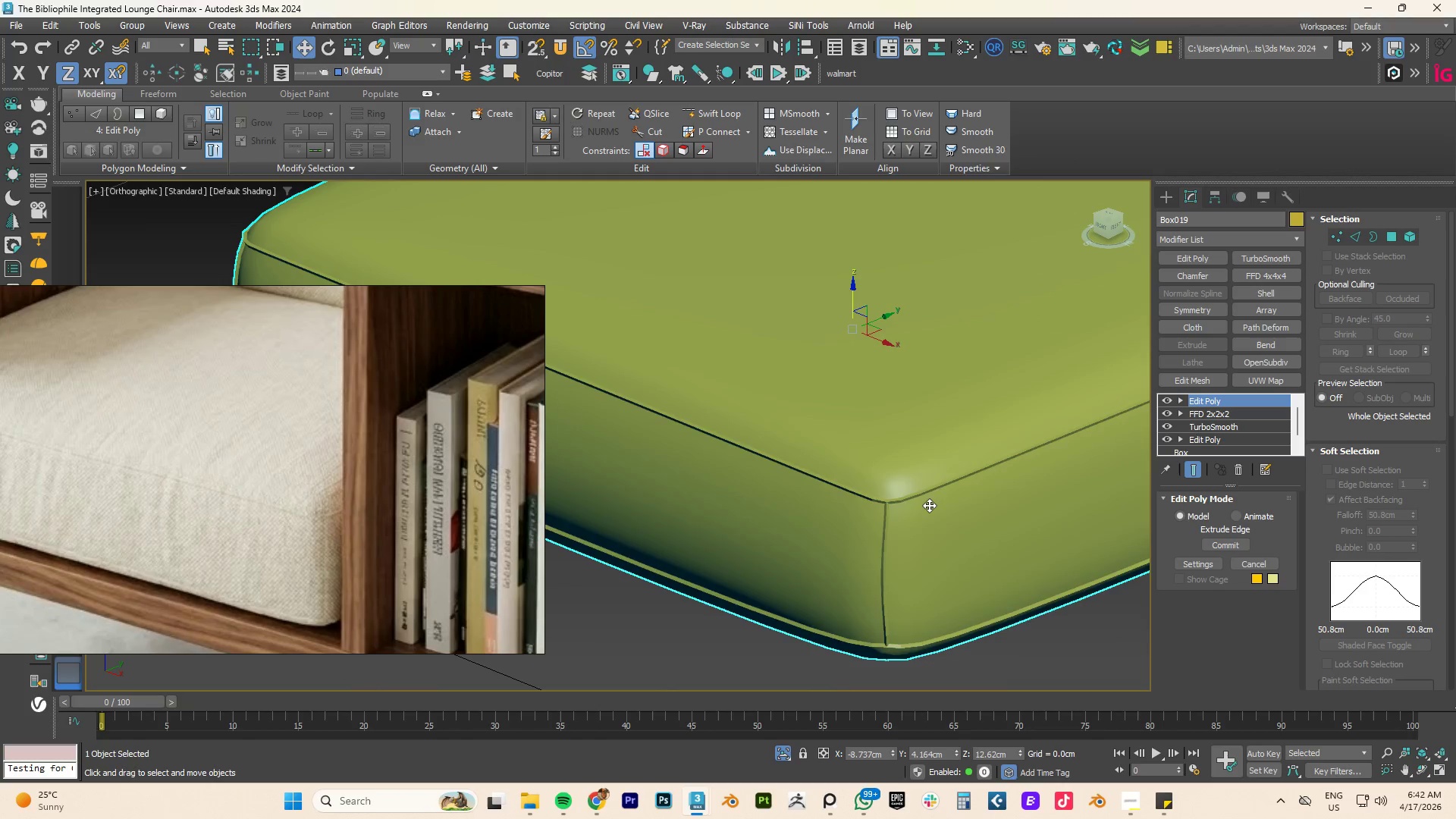 
key(Control+Z)
 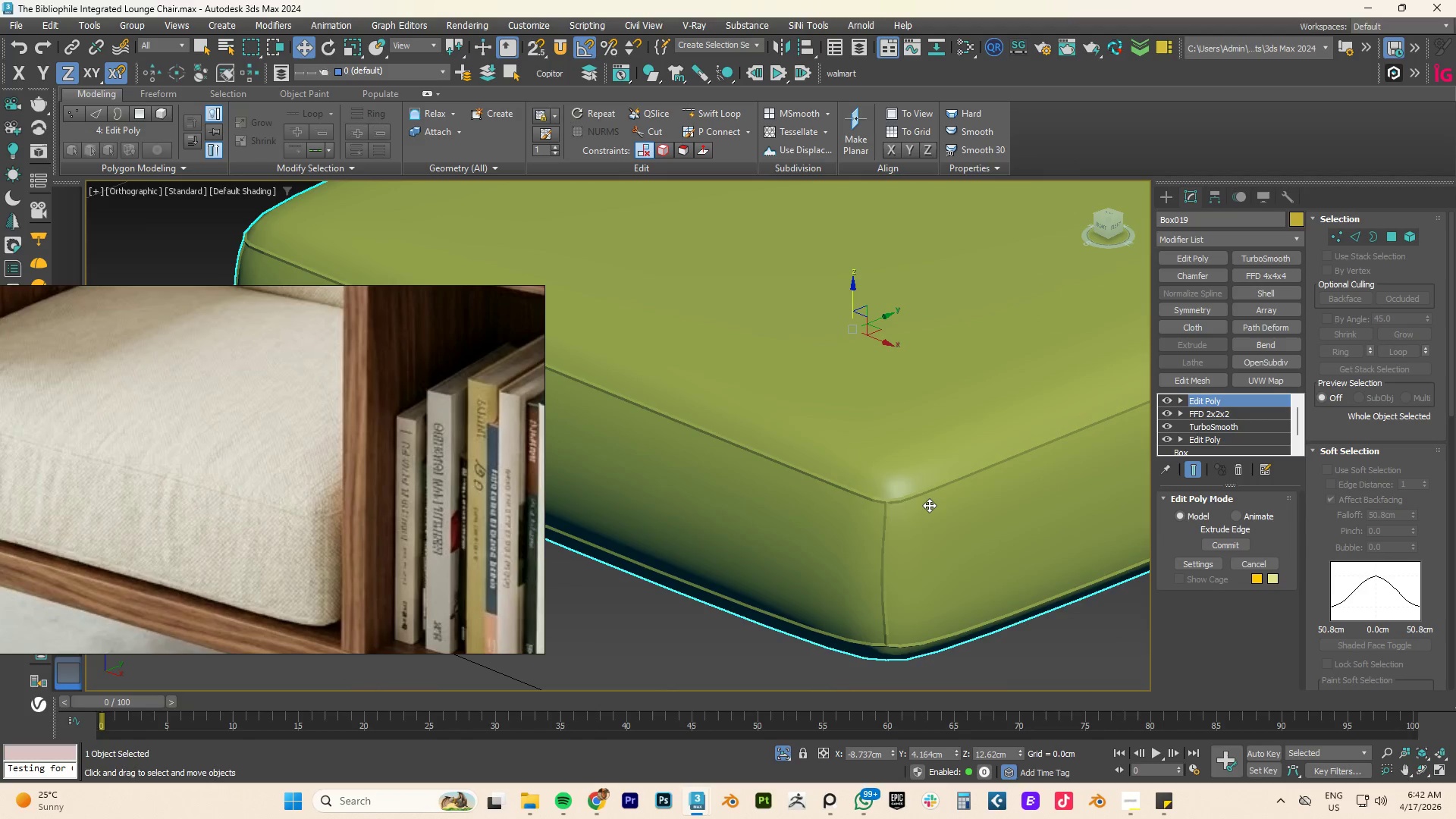 
key(Control+Z)
 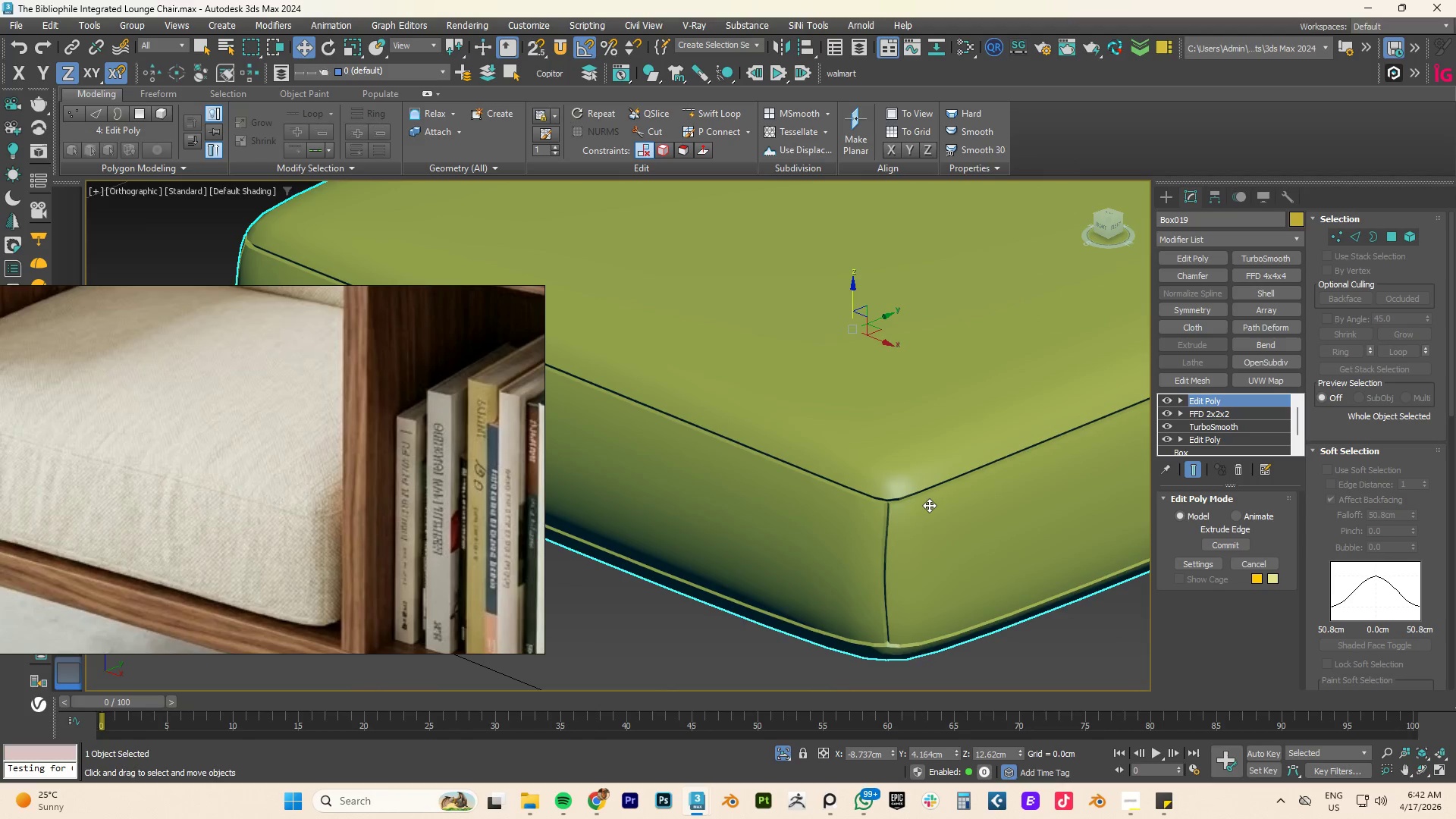 
key(Control+Z)
 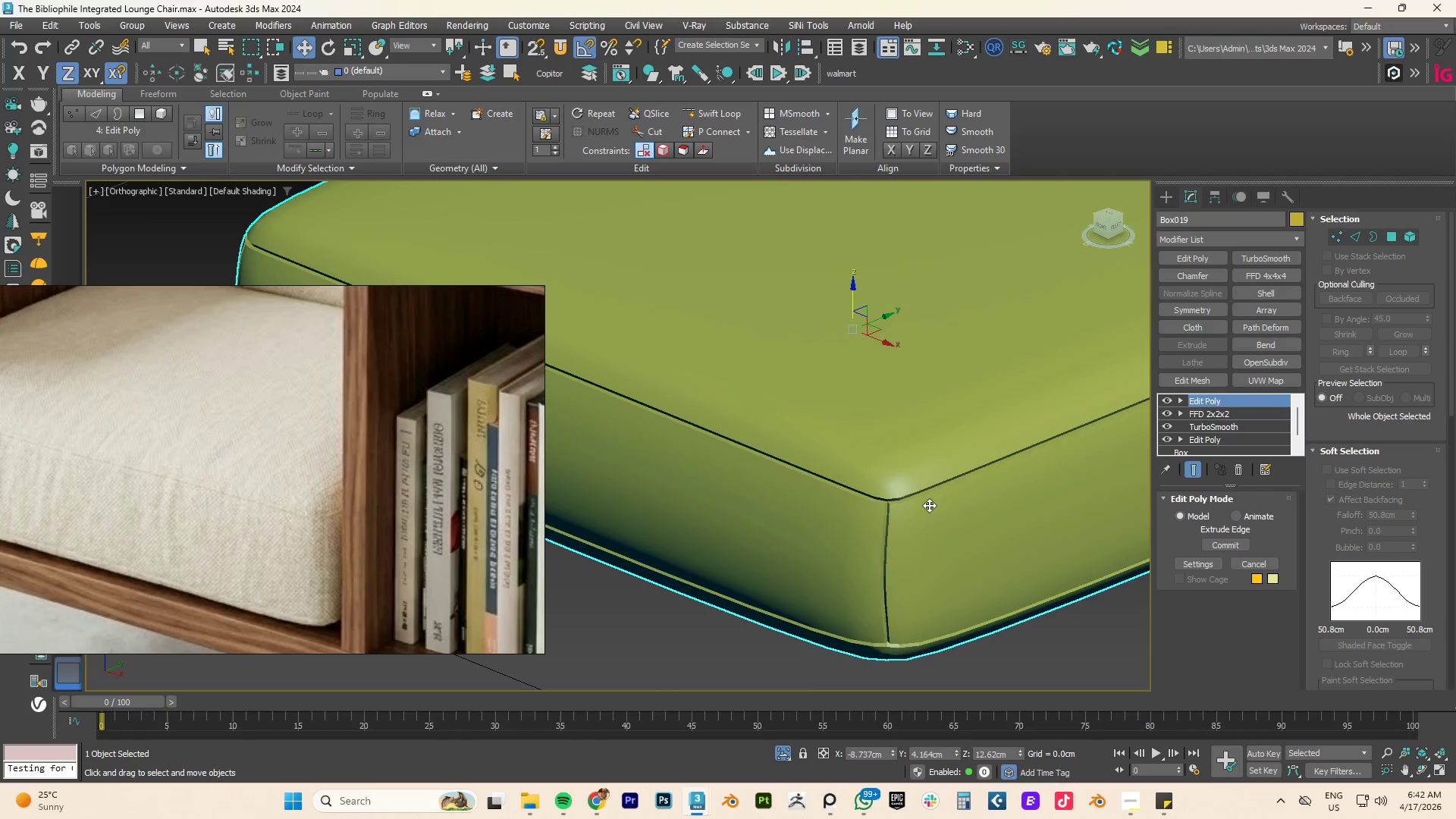 
key(Control+Z)
 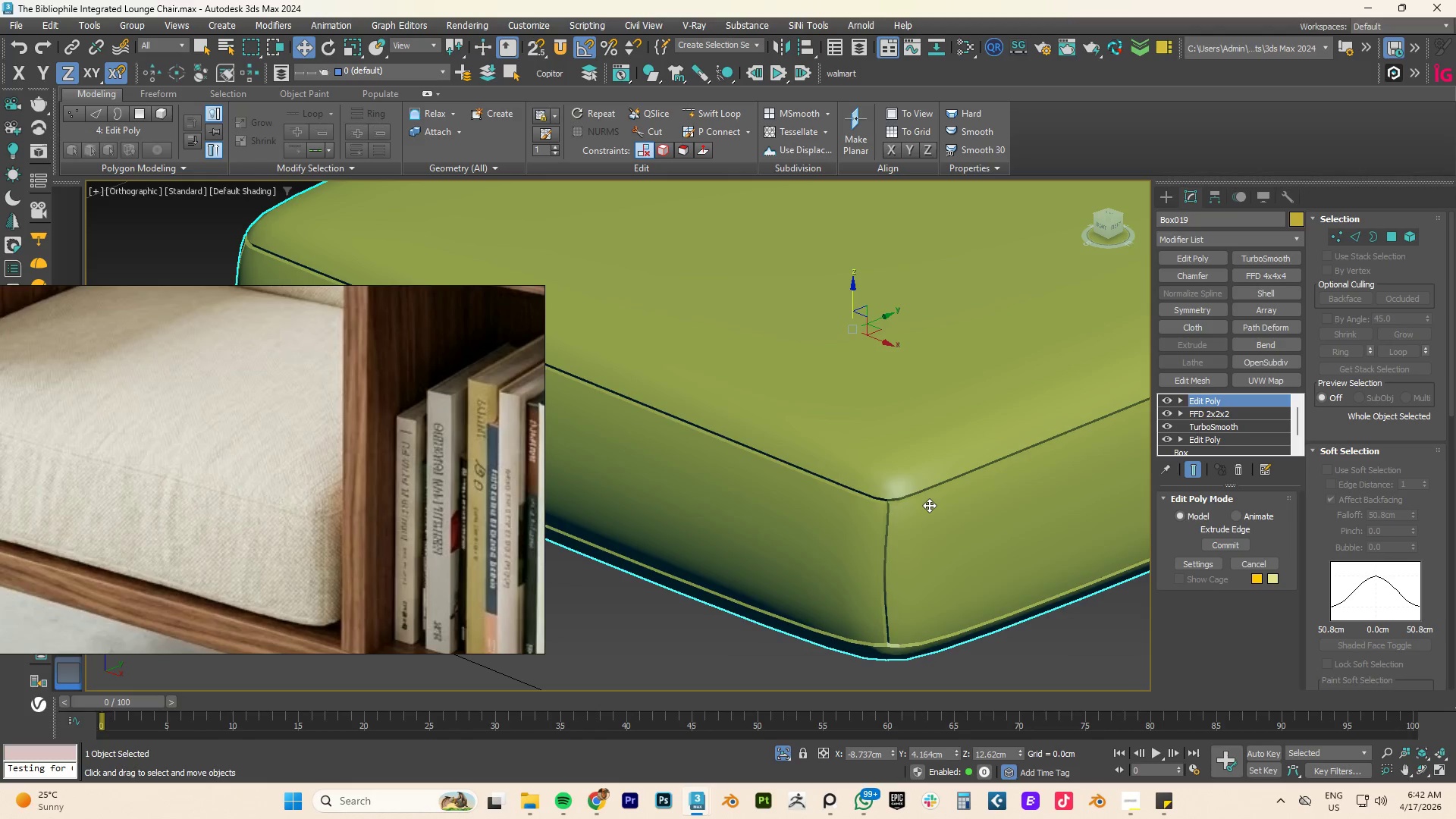 
key(Control+Z)
 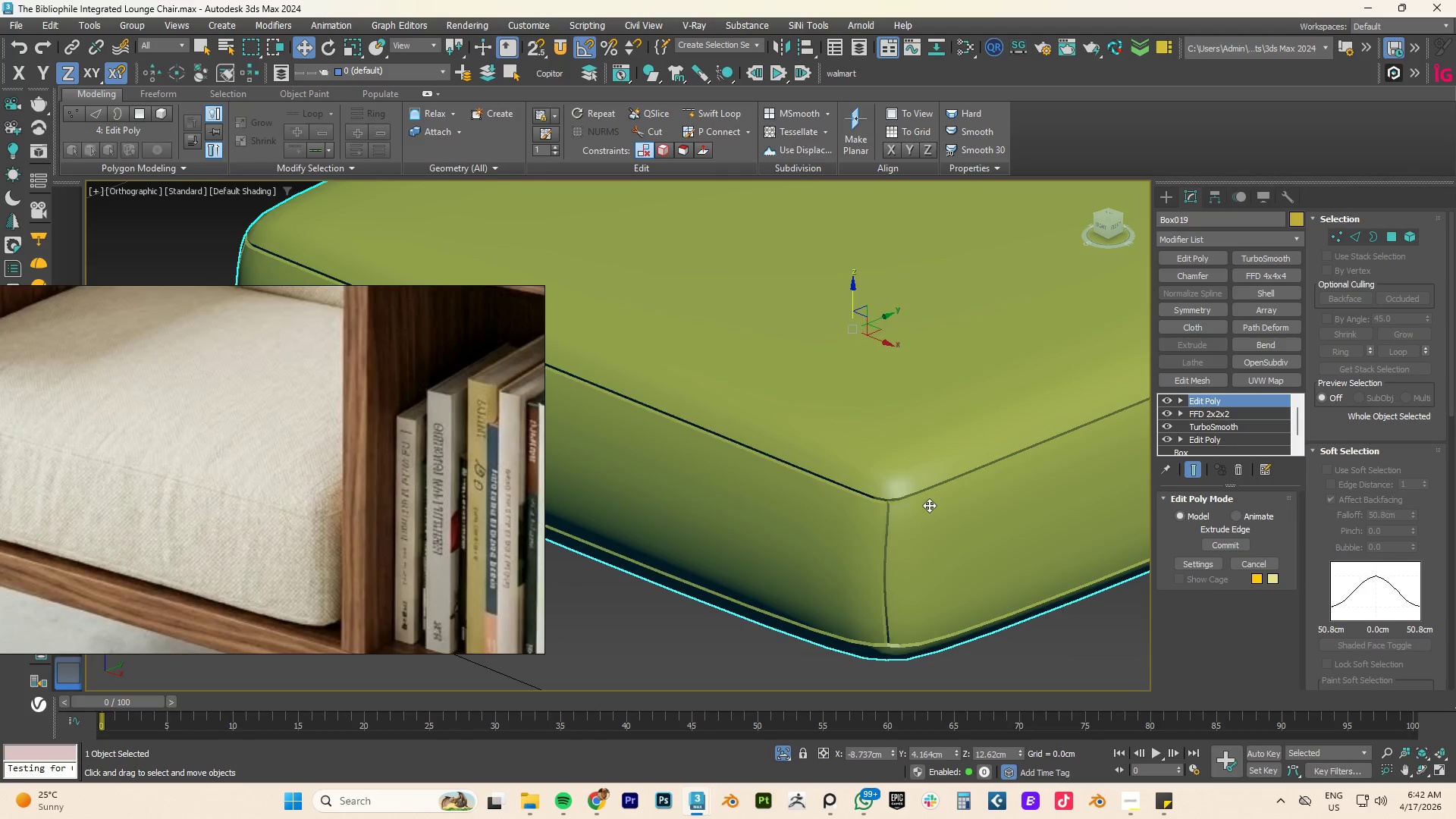 
key(Control+Z)
 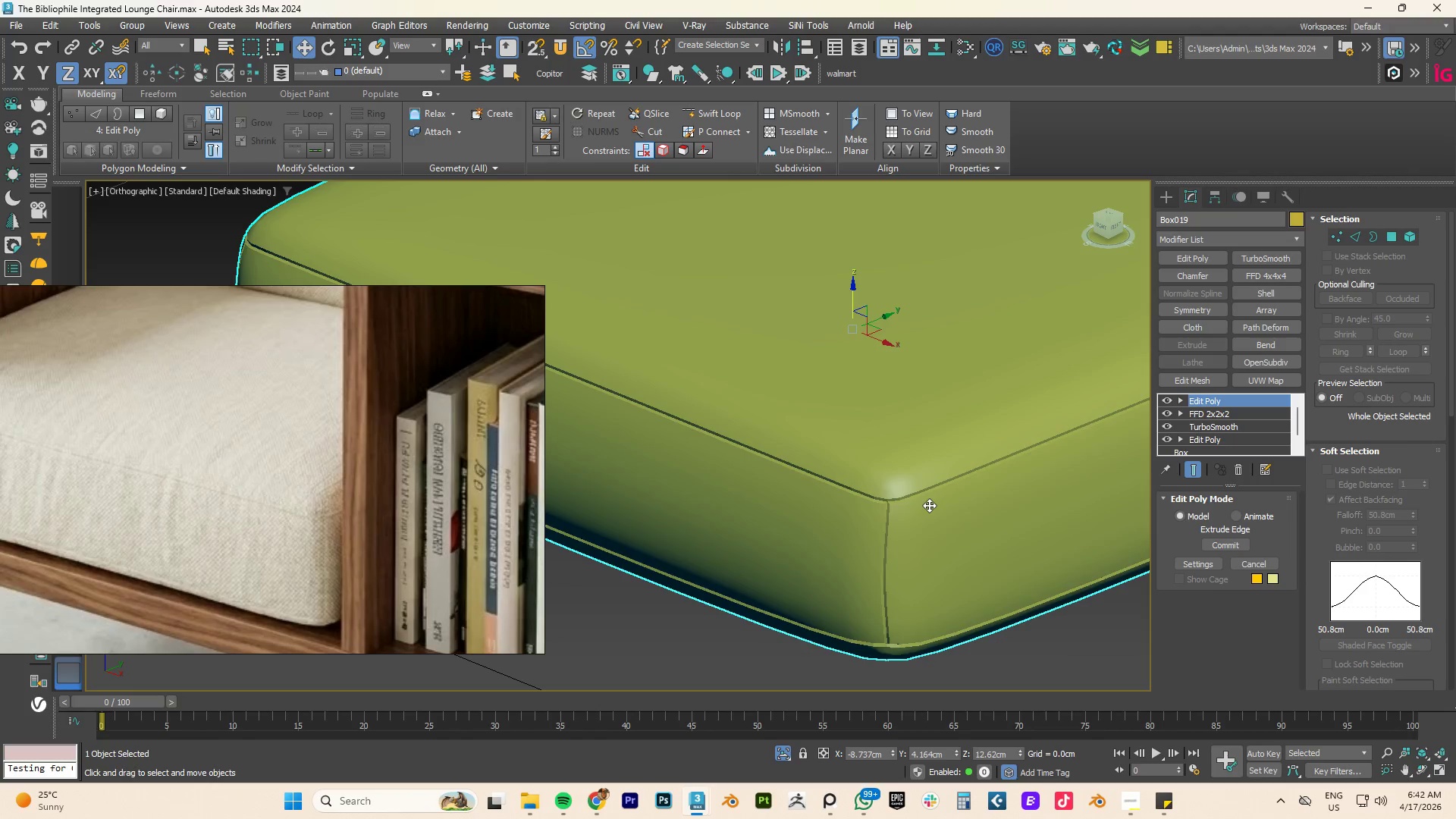 
key(Control+Z)
 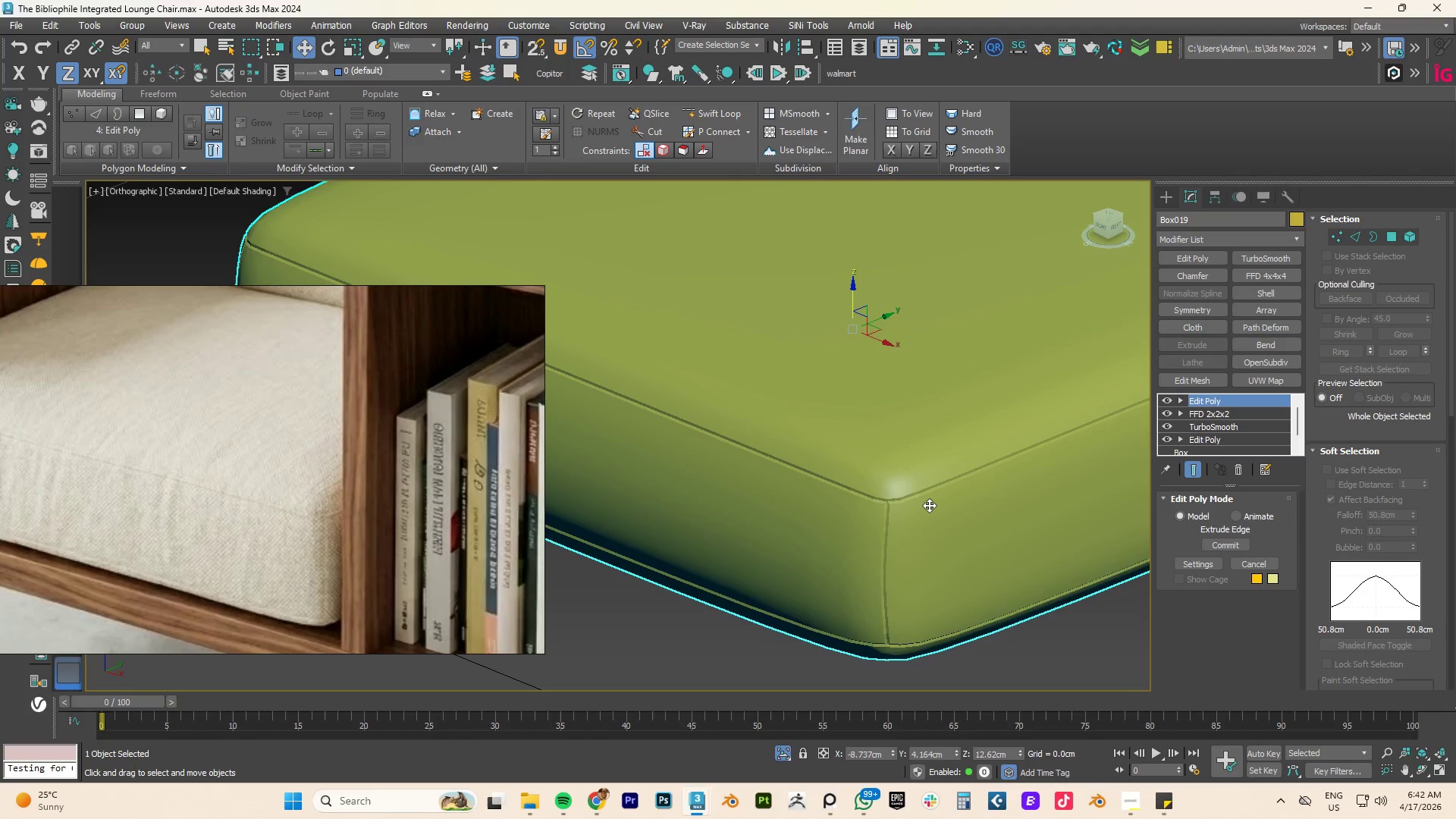 
key(Control+Z)
 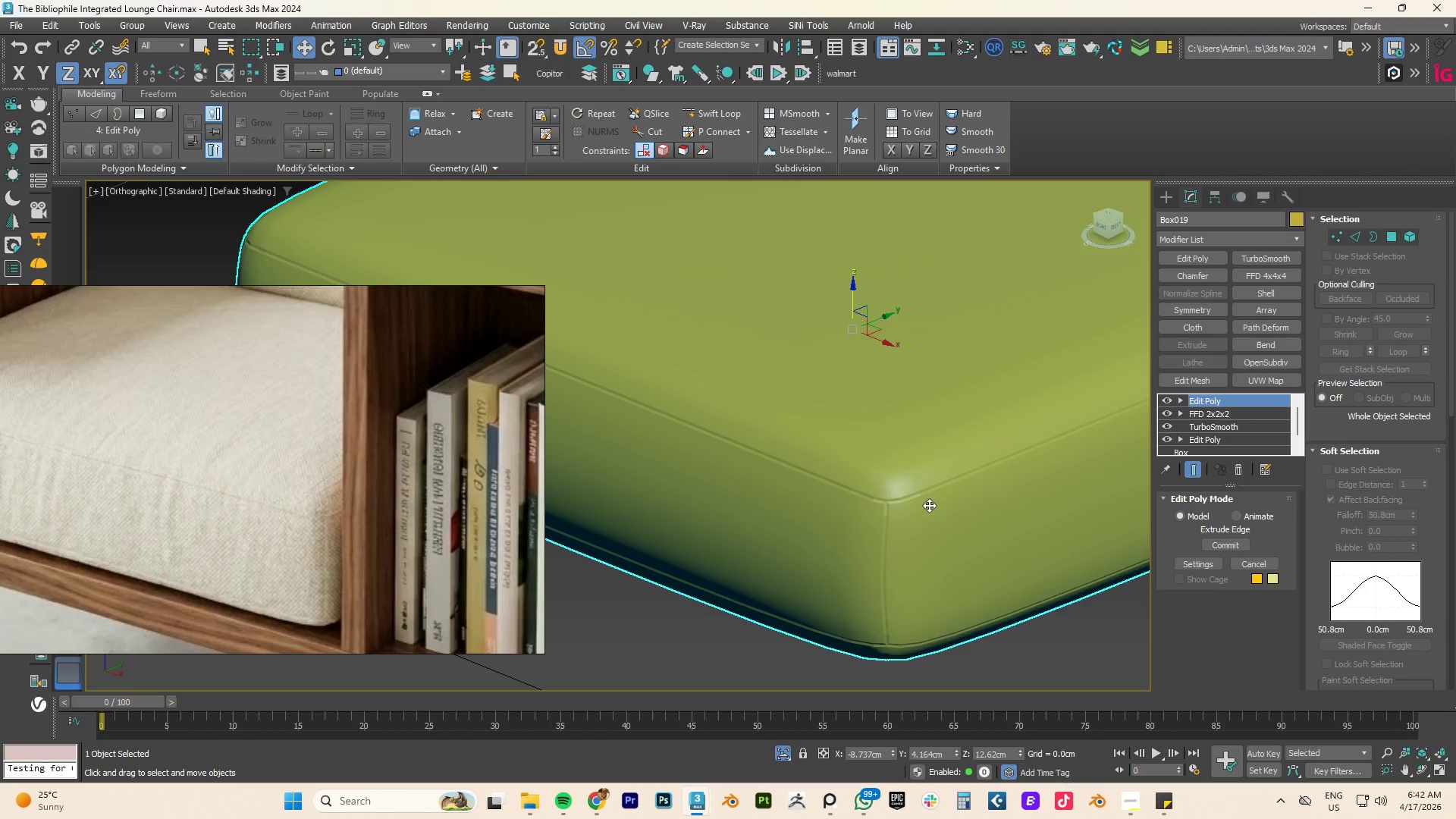 
key(Control+Z)
 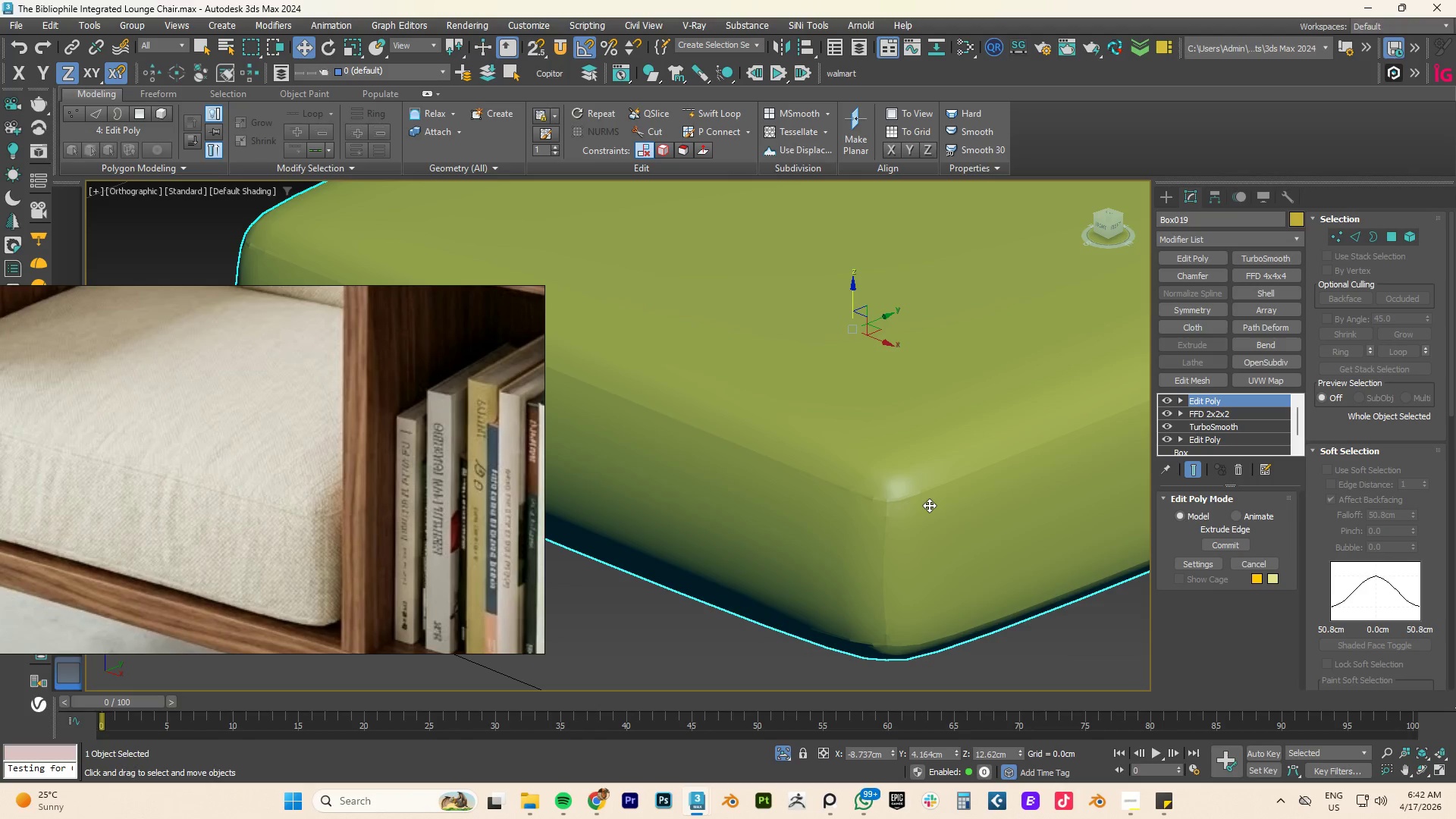 
key(Control+Z)
 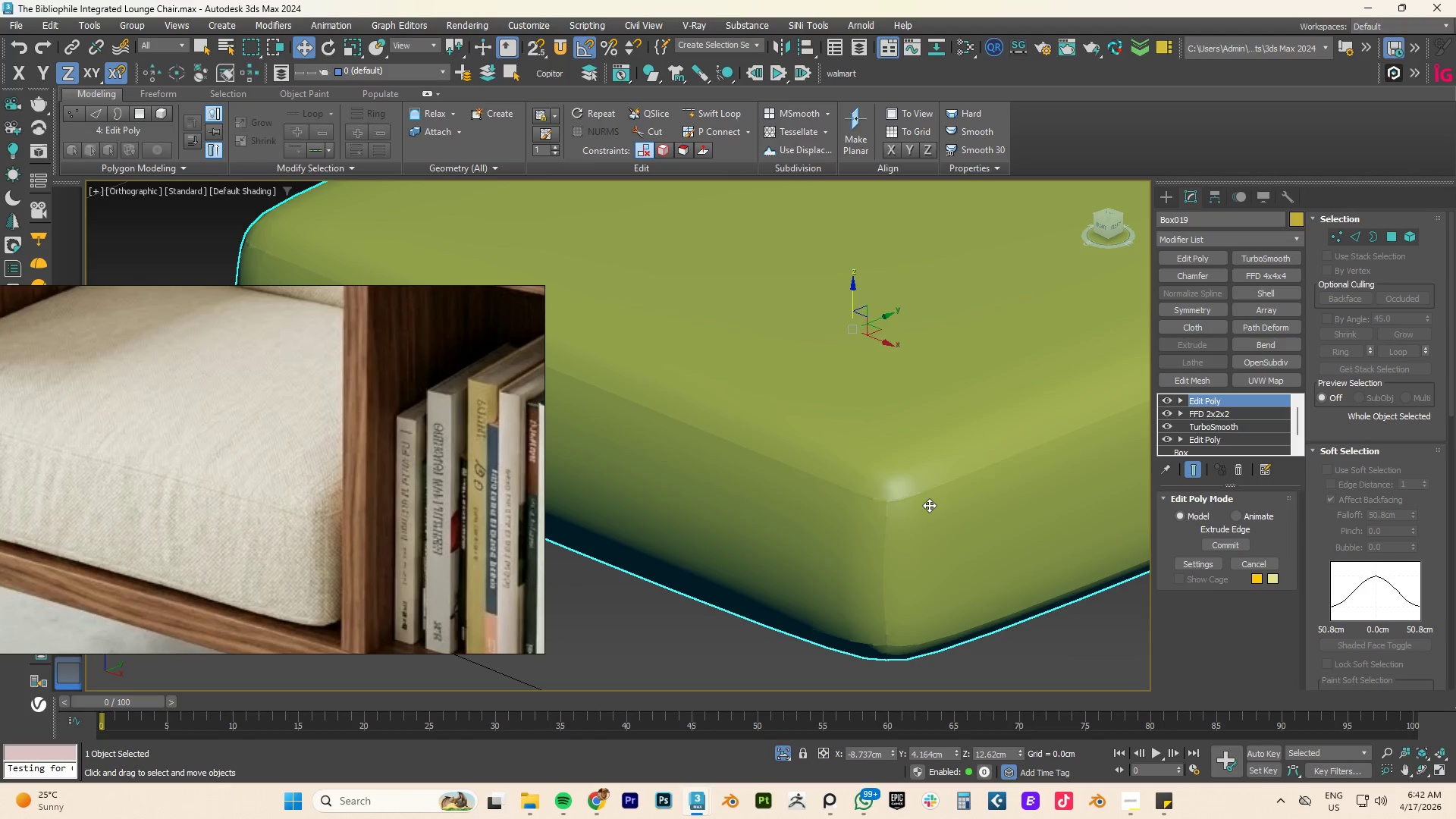 
key(Control+Z)
 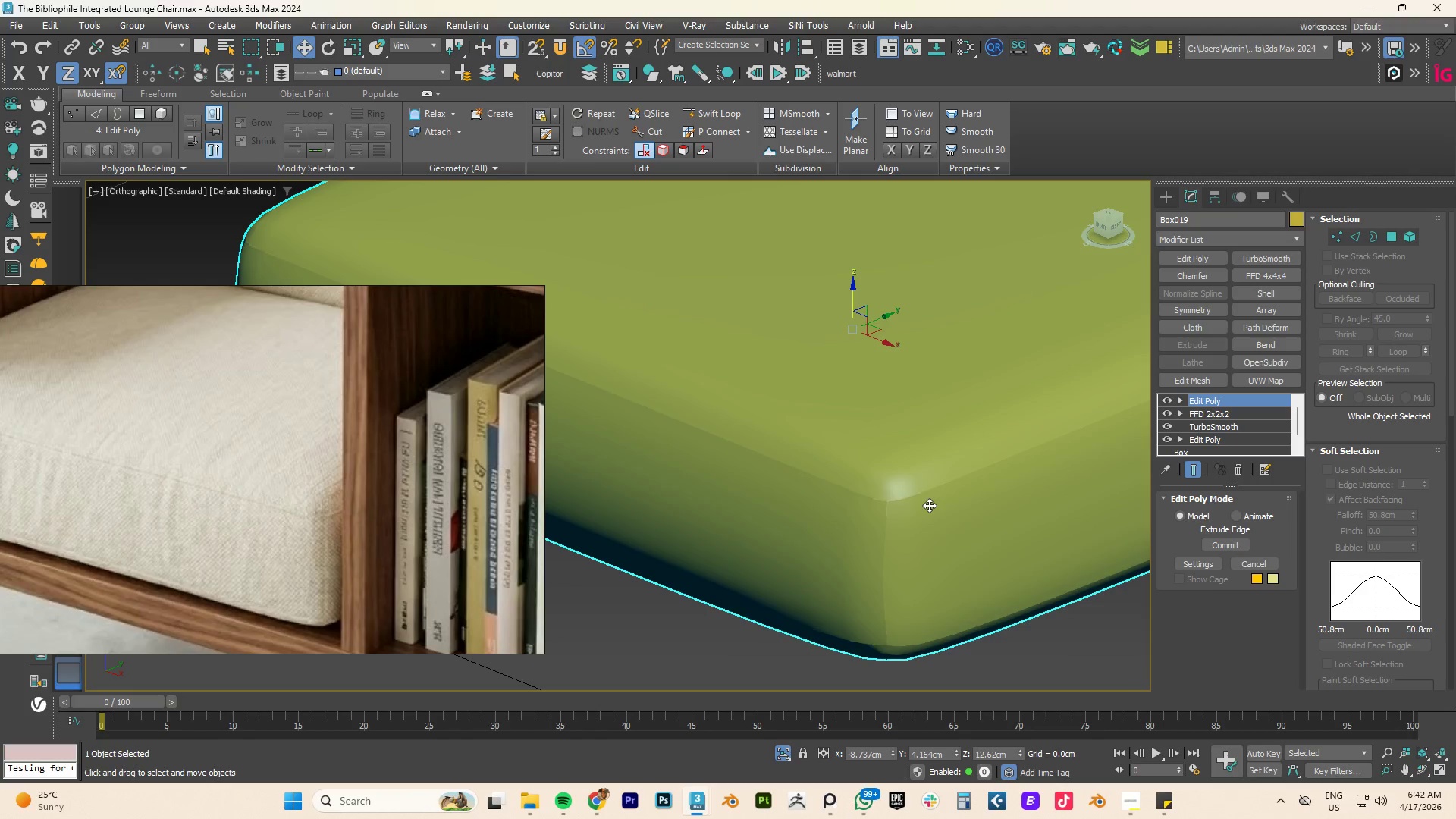 
key(Control+Z)
 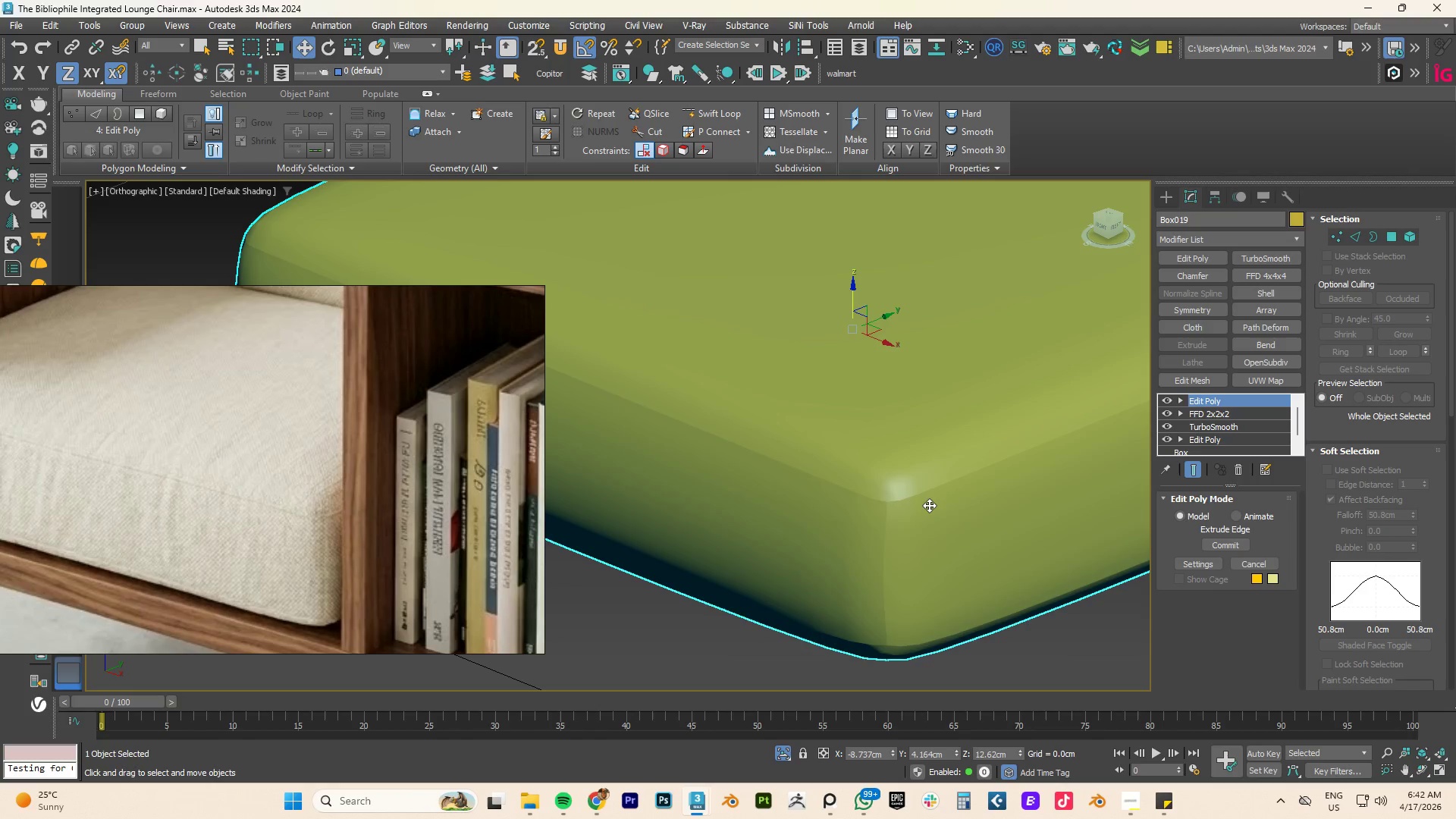 
key(Control+Z)
 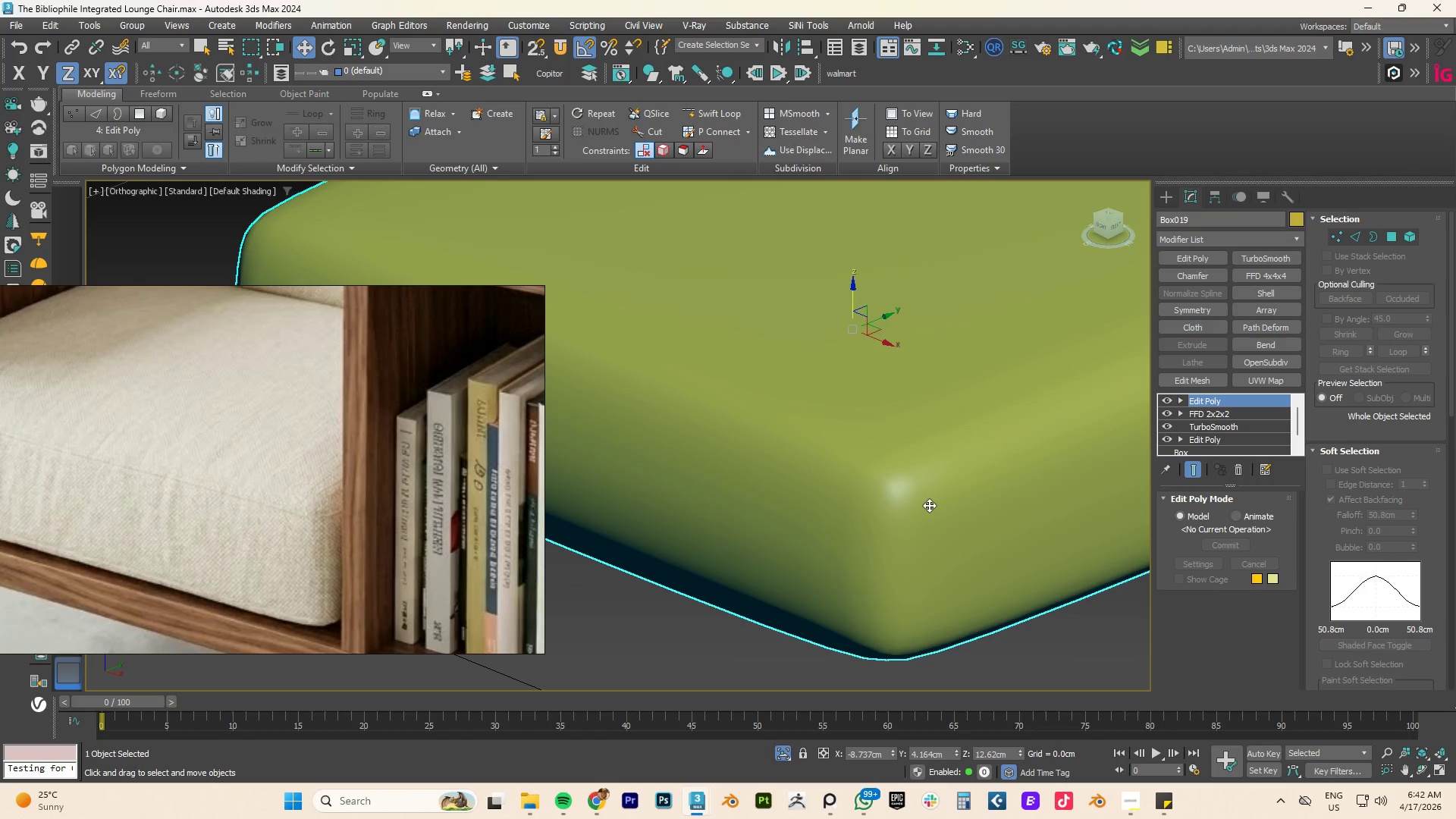 
key(F4)
 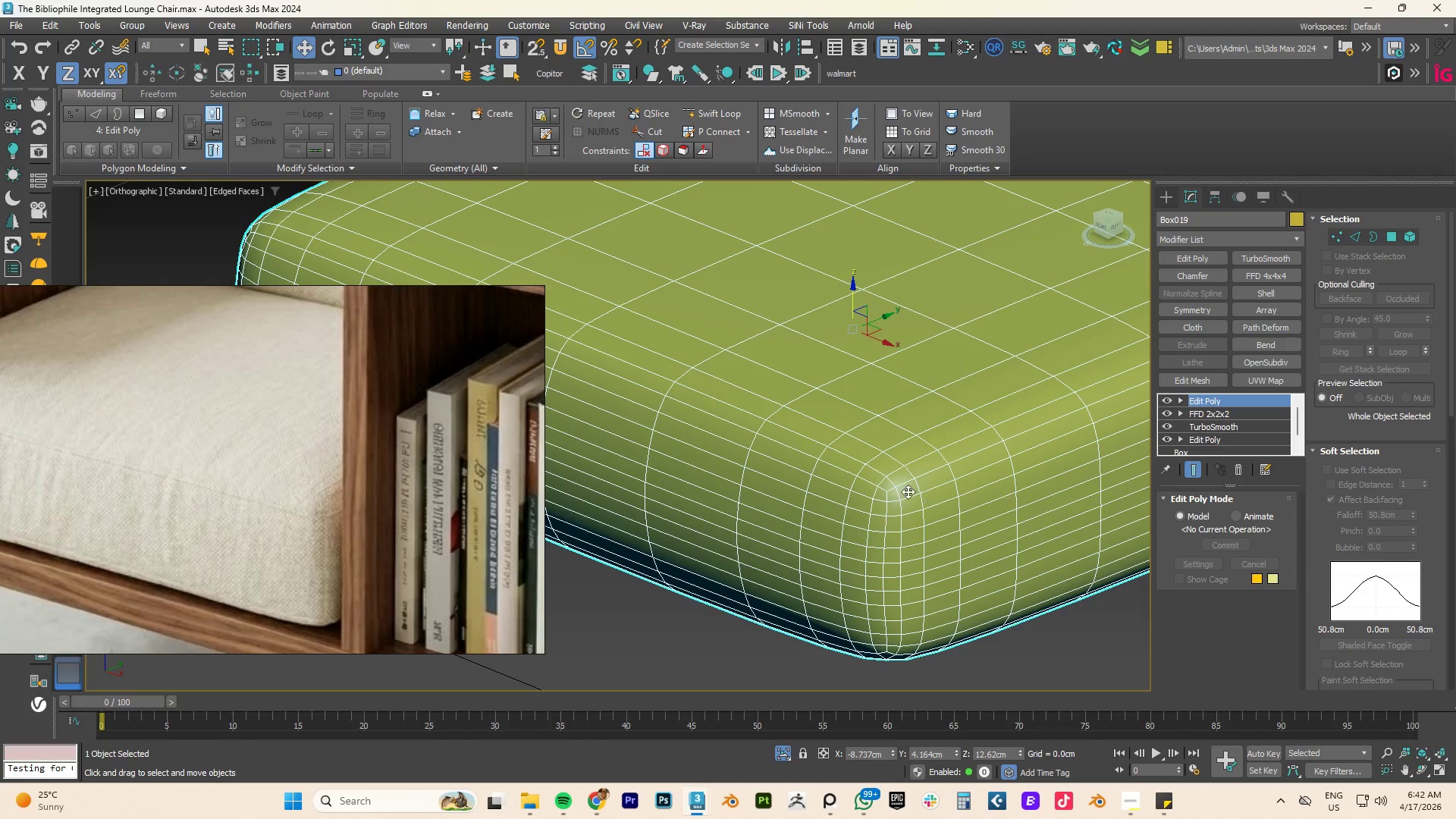 
scroll: coordinate [899, 489], scroll_direction: up, amount: 1.0
 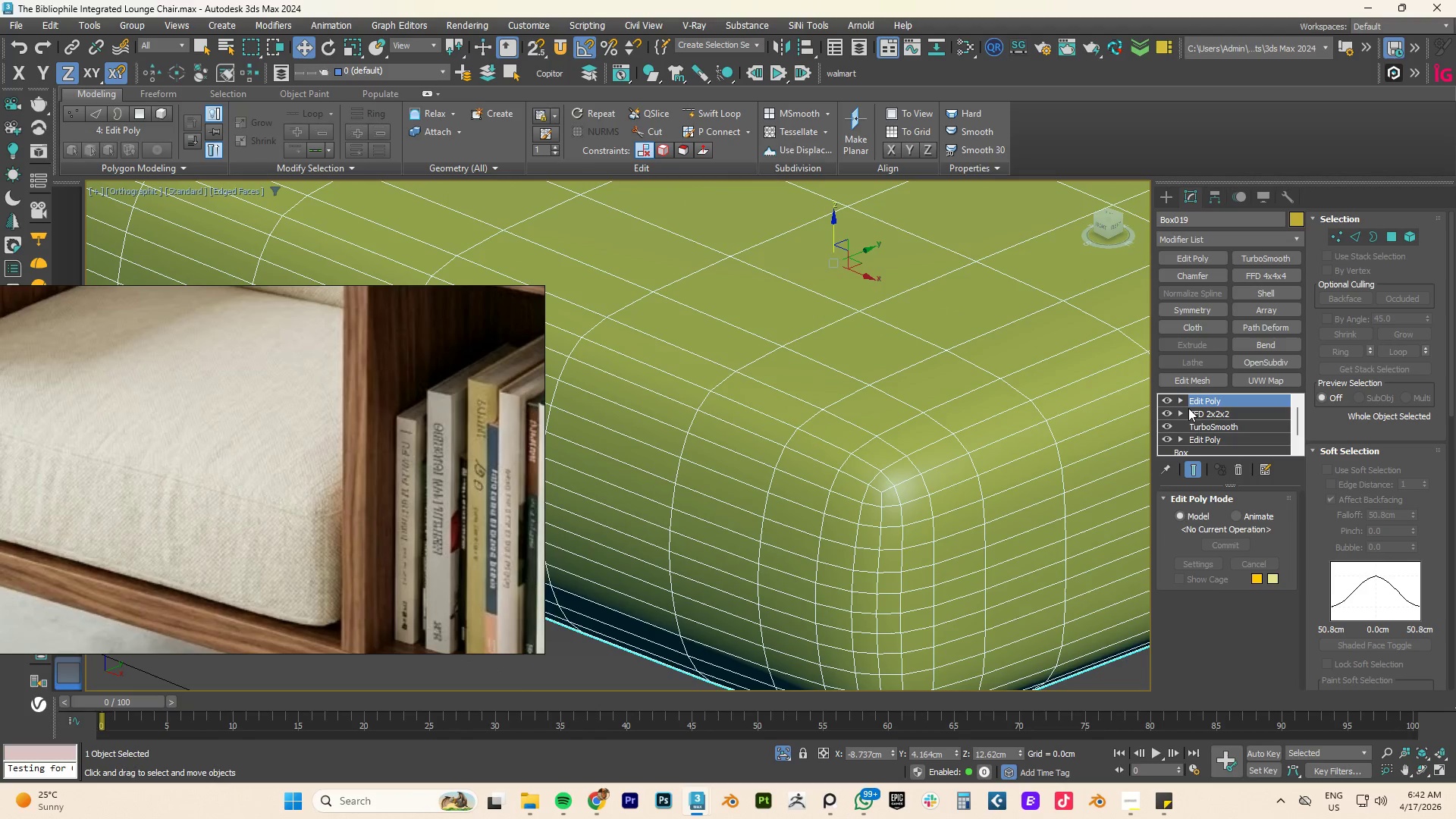 
key(2)
 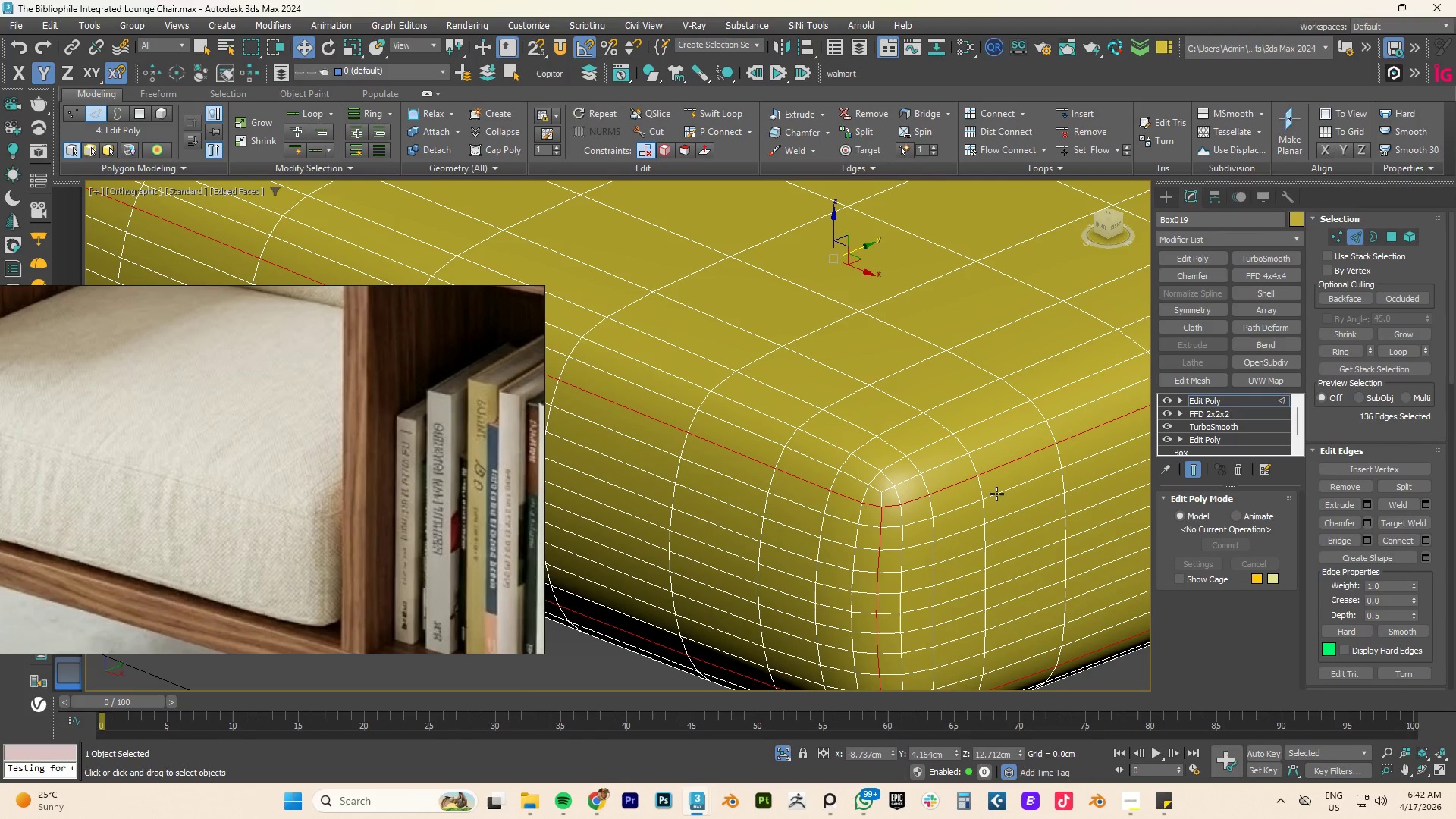 
key(Control+Z)
 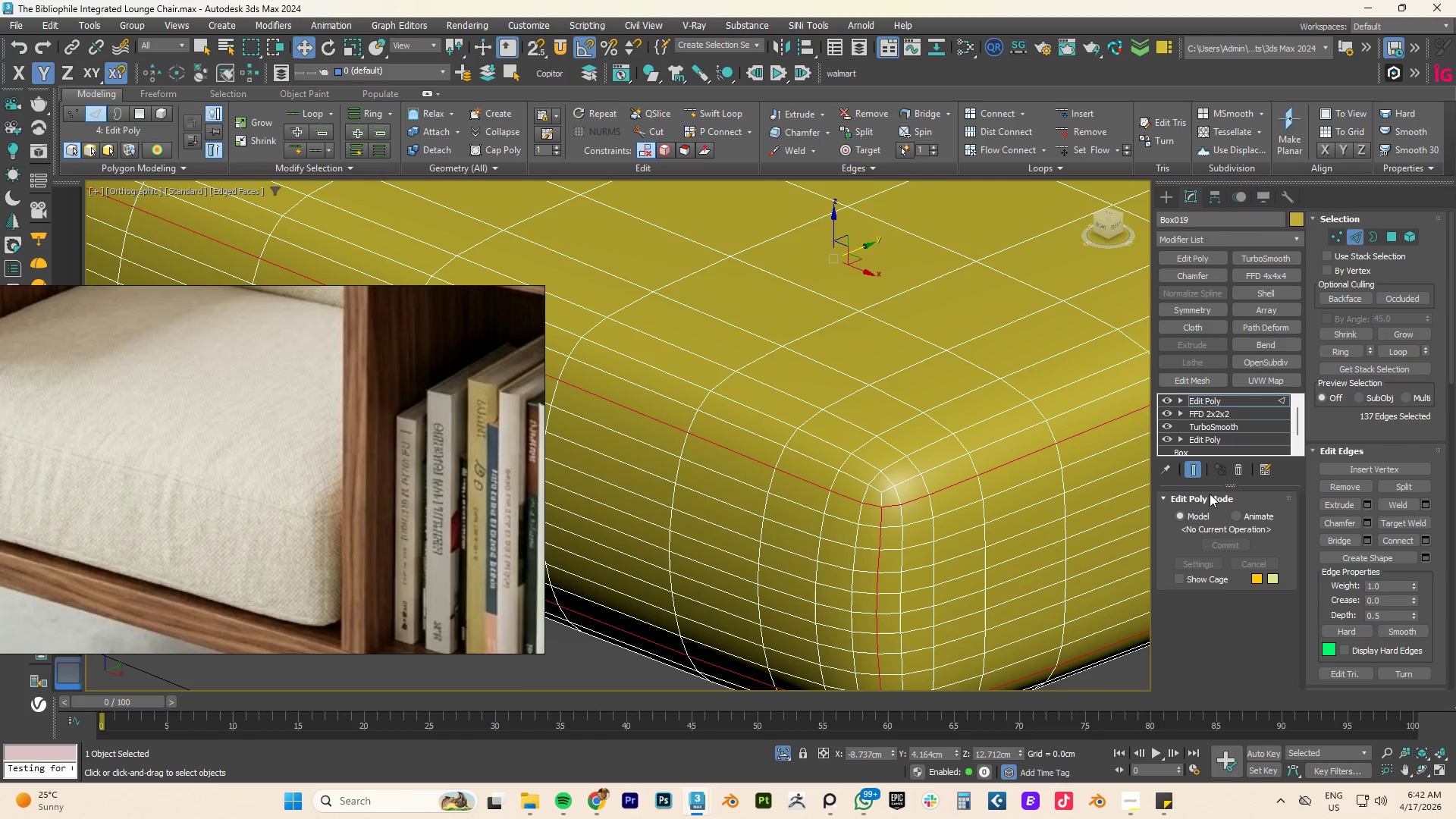 
key(Control+Z)
 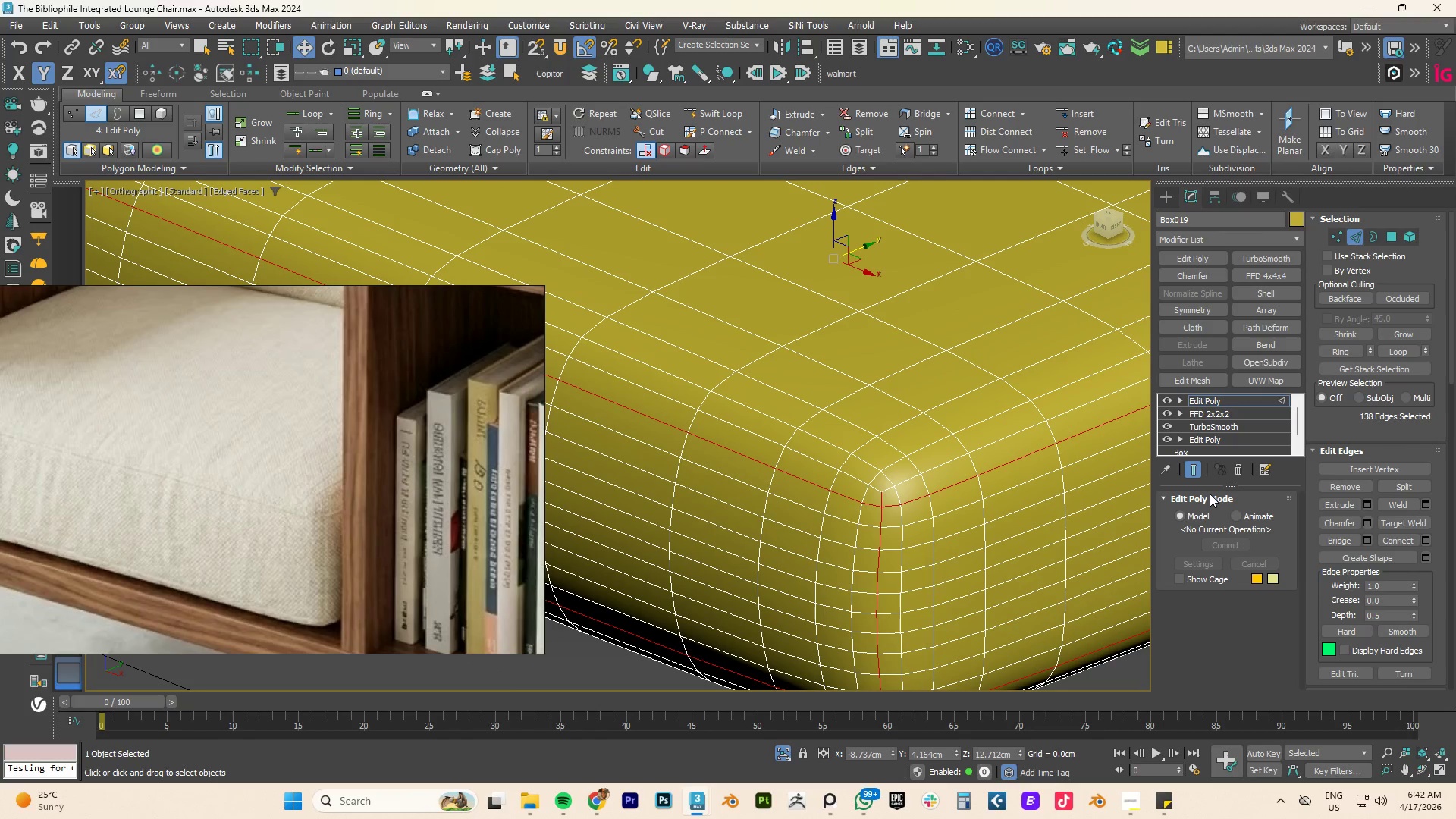 
key(Control+Y)
 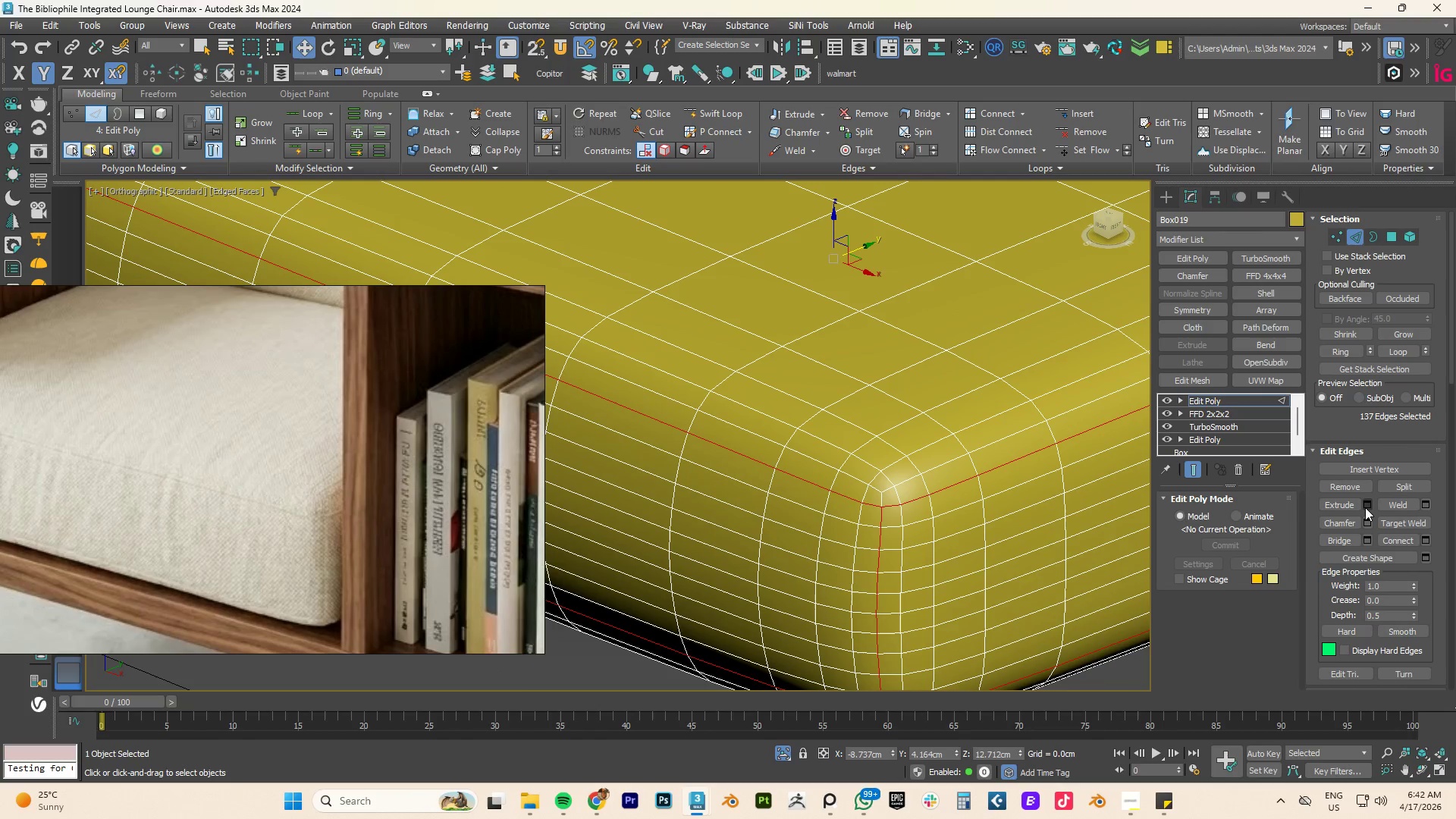 
left_click([1365, 507])
 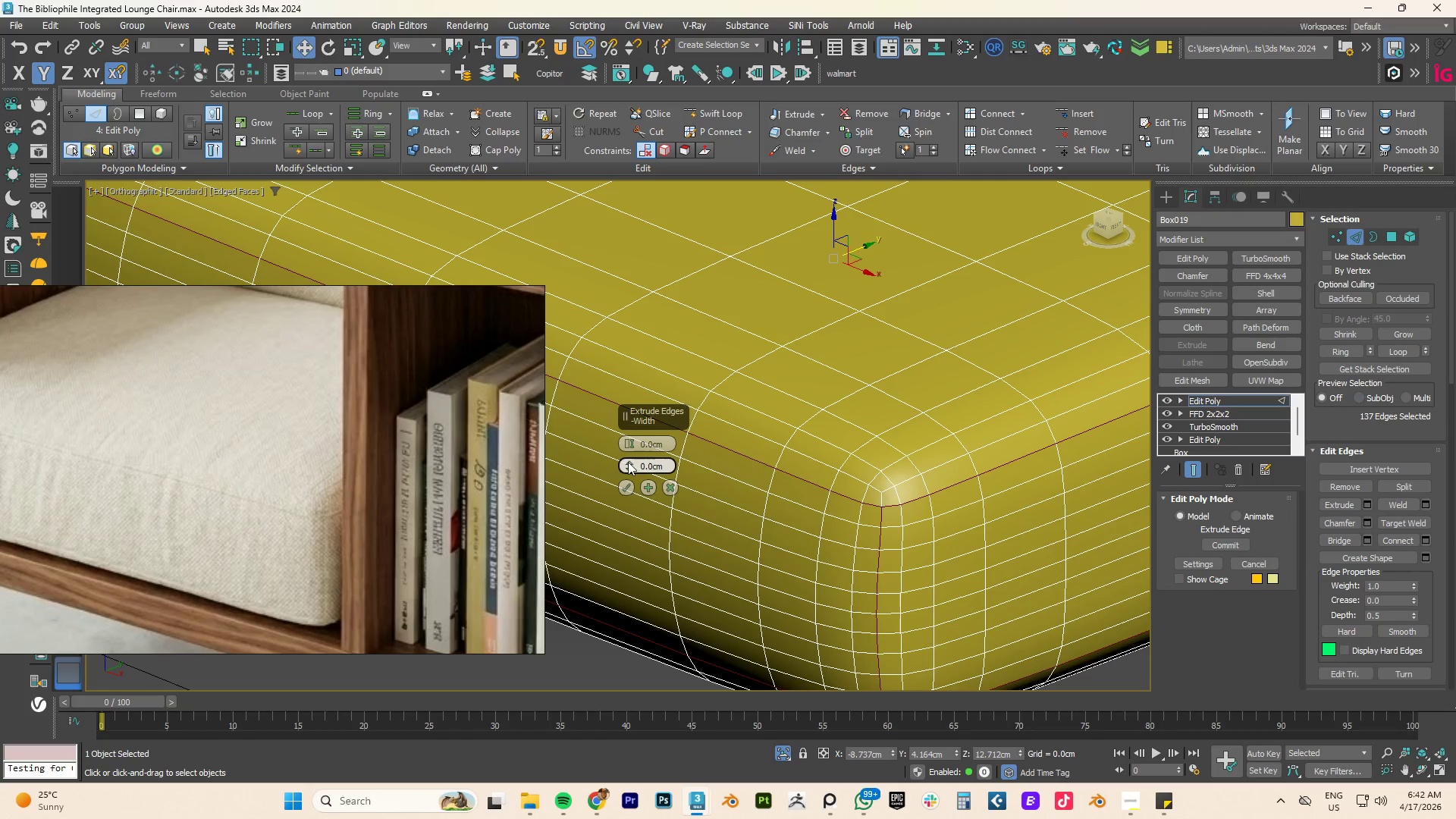 
double_click([628, 463])
 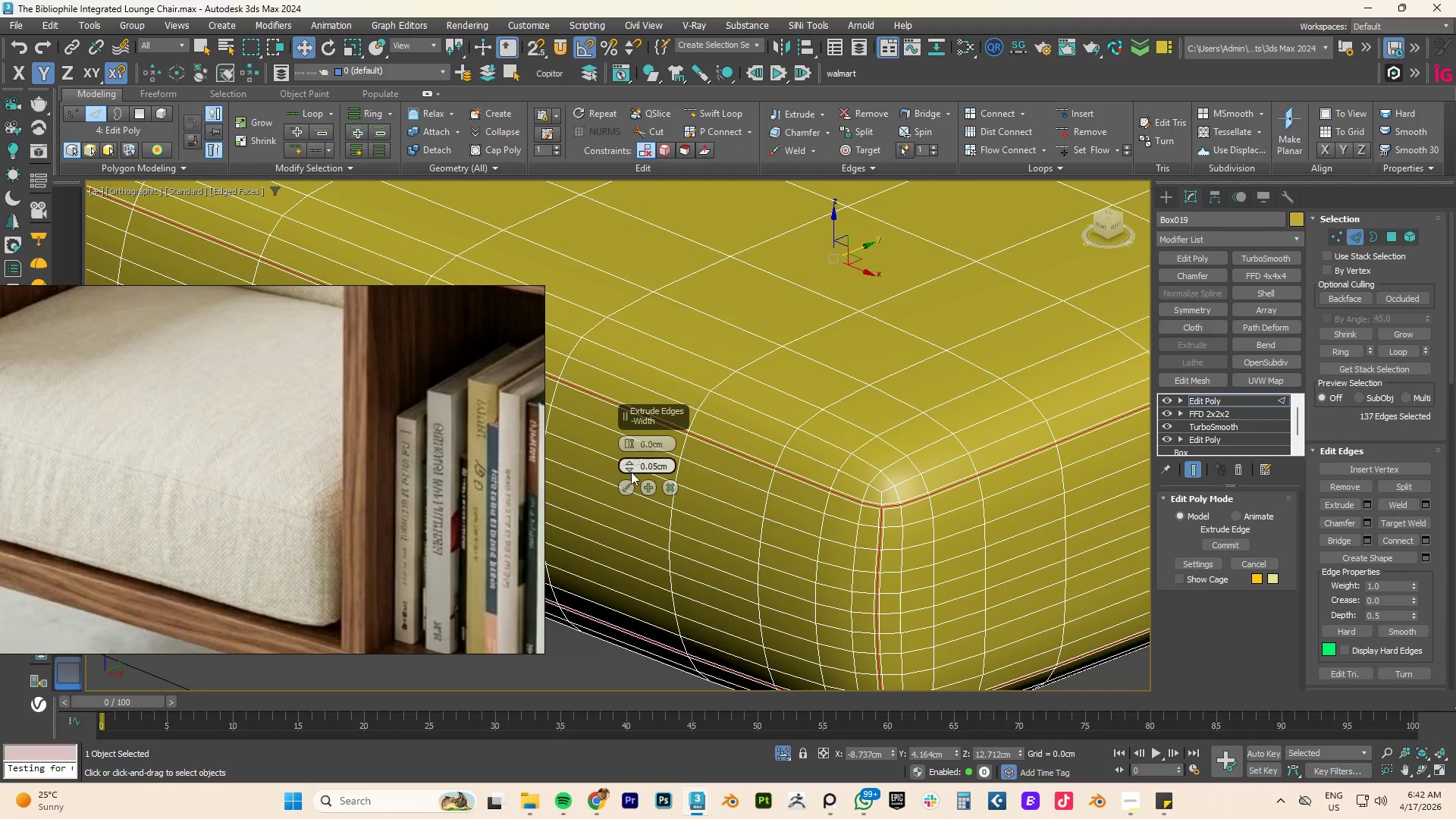 
left_click([631, 472])
 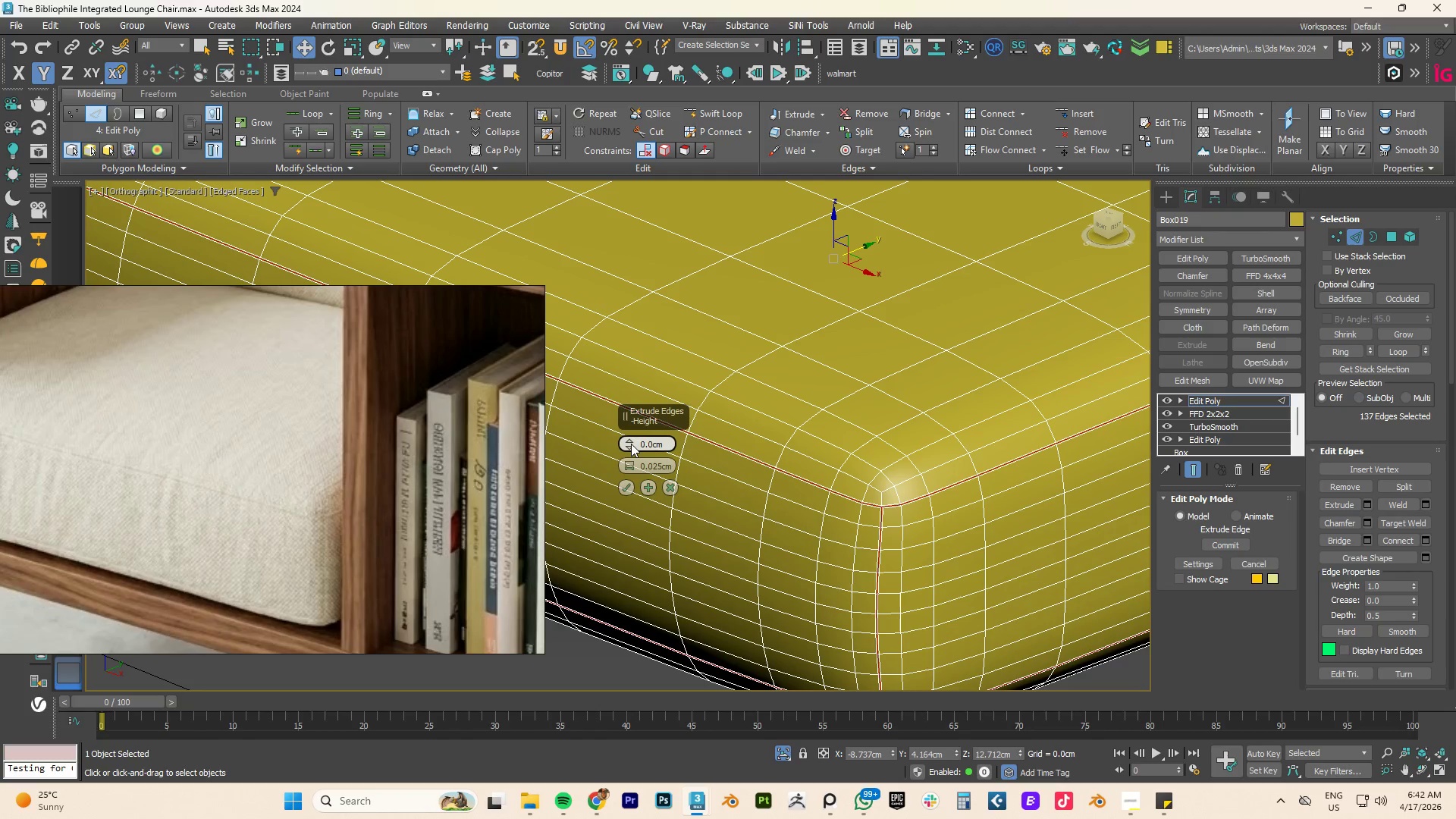 
left_click([630, 442])
 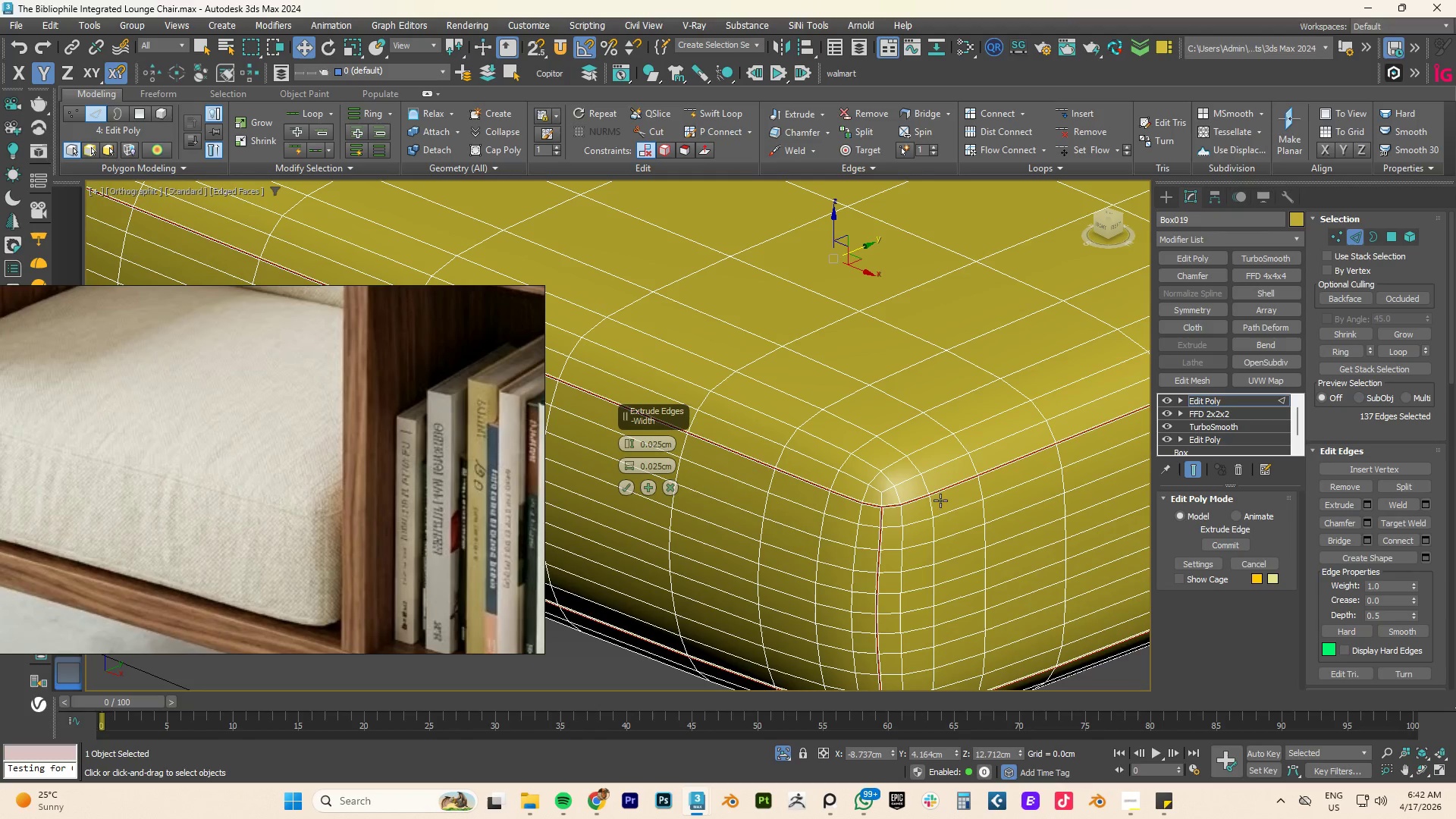 
scroll: coordinate [859, 519], scroll_direction: up, amount: 4.0
 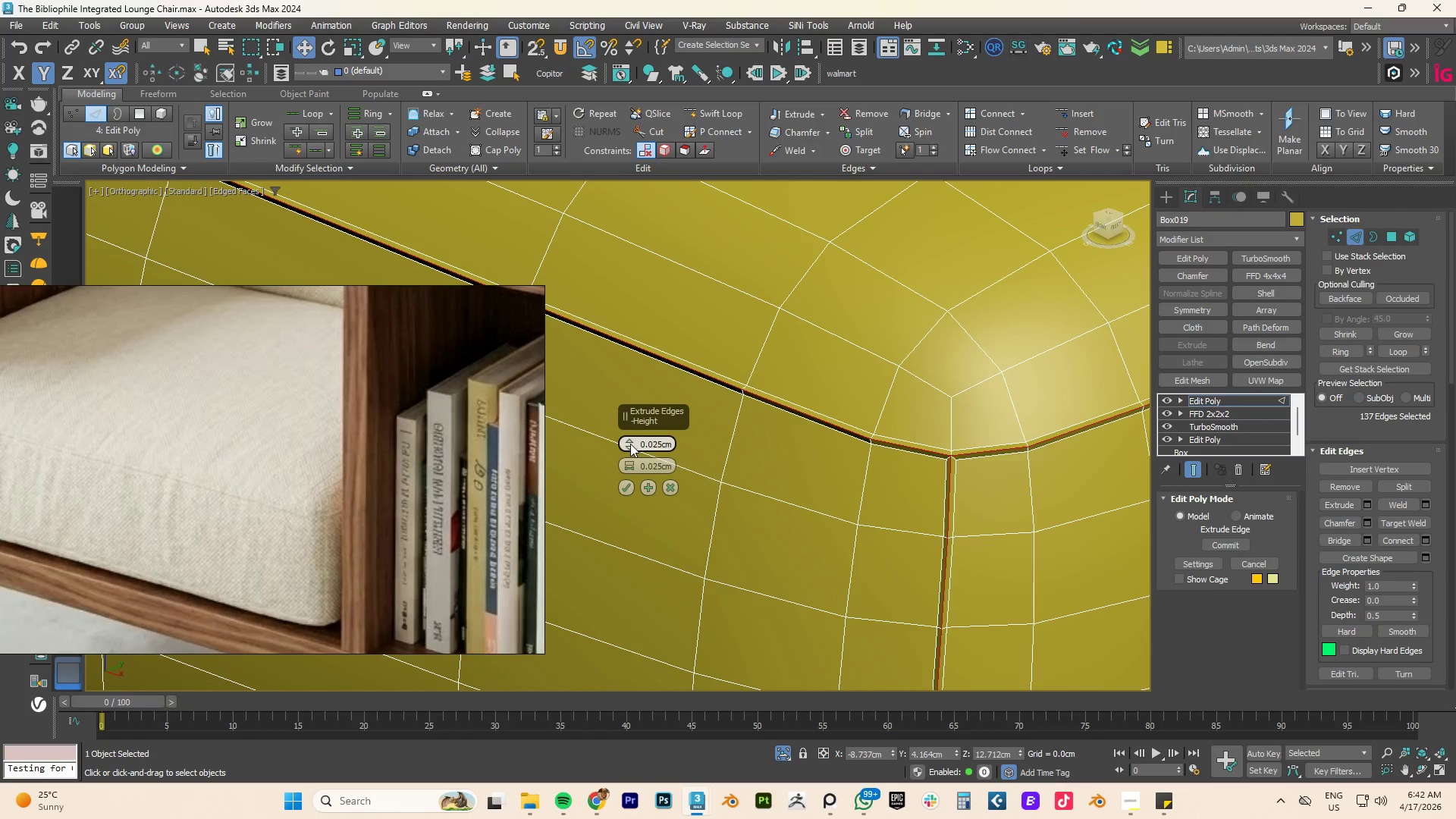 
double_click([630, 450])
 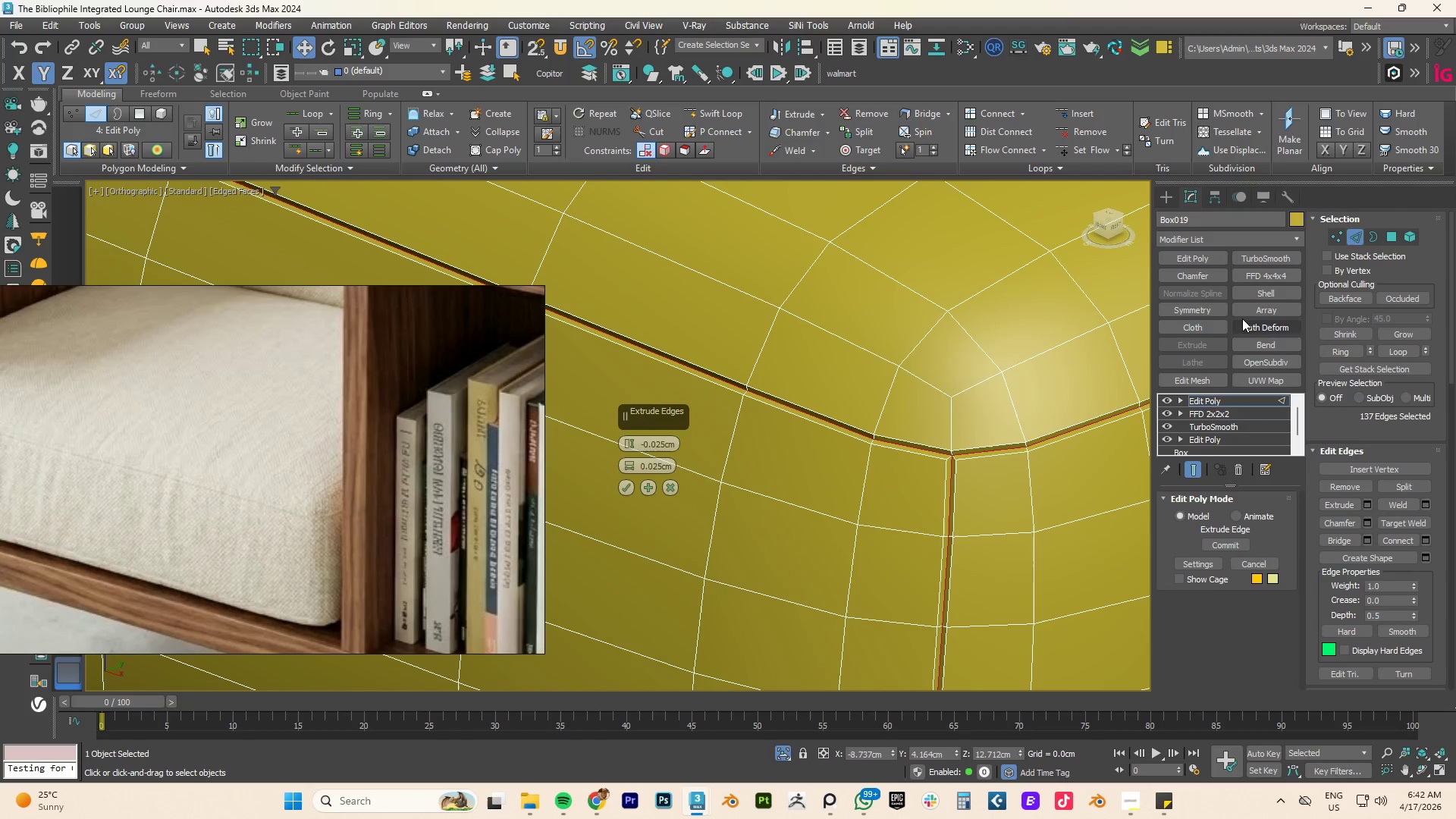 
left_click([1257, 254])
 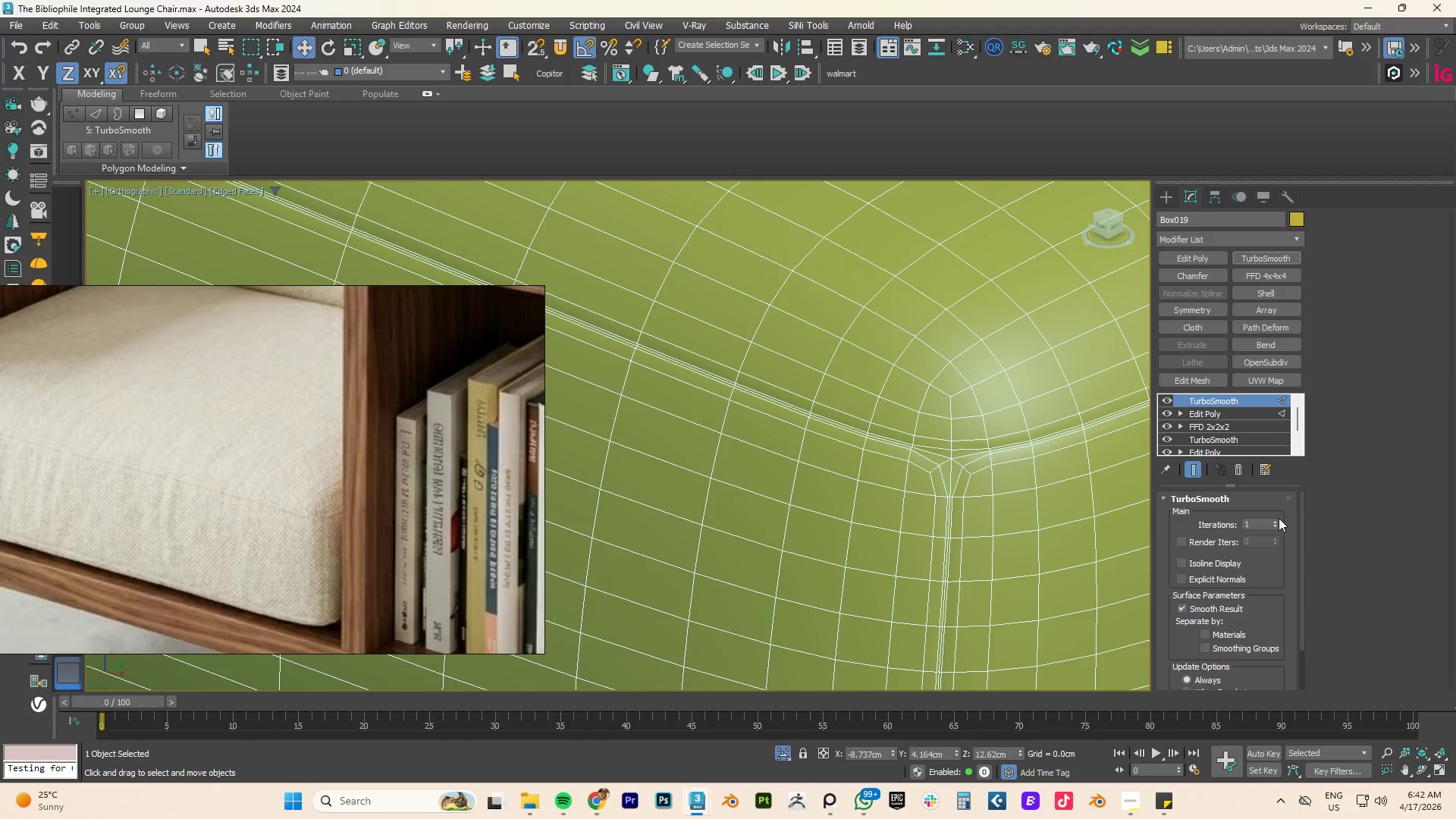 
left_click([1275, 522])
 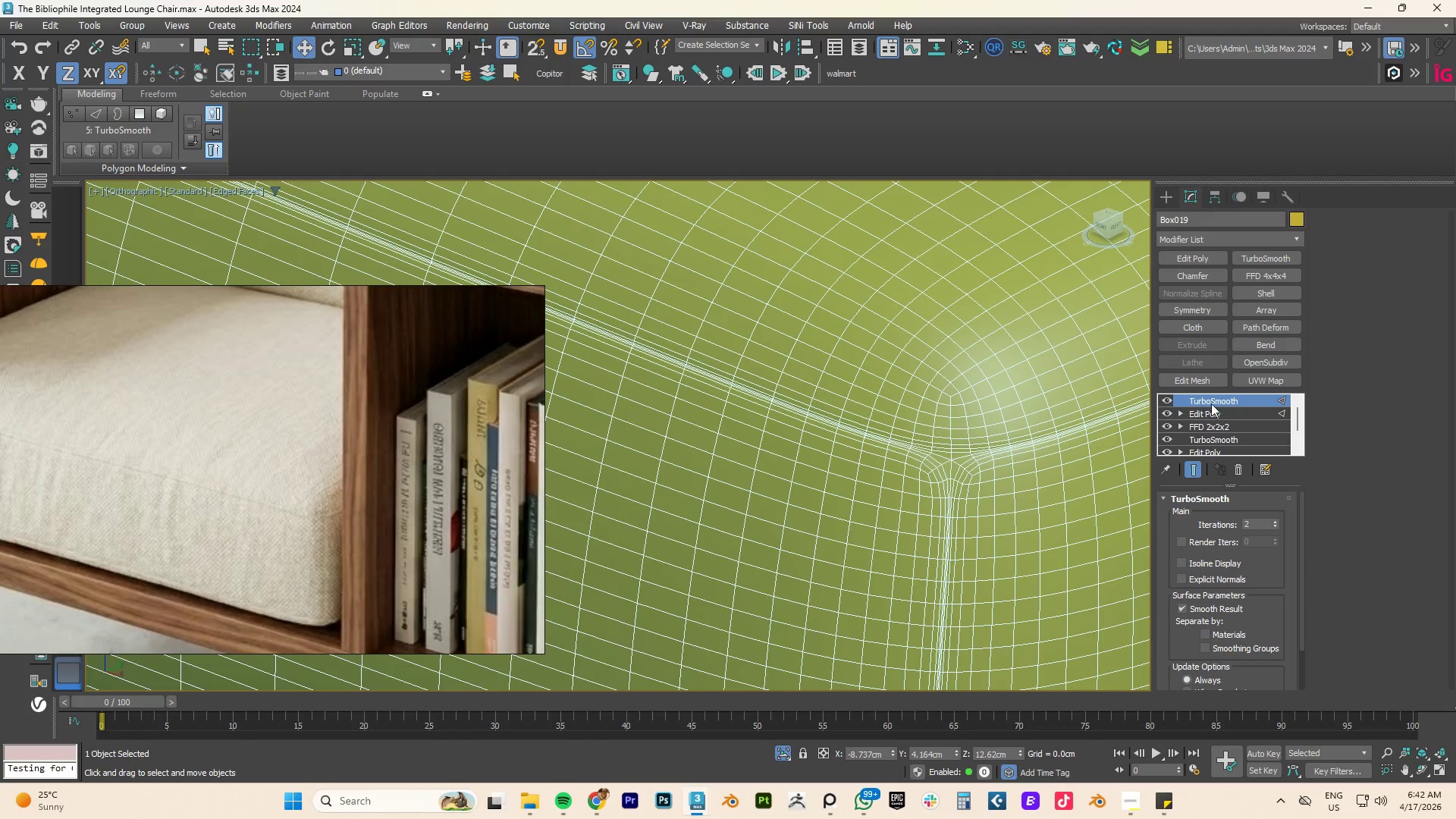 
left_click([1163, 397])
 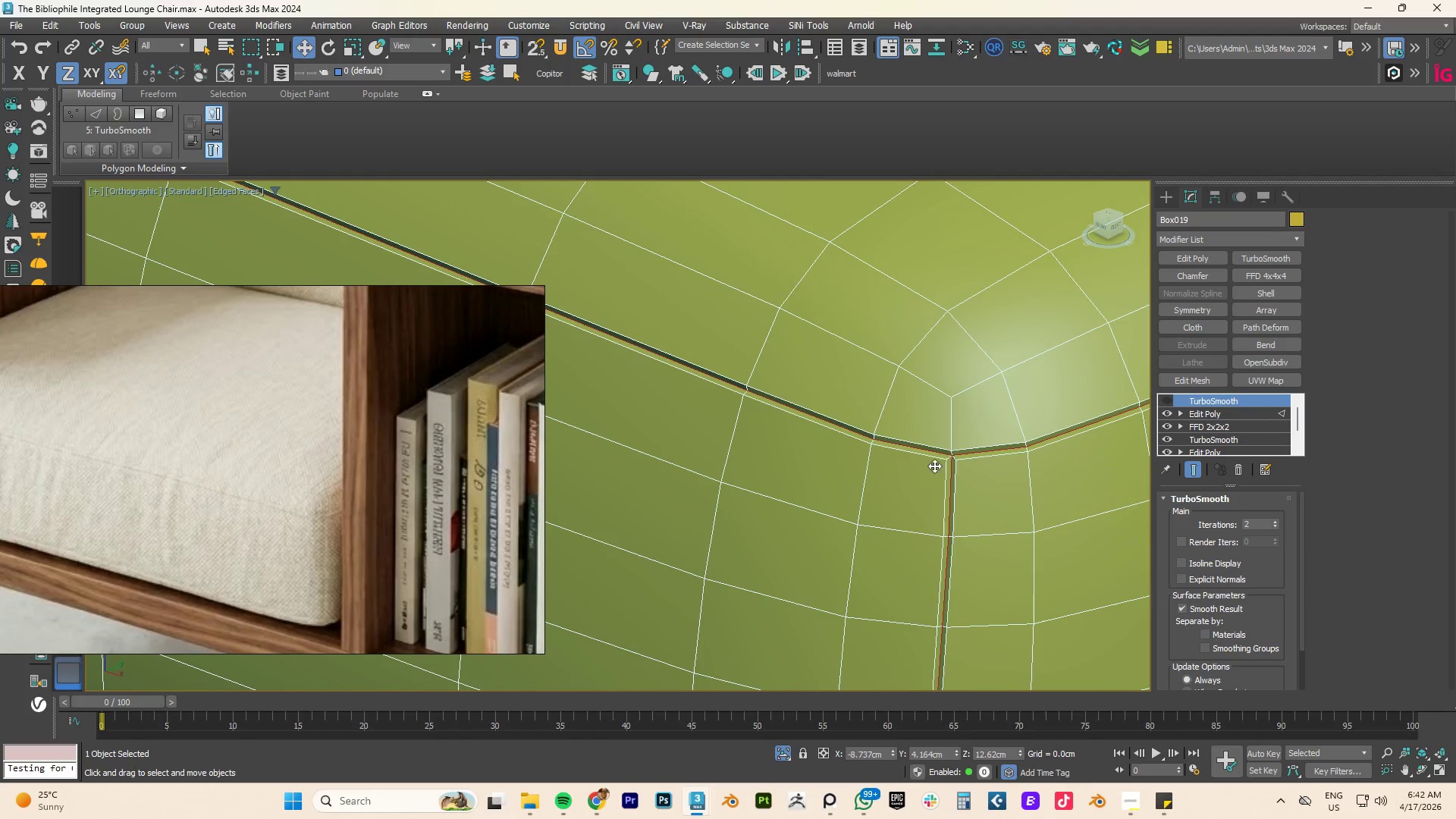 
key(Control+Z)
 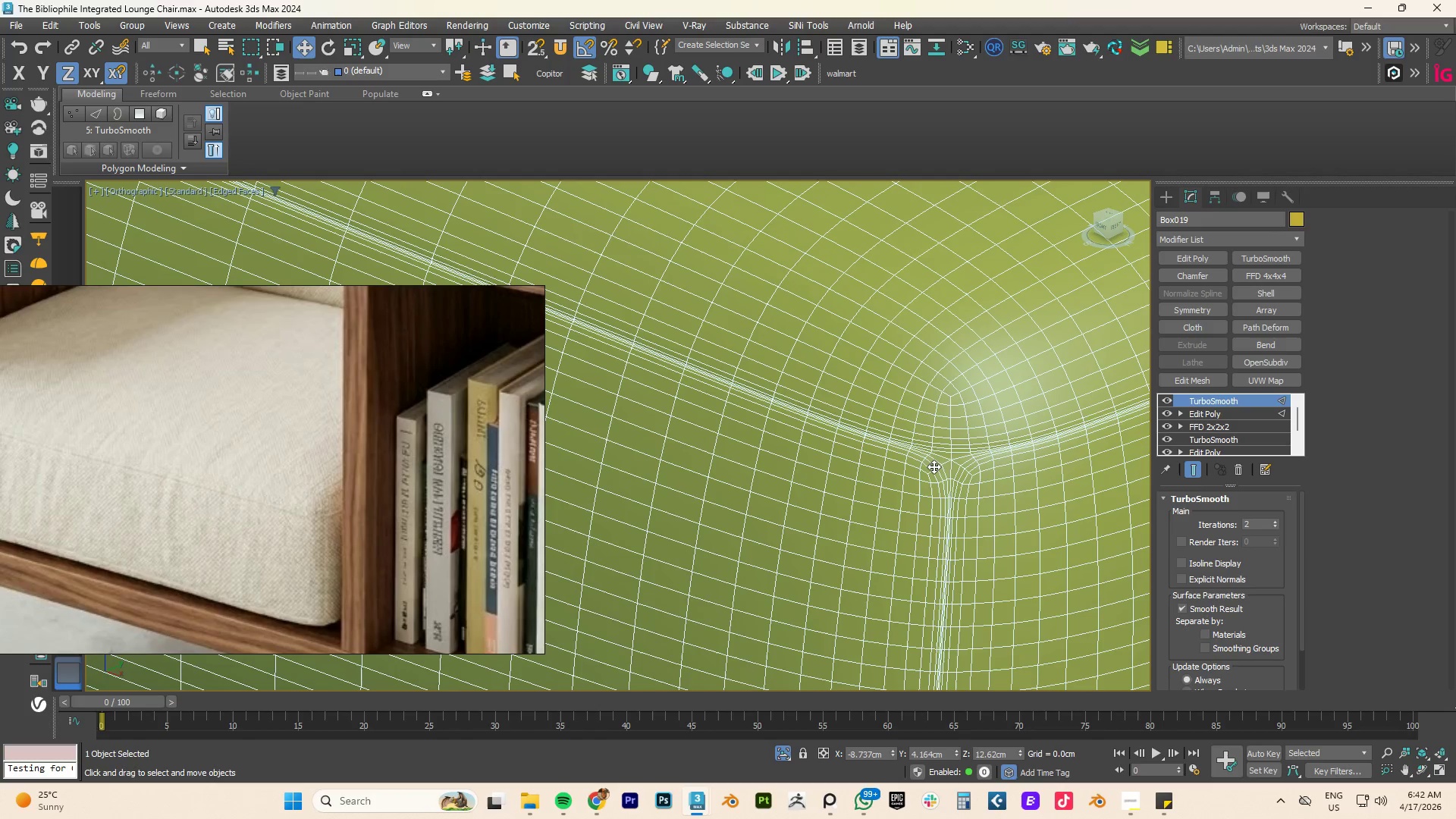 
key(Control+Z)
 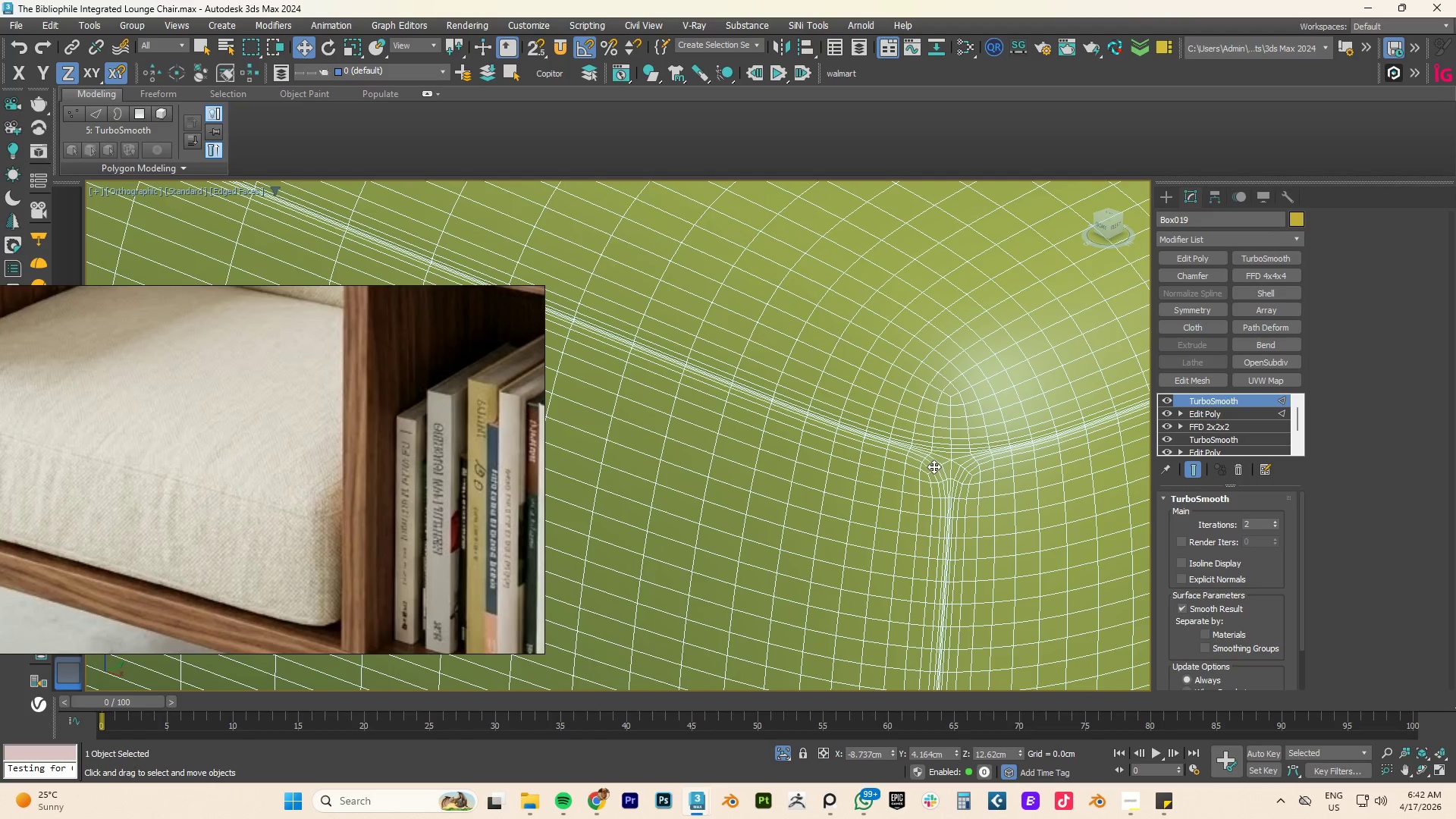 
key(Control+Z)
 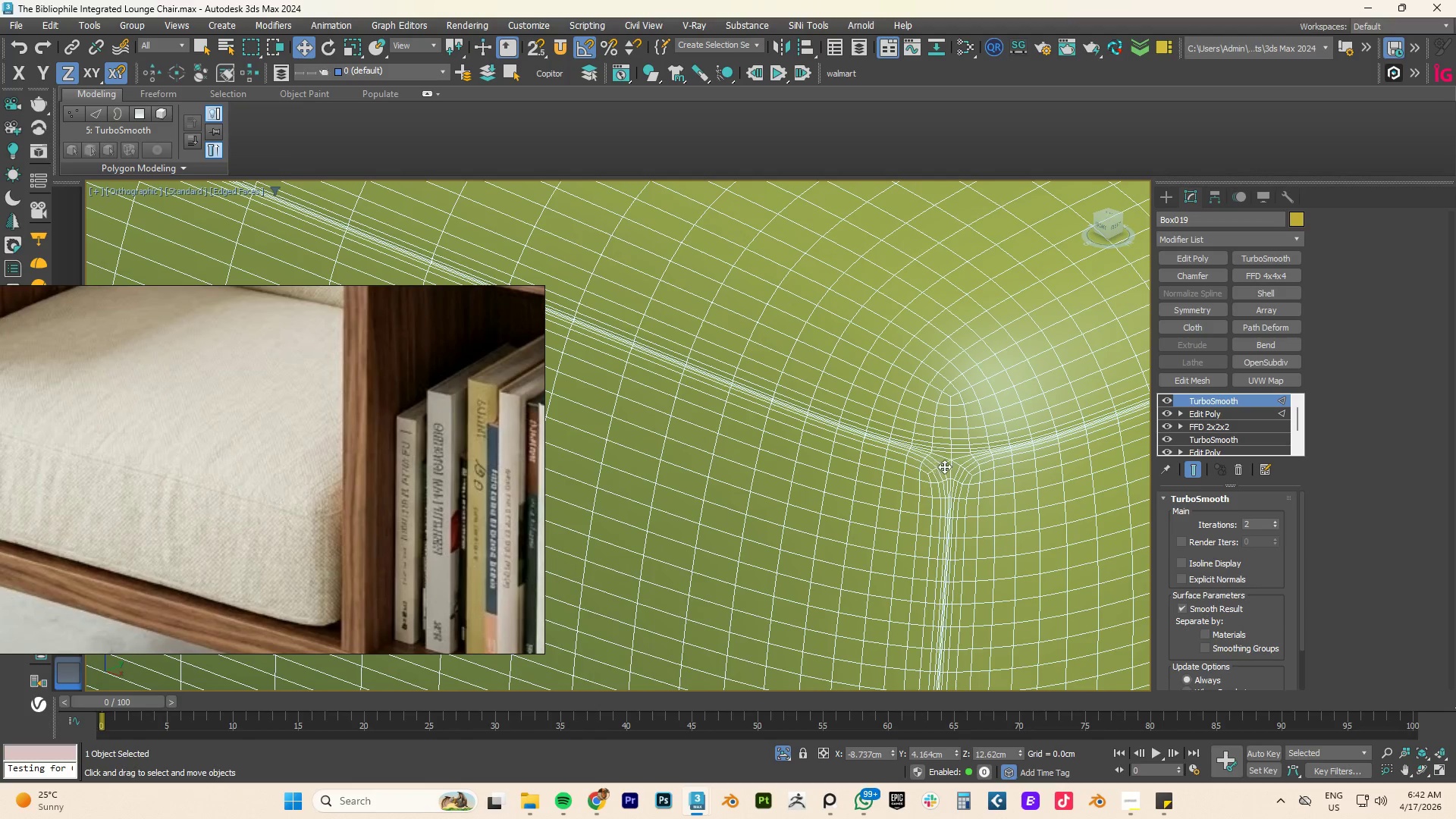 
key(Control+Z)
 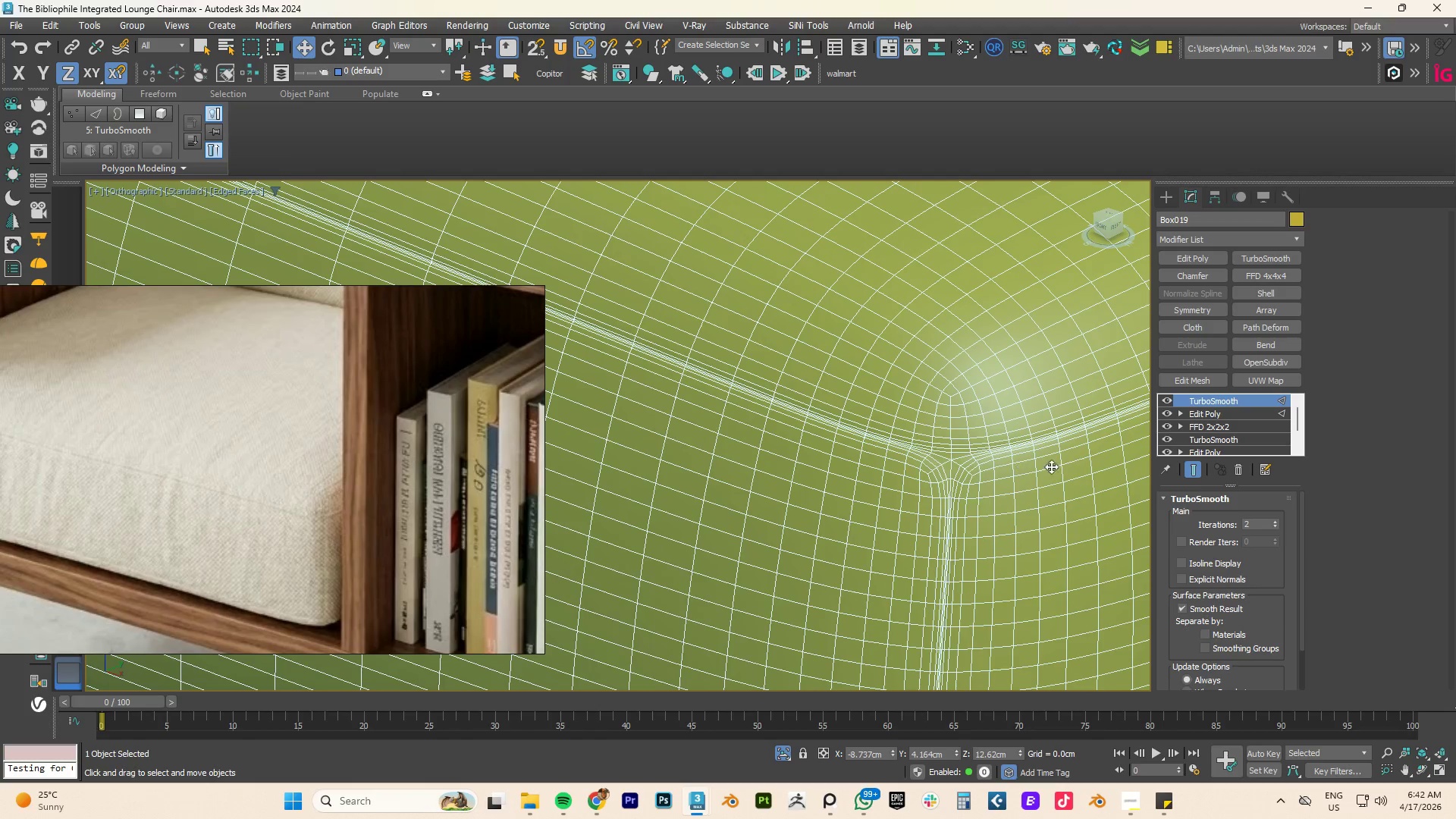 
key(Control+Z)
 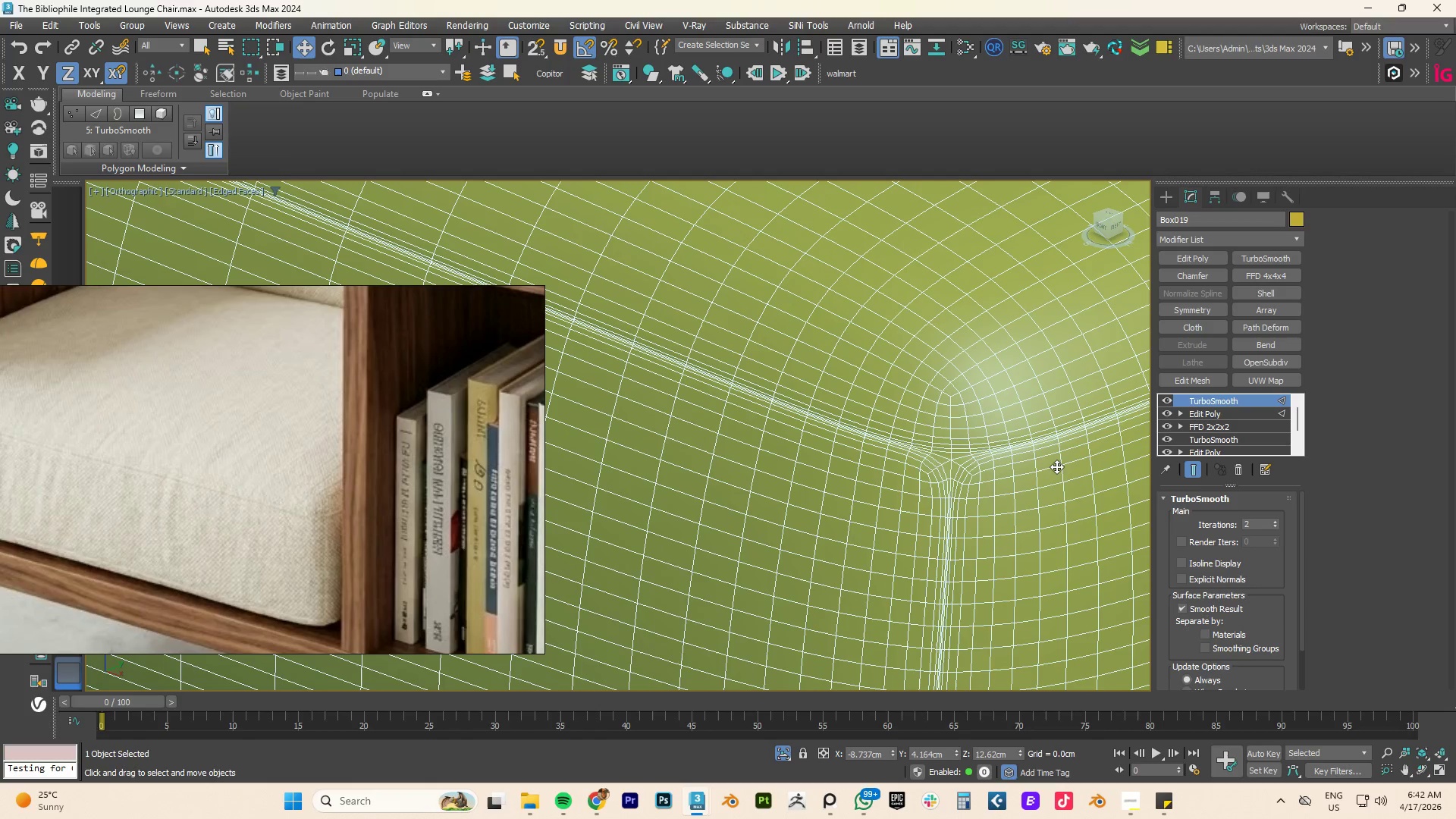 
key(Control+Z)
 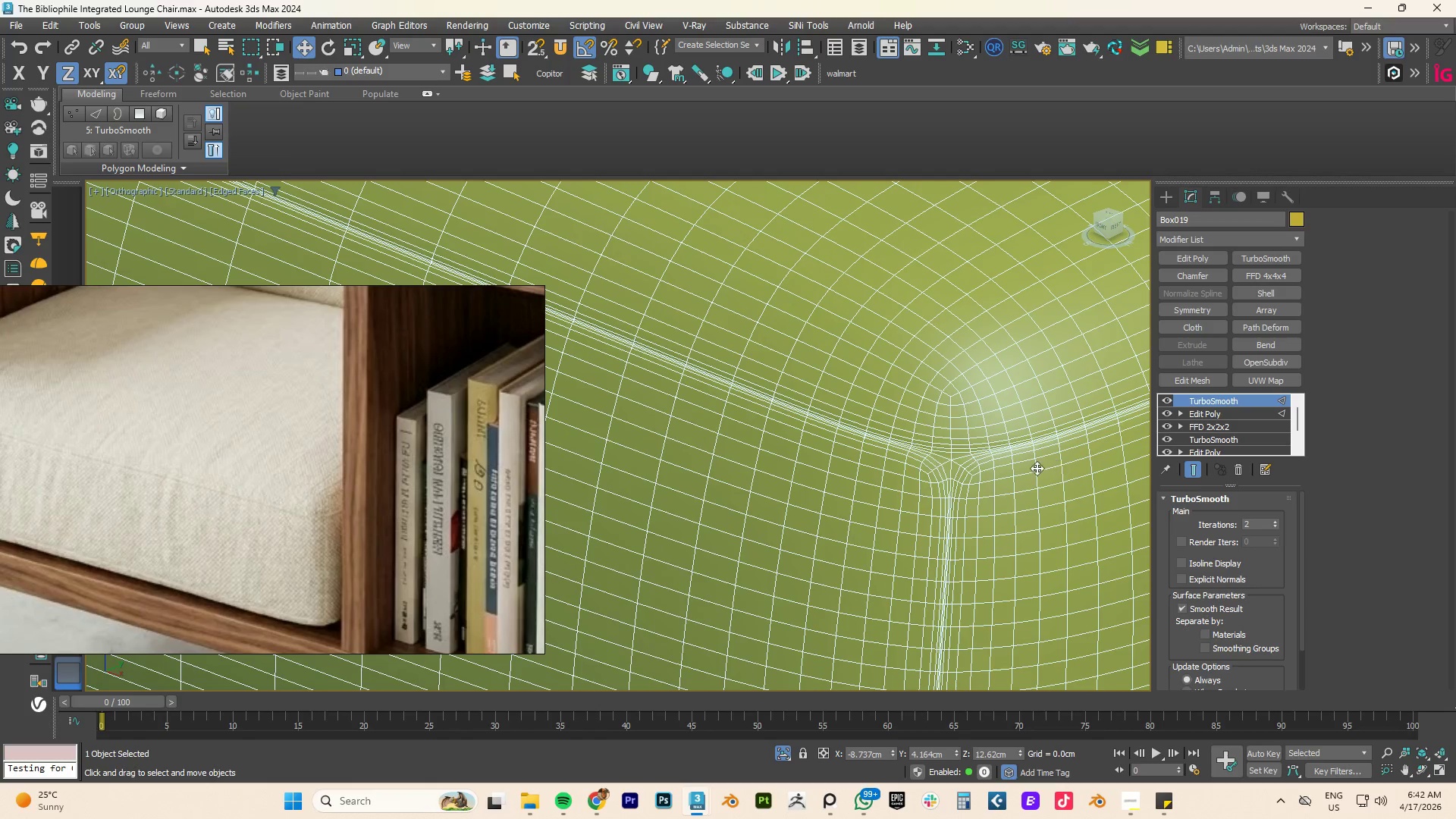 
key(Control+Z)
 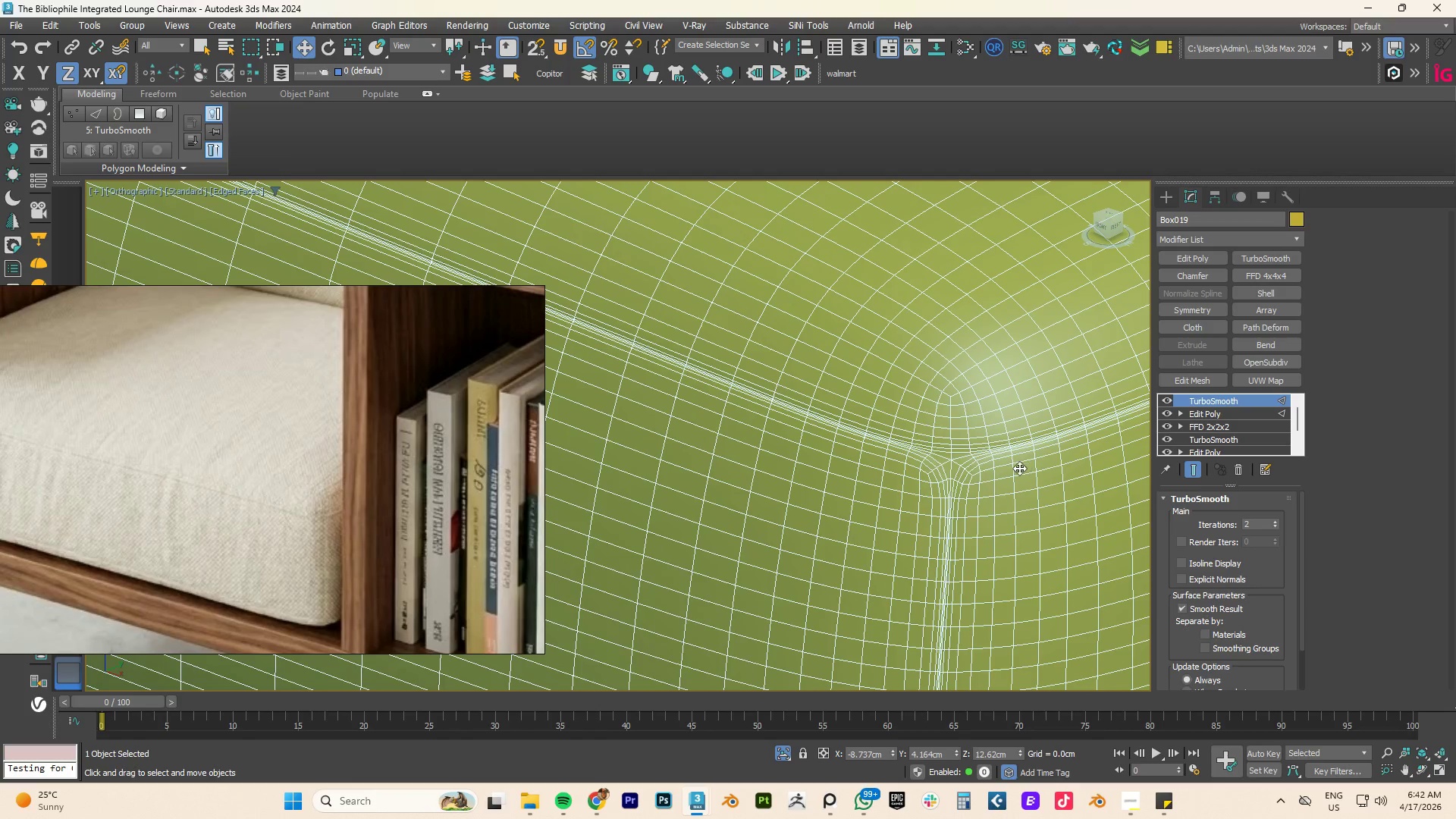 
key(Control+Z)
 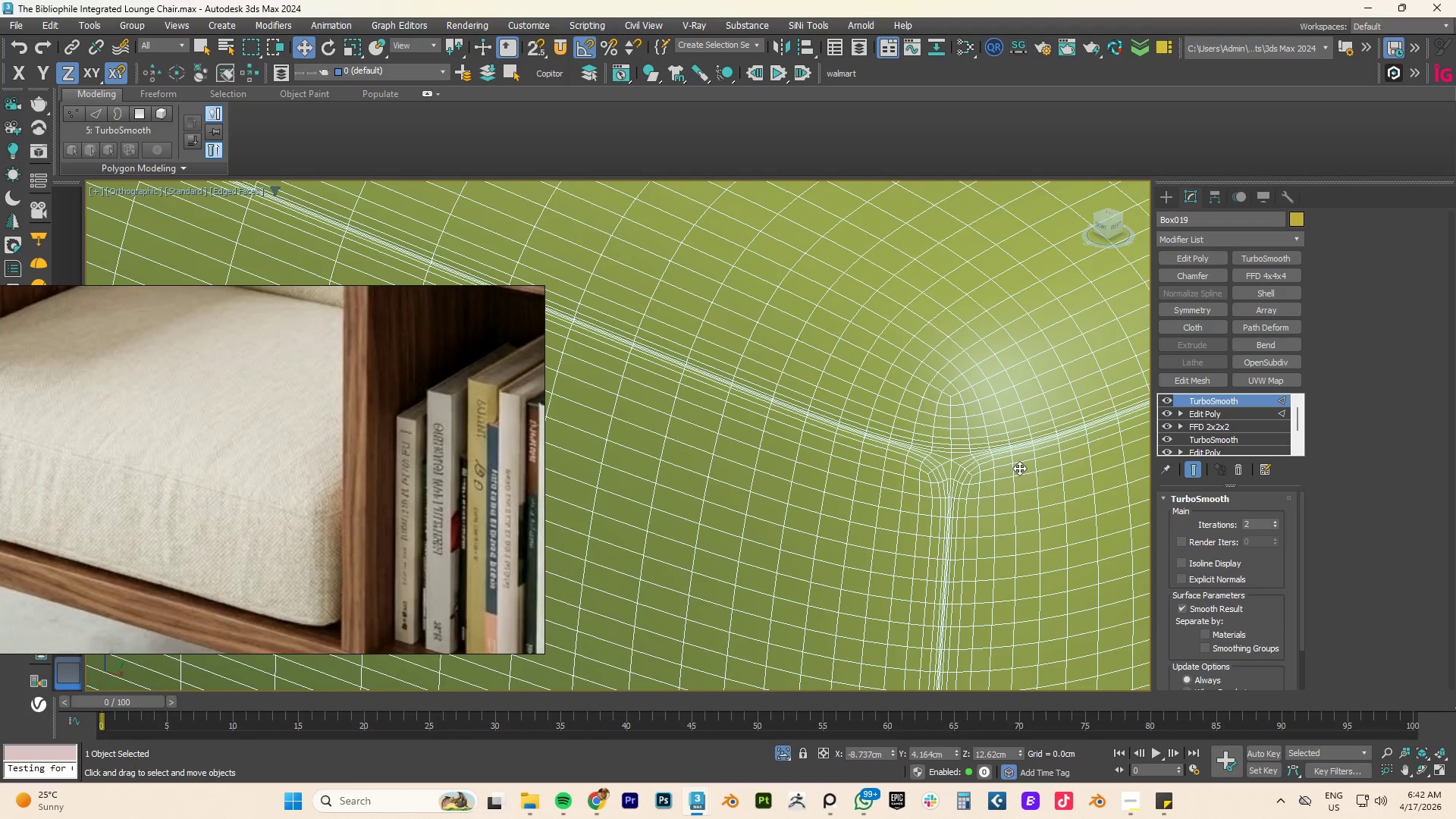 
key(Control+Z)
 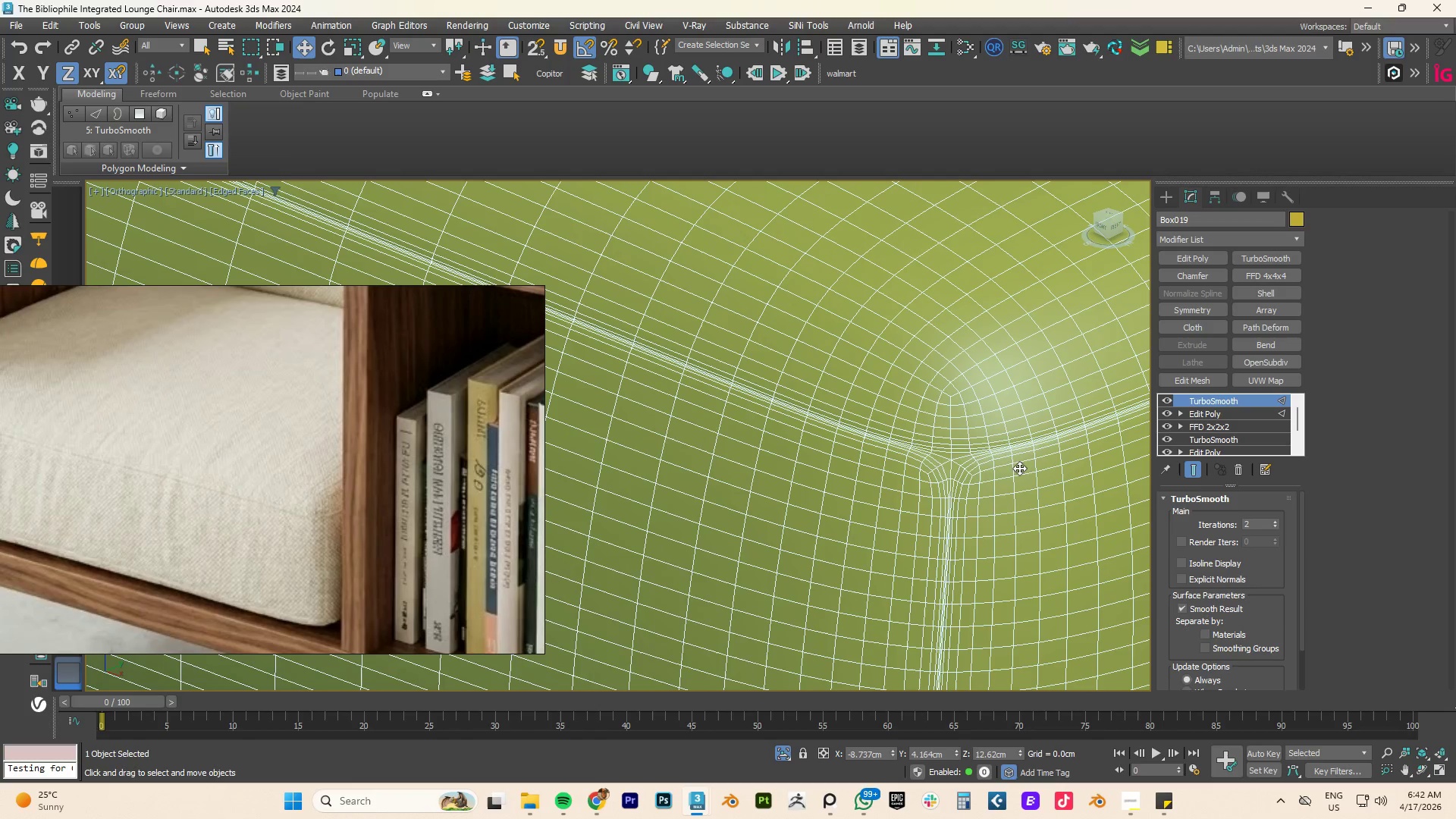 
key(Control+Z)
 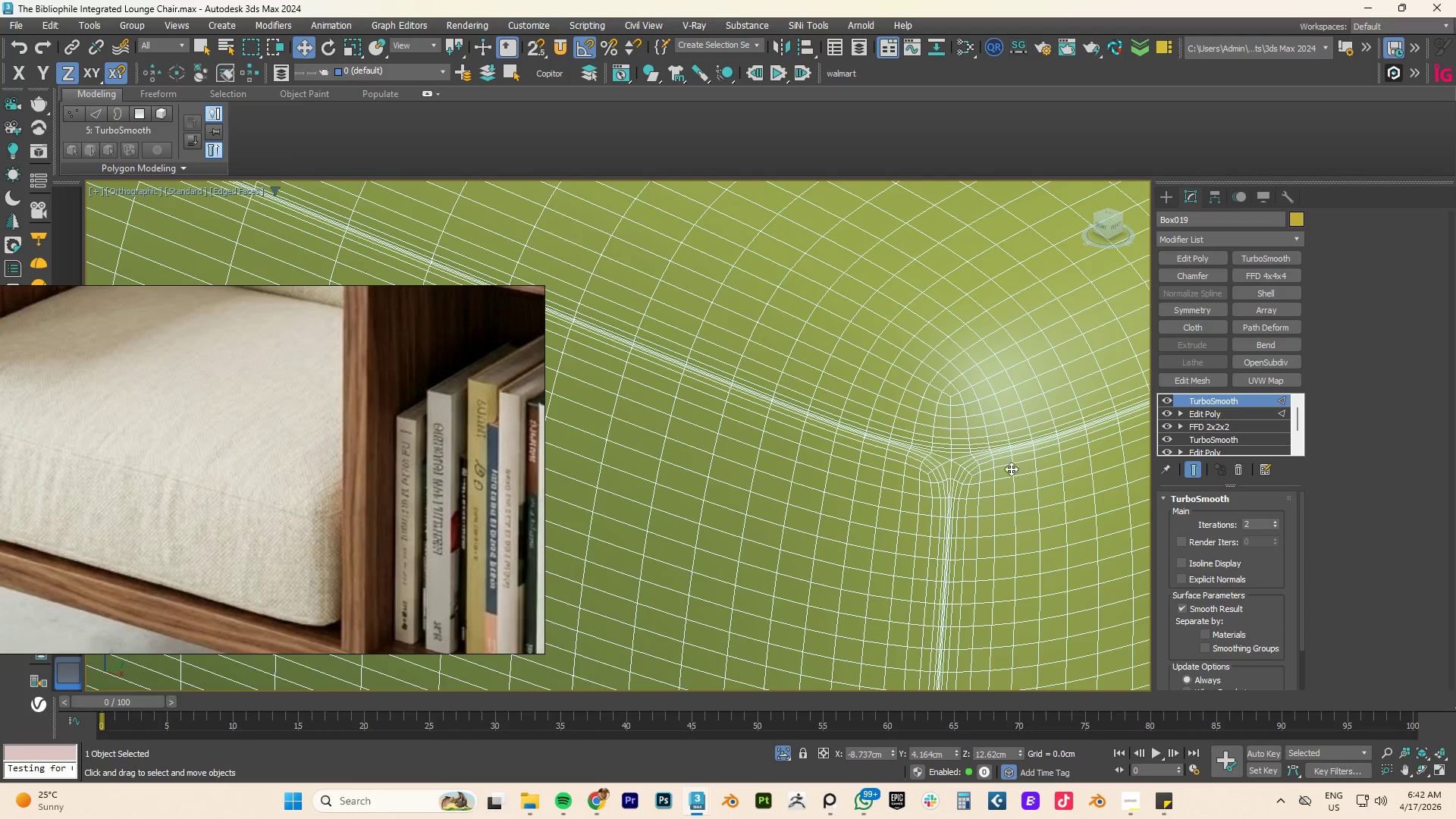 
key(Control+Z)
 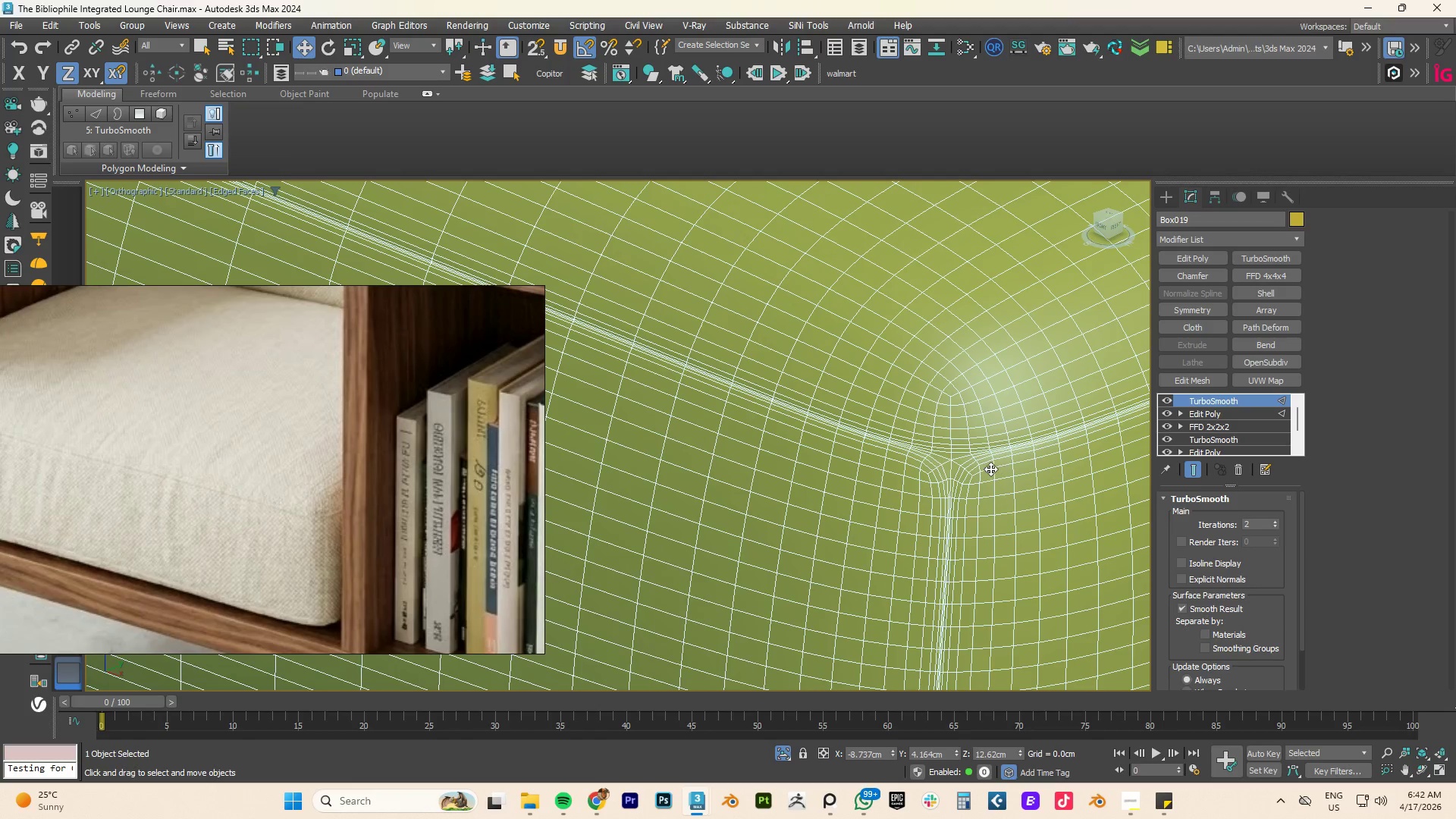 
key(Control+Z)
 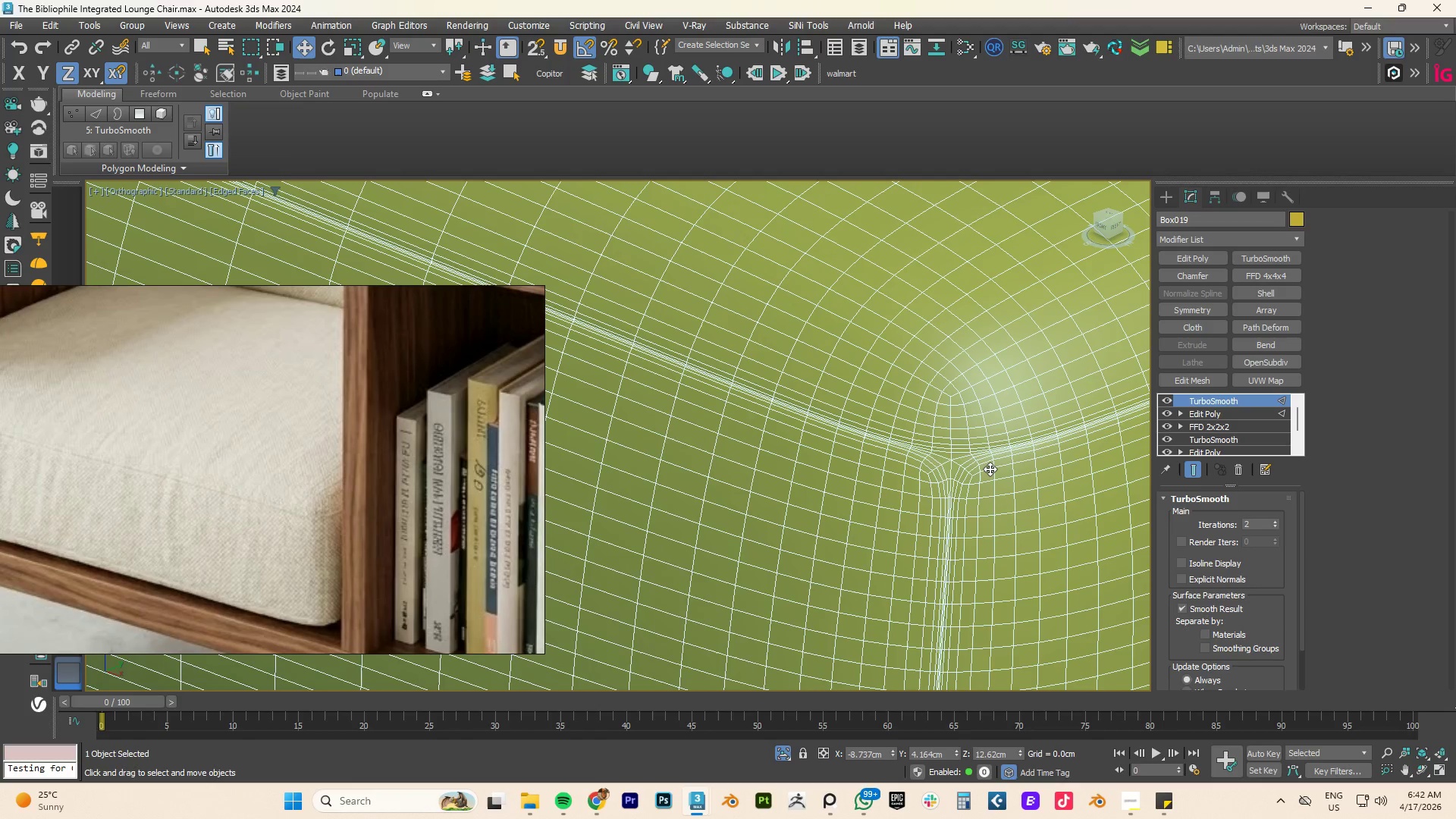 
key(Control+Z)
 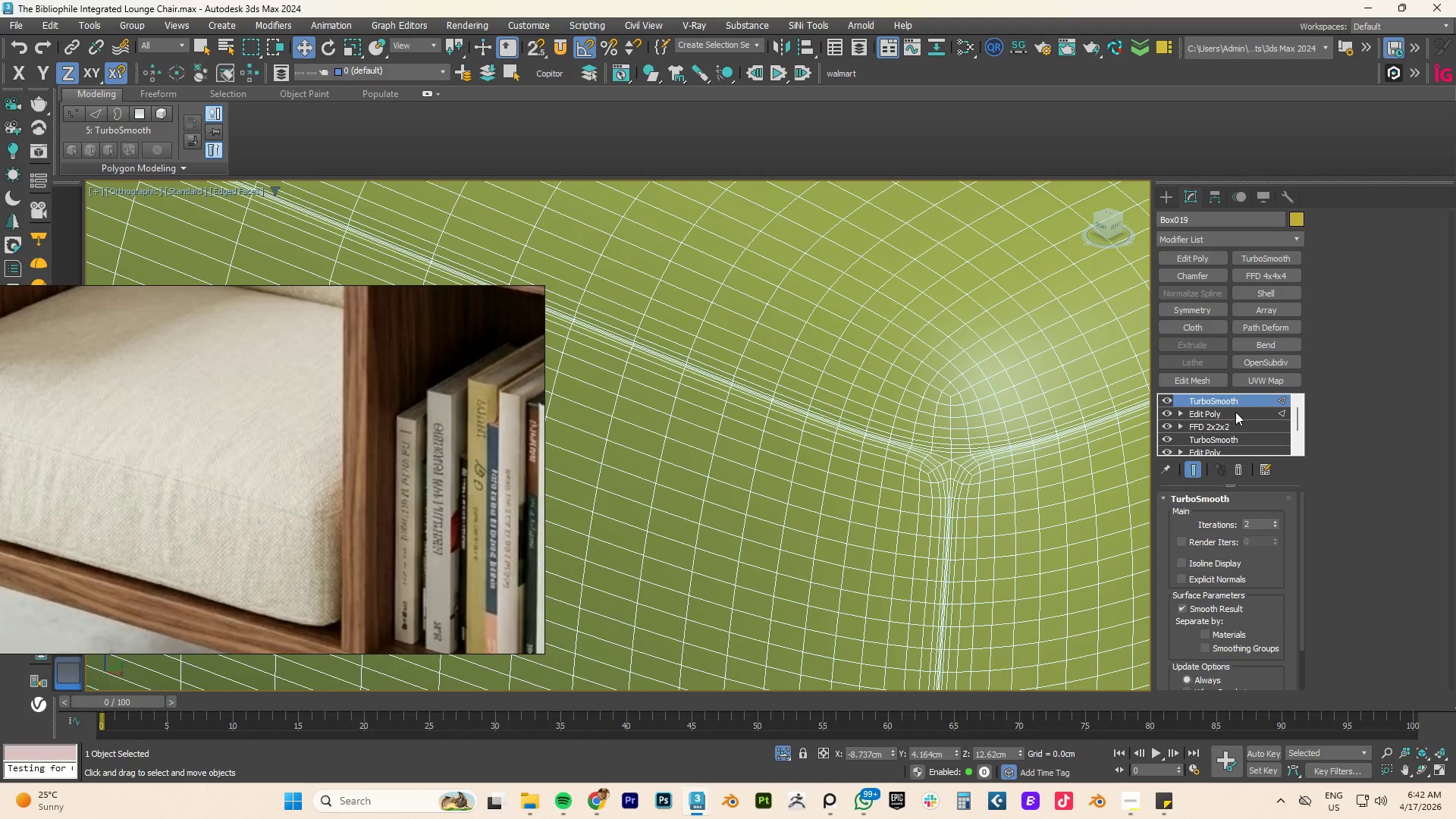 
left_click([1235, 410])
 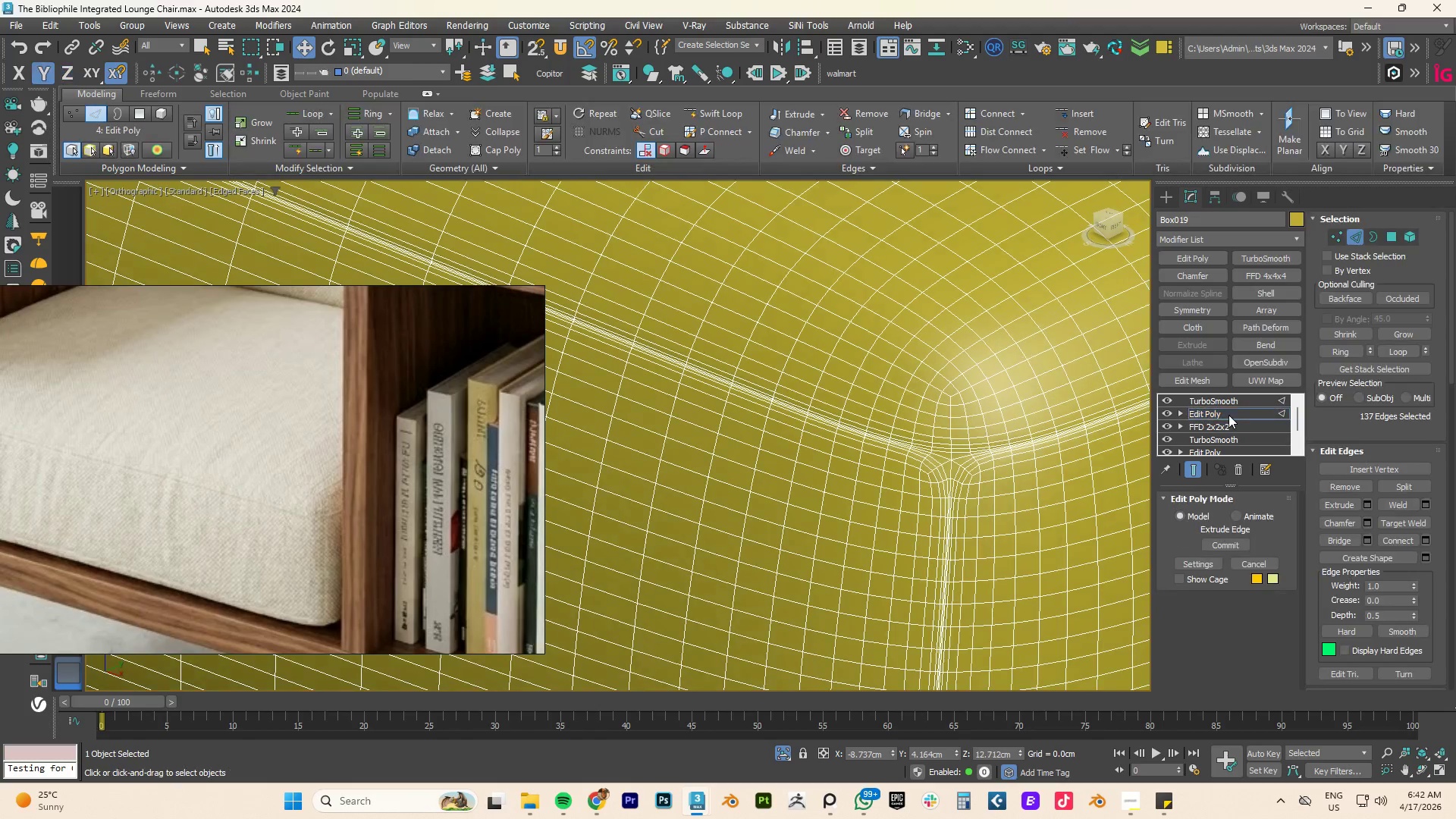 
left_click([1228, 415])
 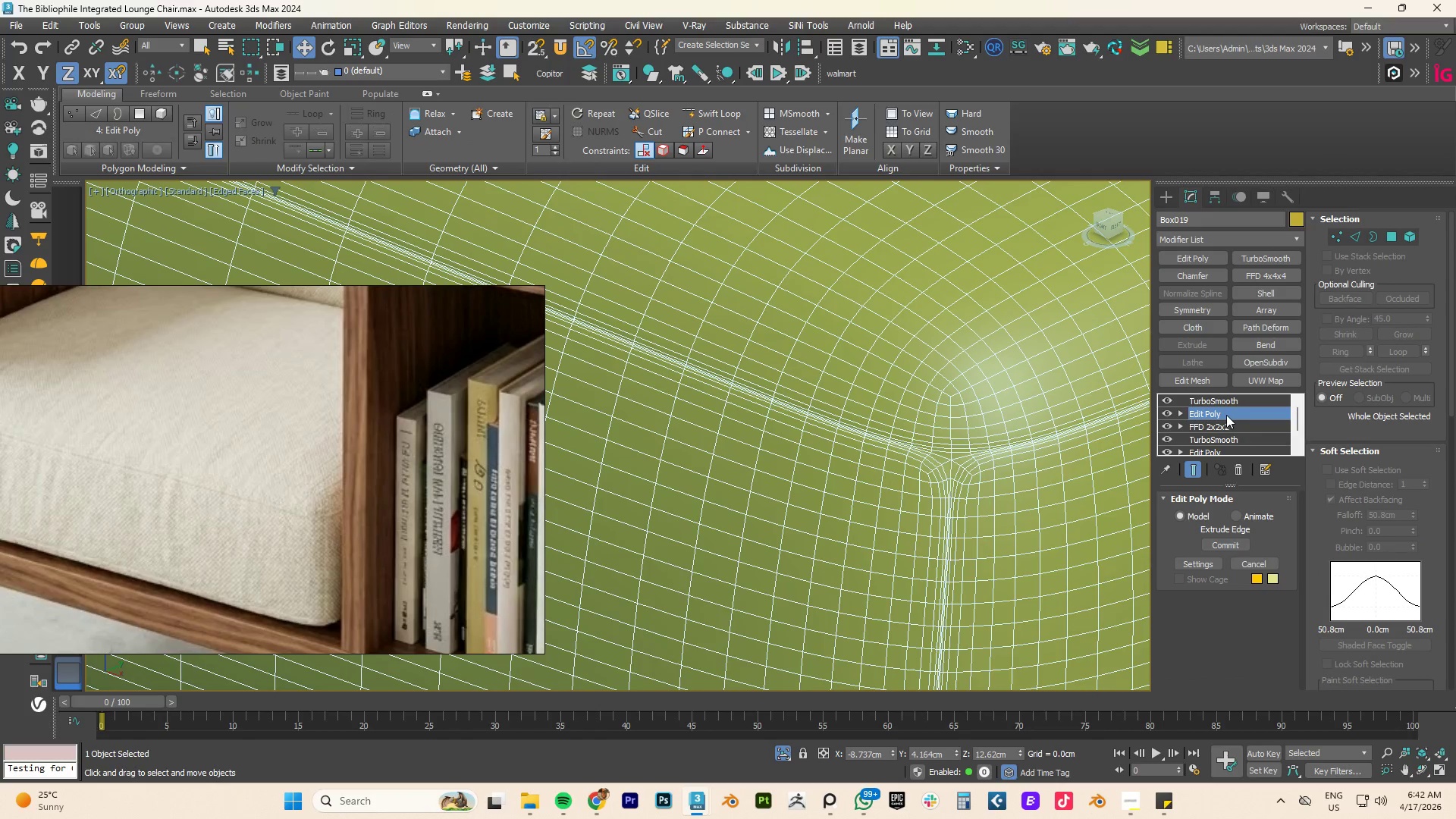 
key(Control+Z)
 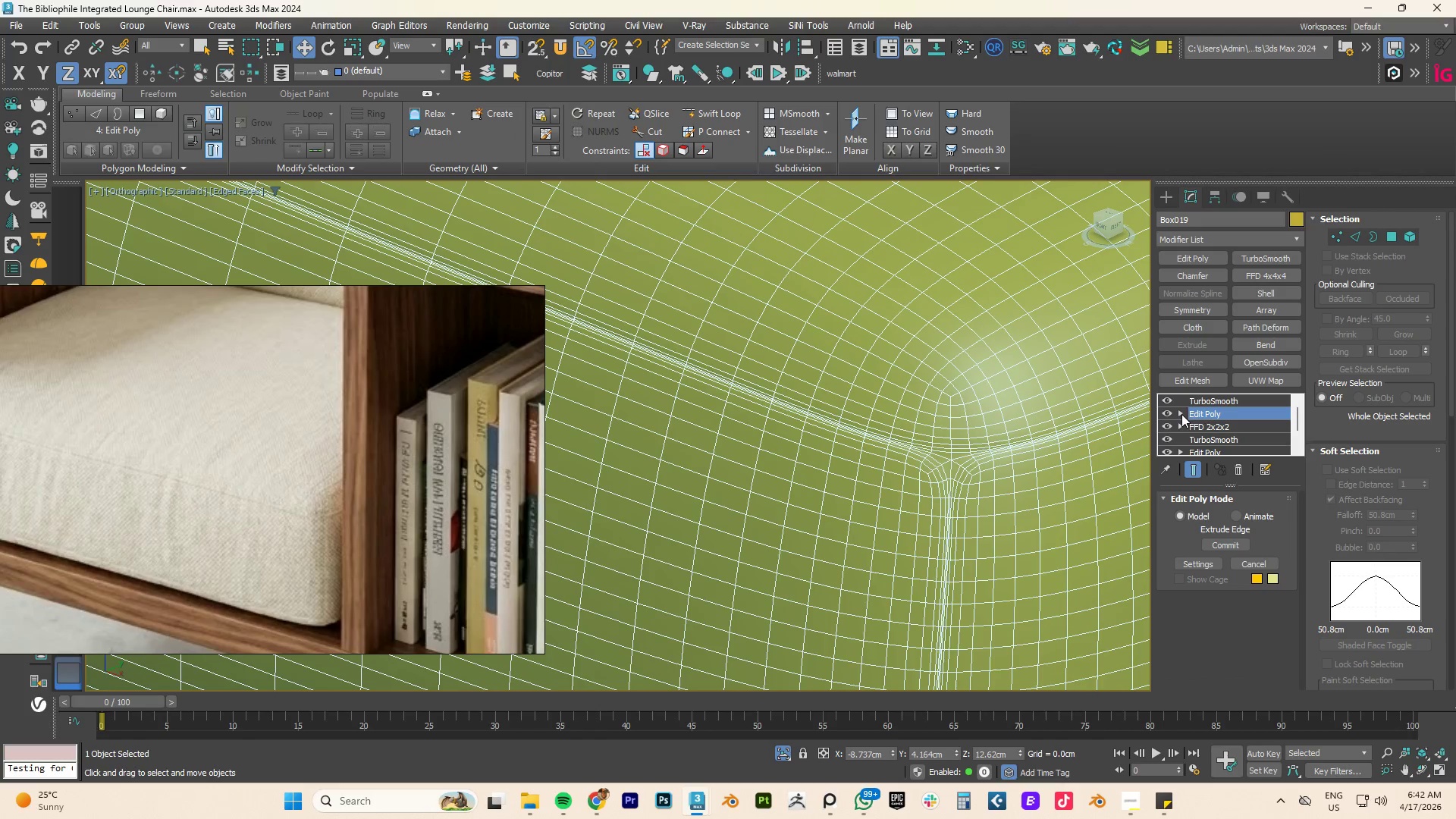 
key(Control+Z)
 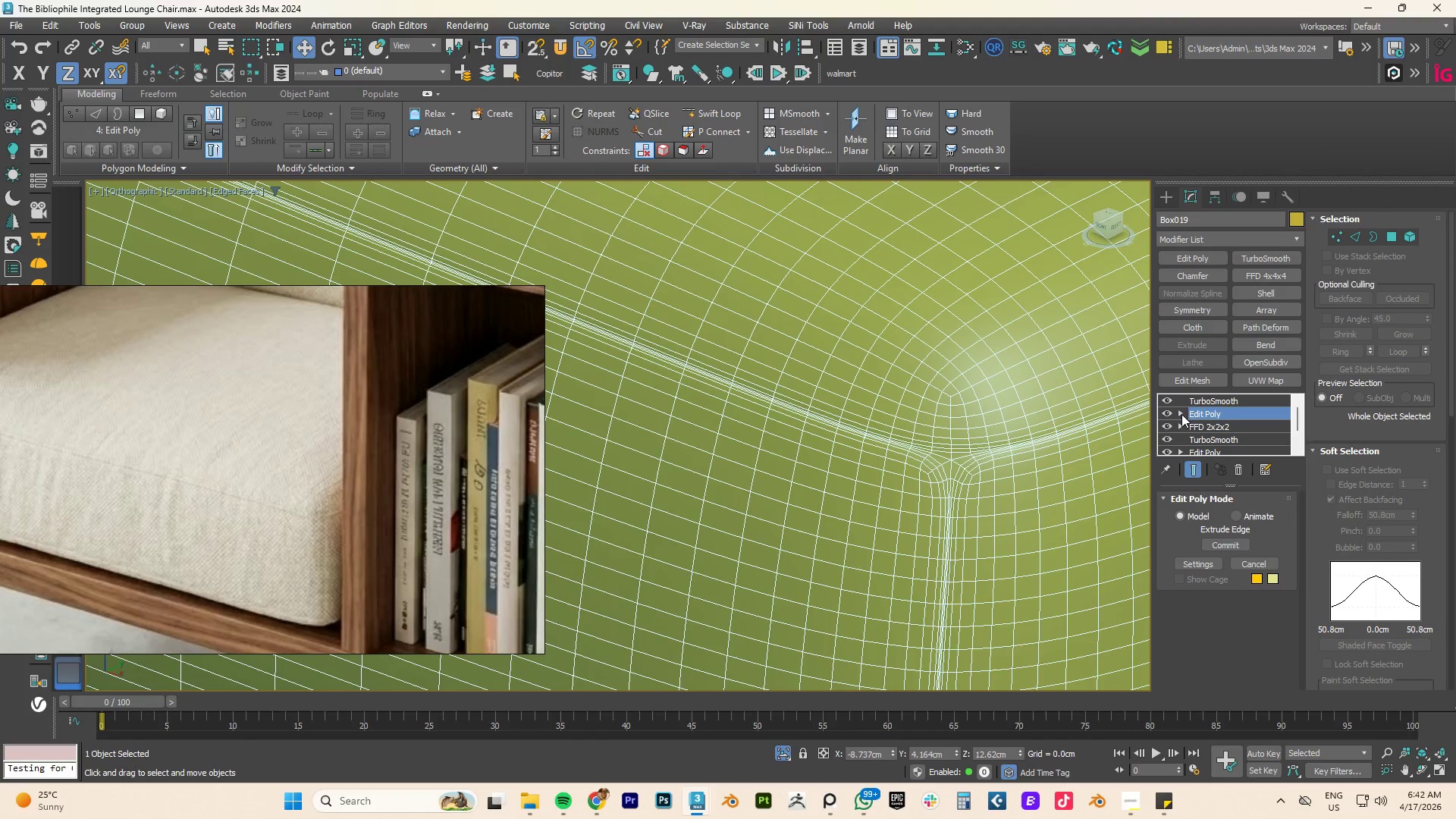 
key(Control+Z)
 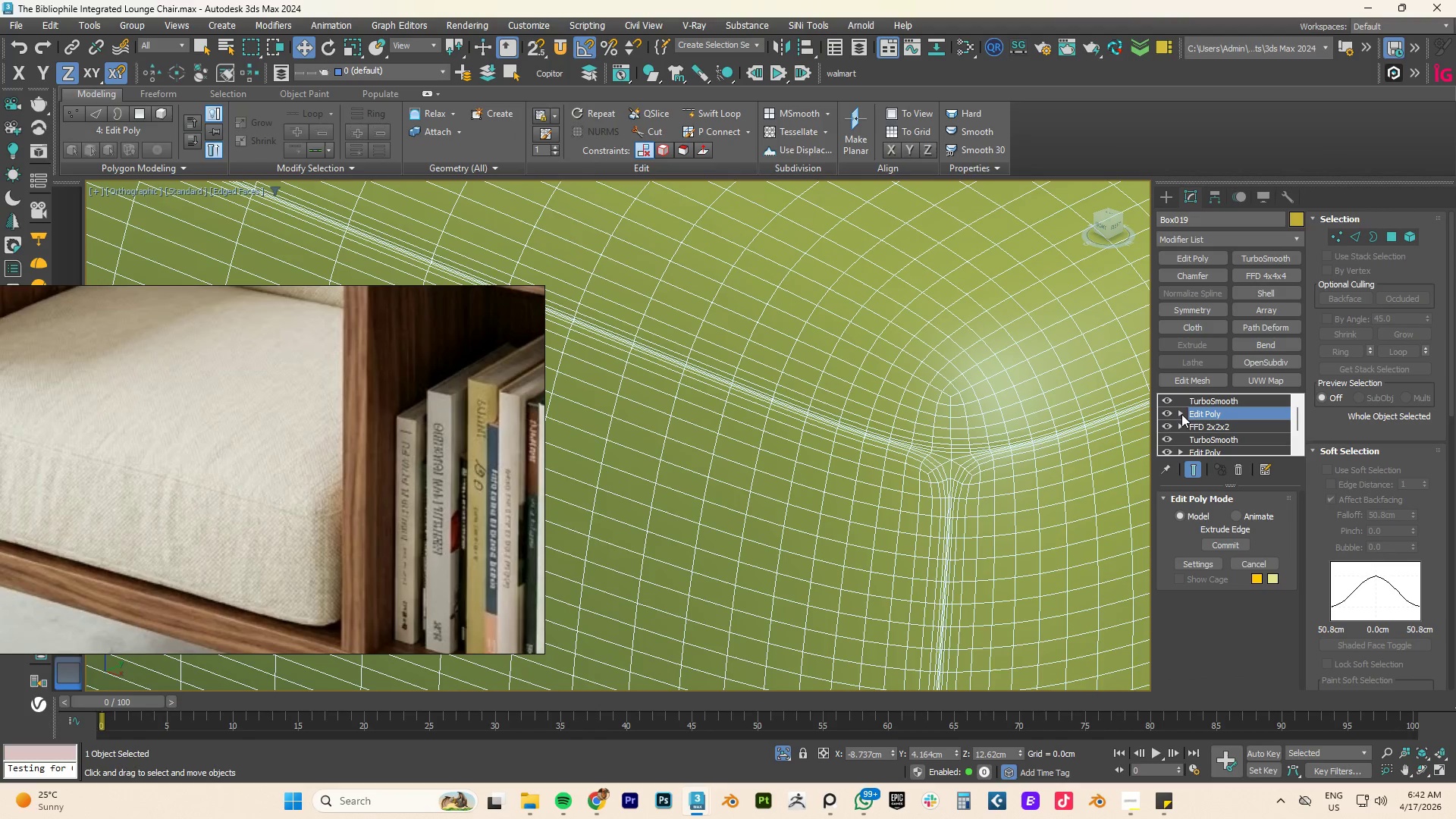 
key(Control+Z)
 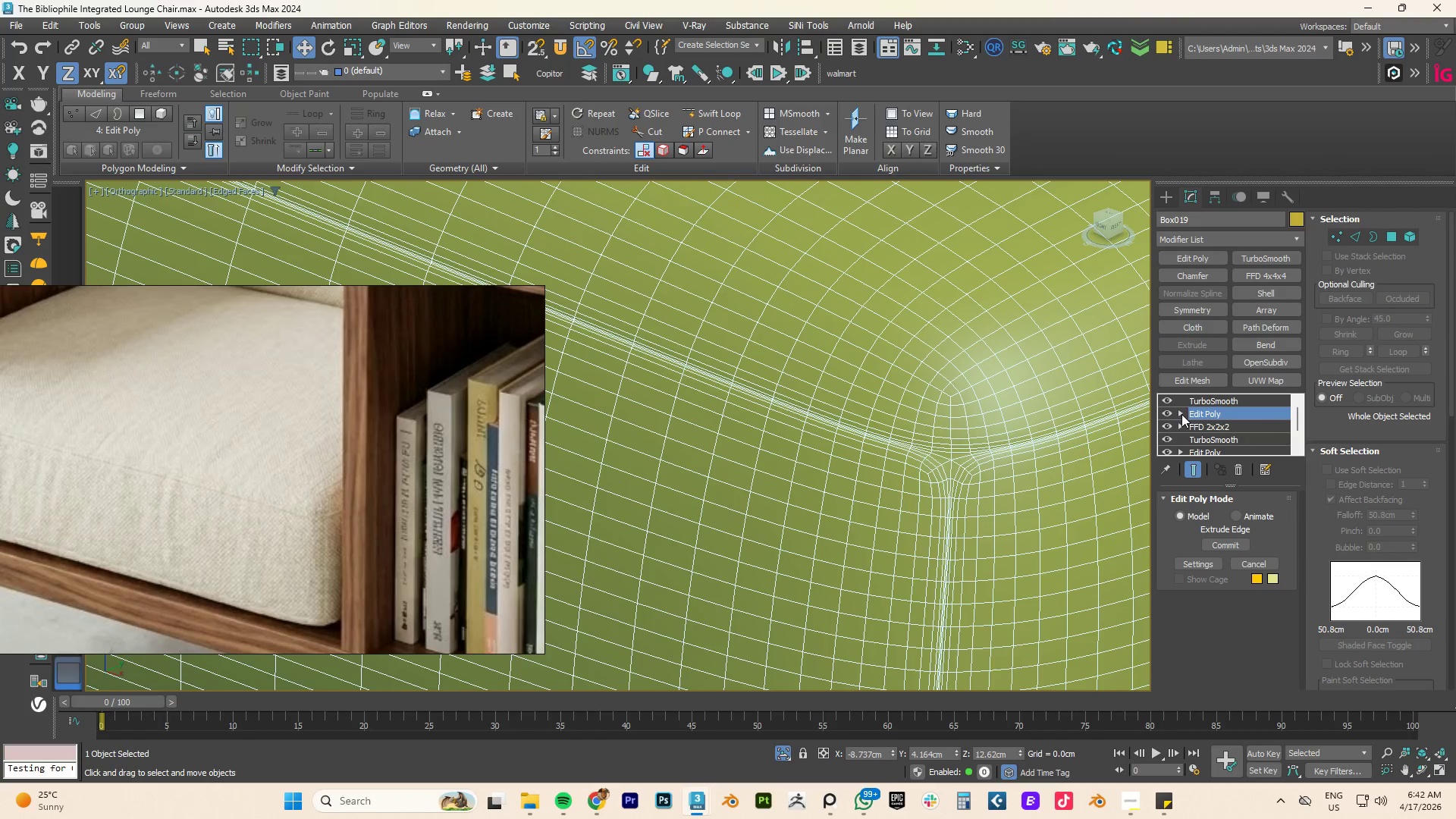 
key(Control+Z)
 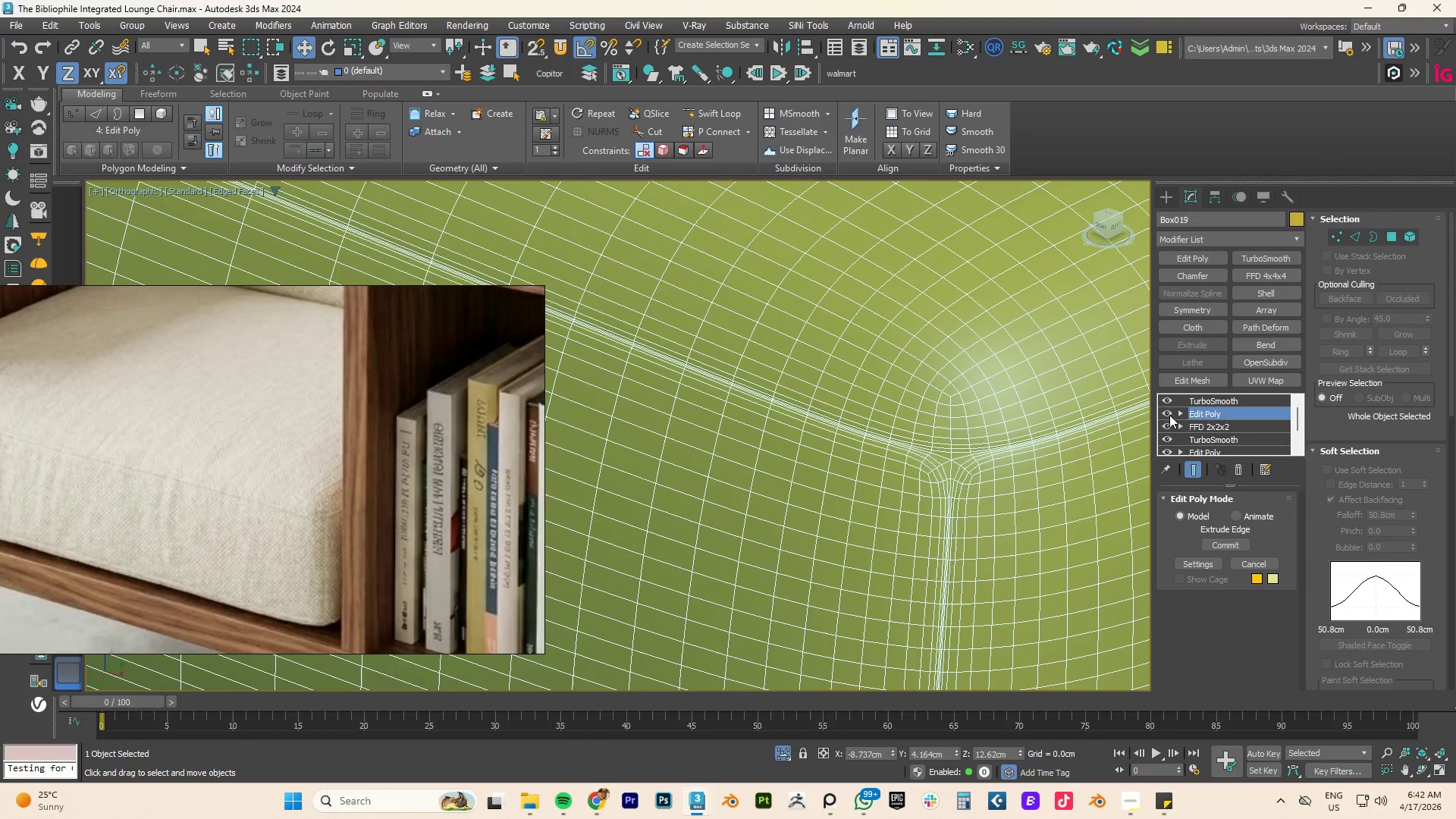 
key(Control+Z)
 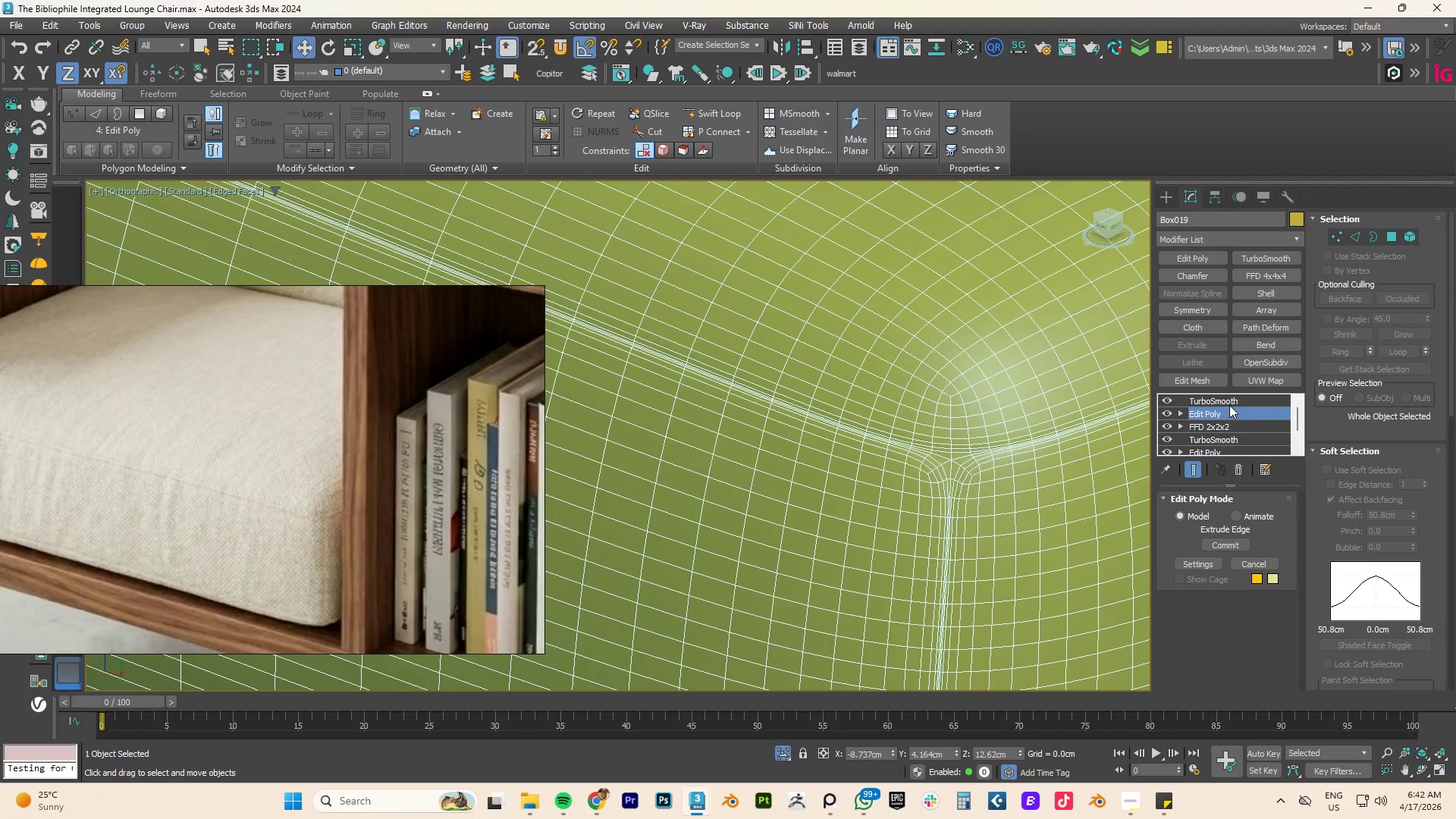 
left_click([1229, 404])
 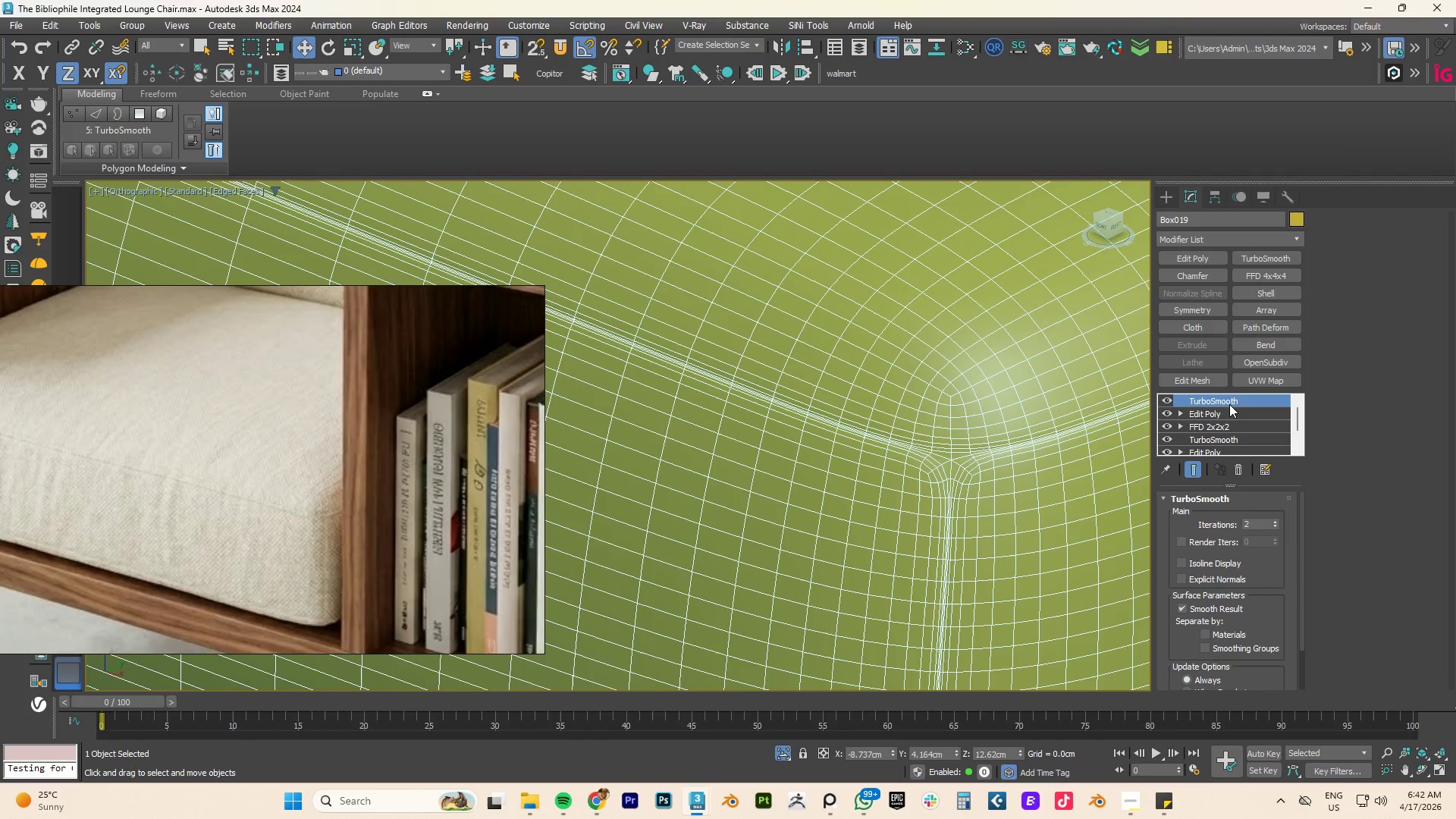 
key(F4)
 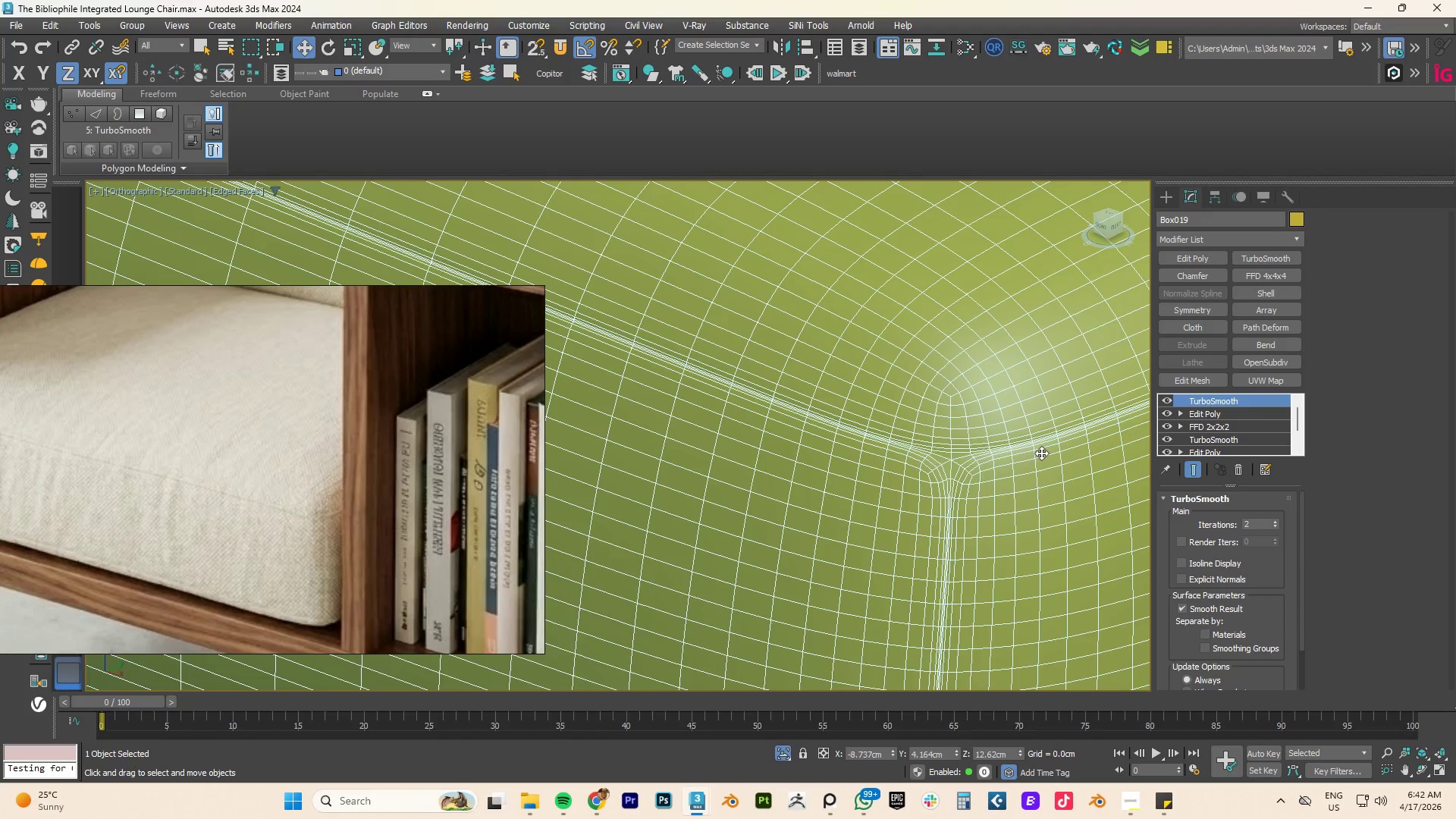 
key(F3)
 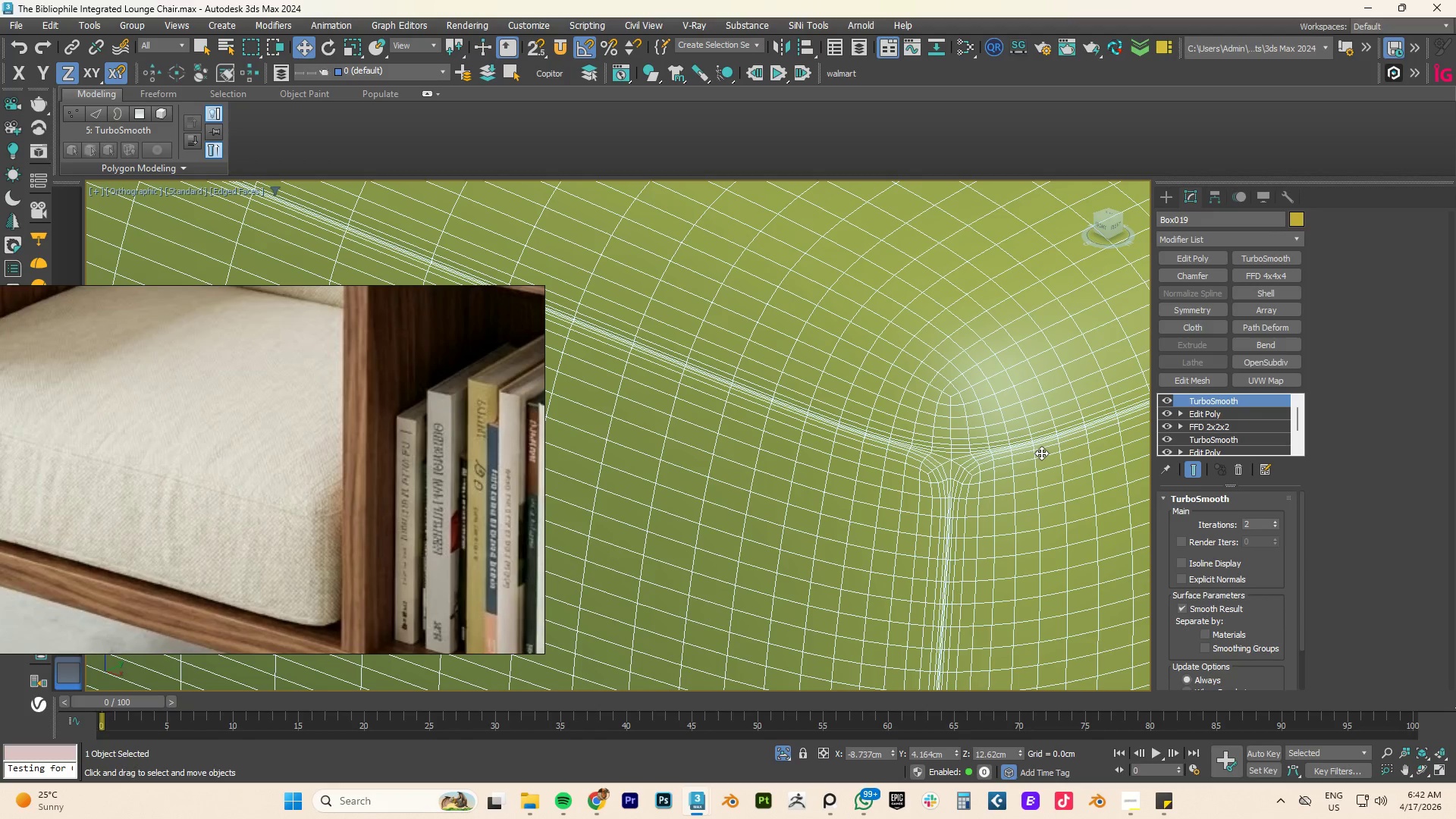 
key(F4)
 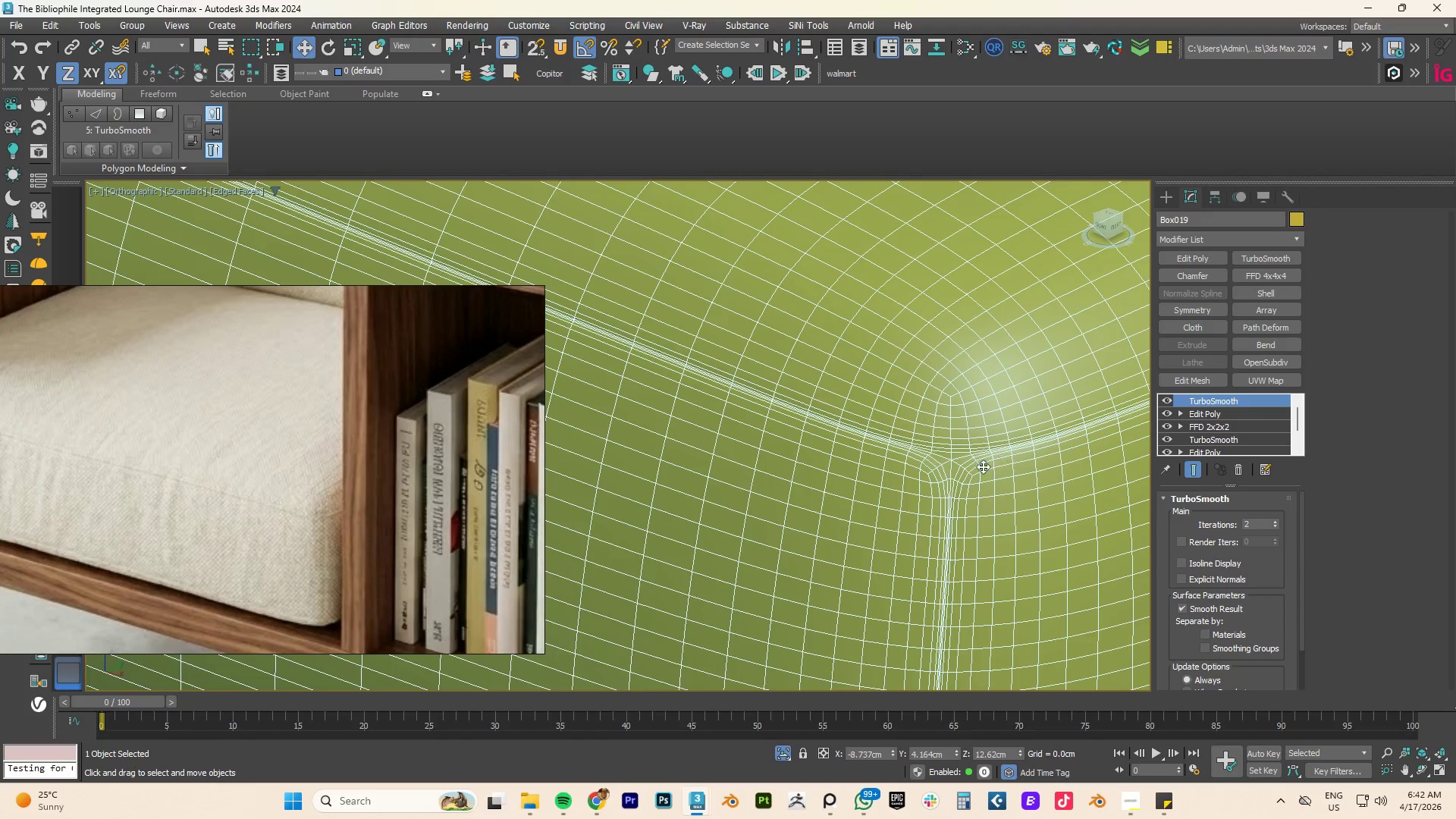 
left_click([977, 469])
 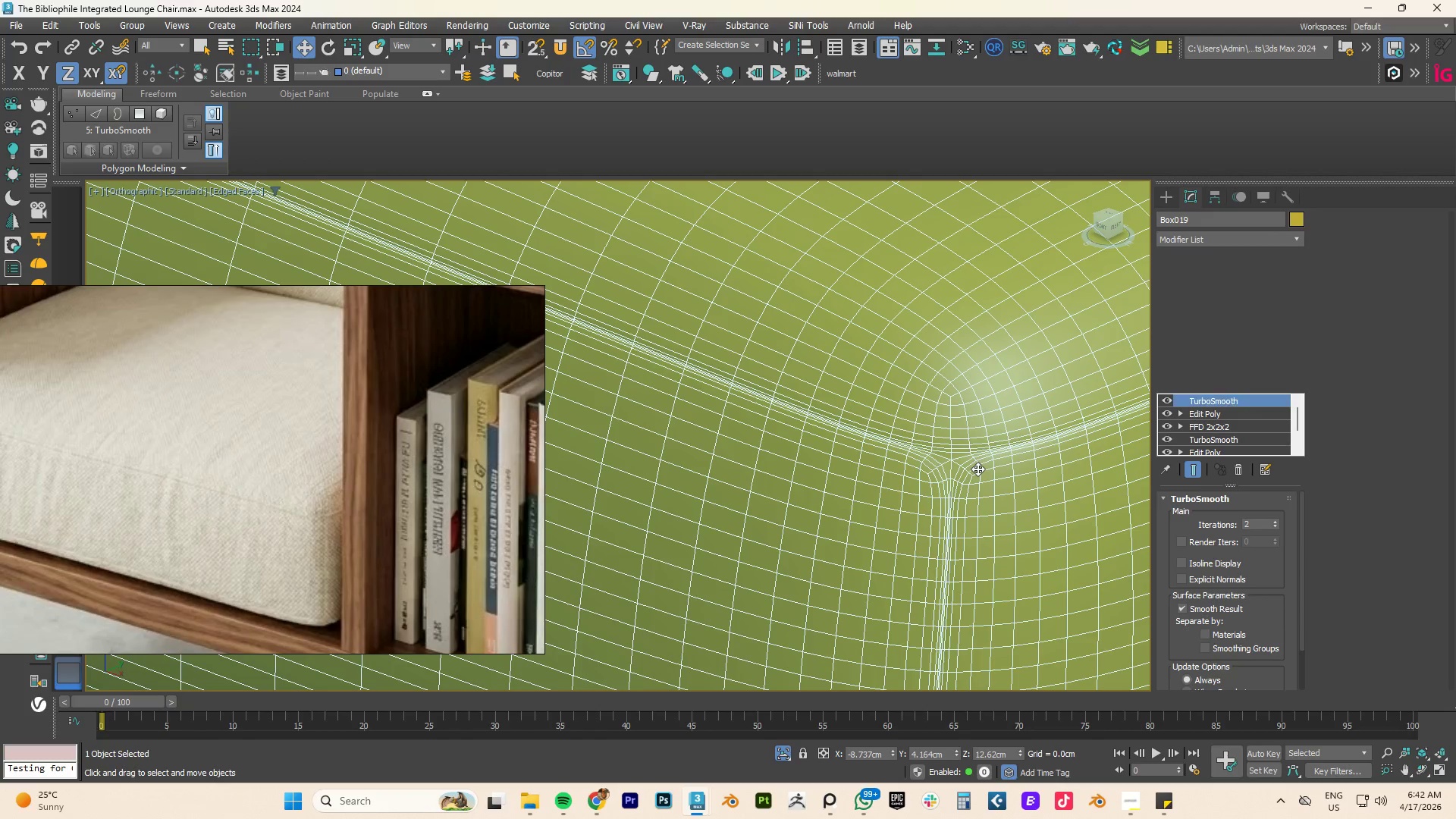 
key(F4)
 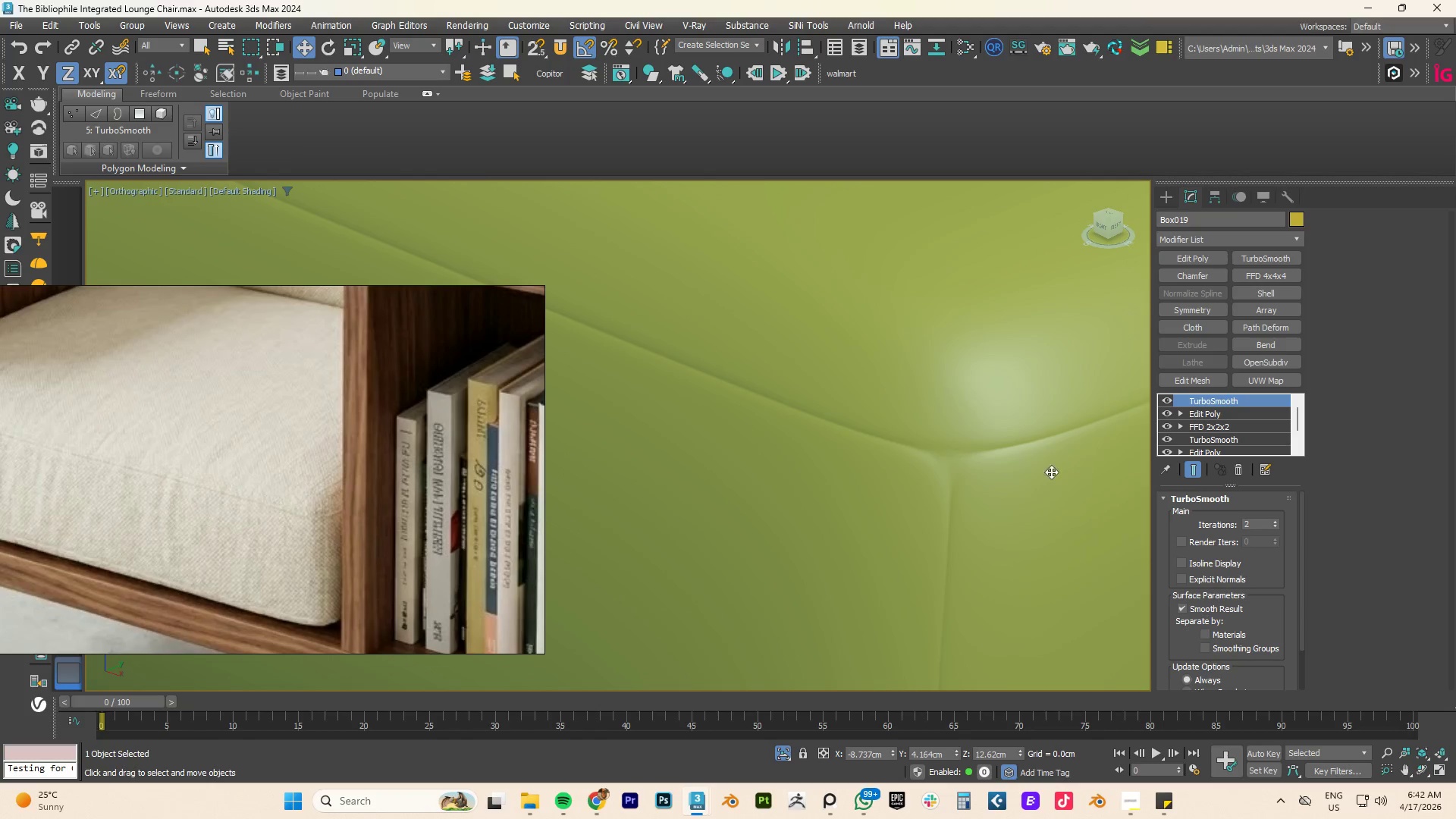 
key(Control+Z)
 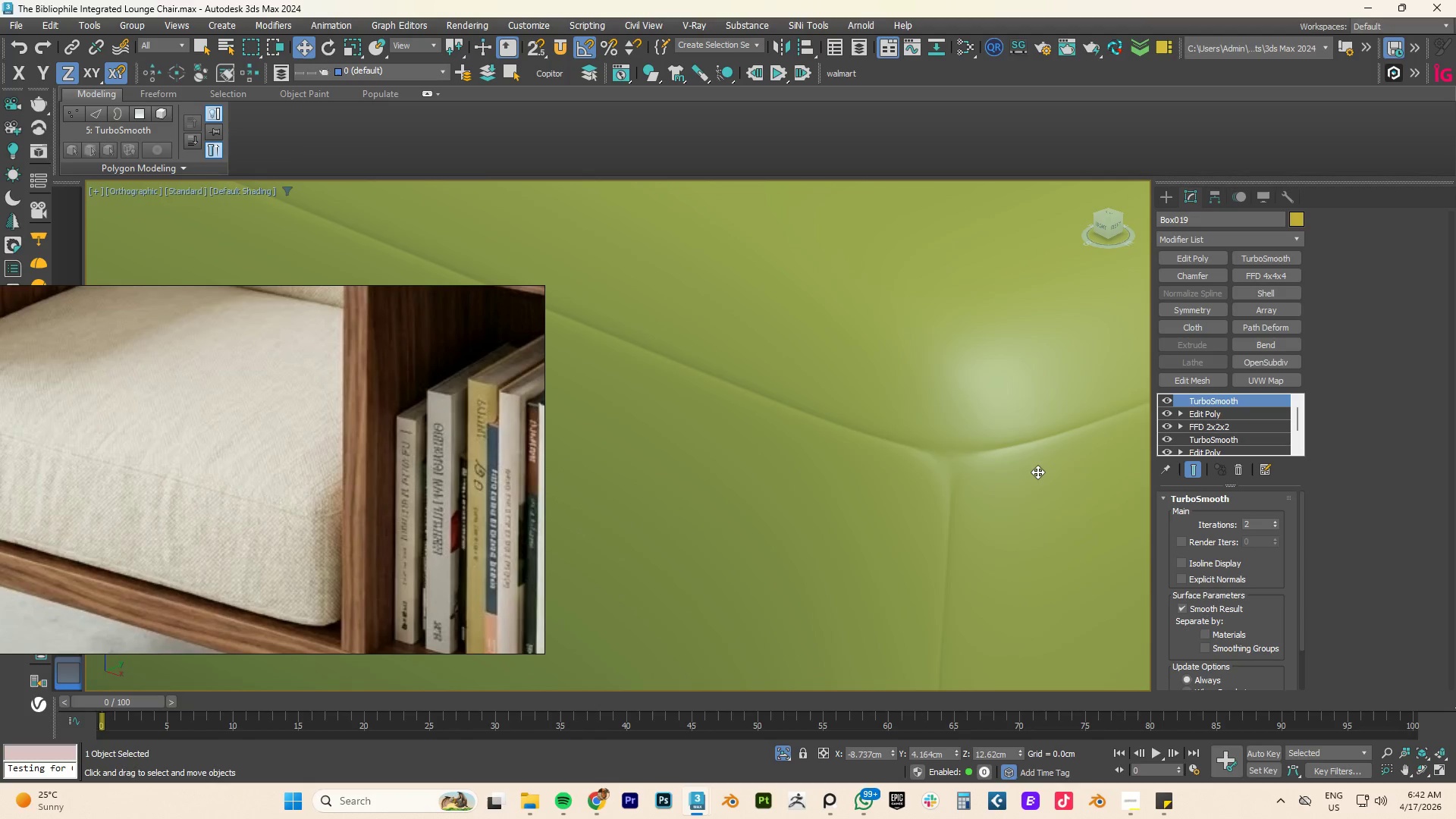 
key(Control+Z)
 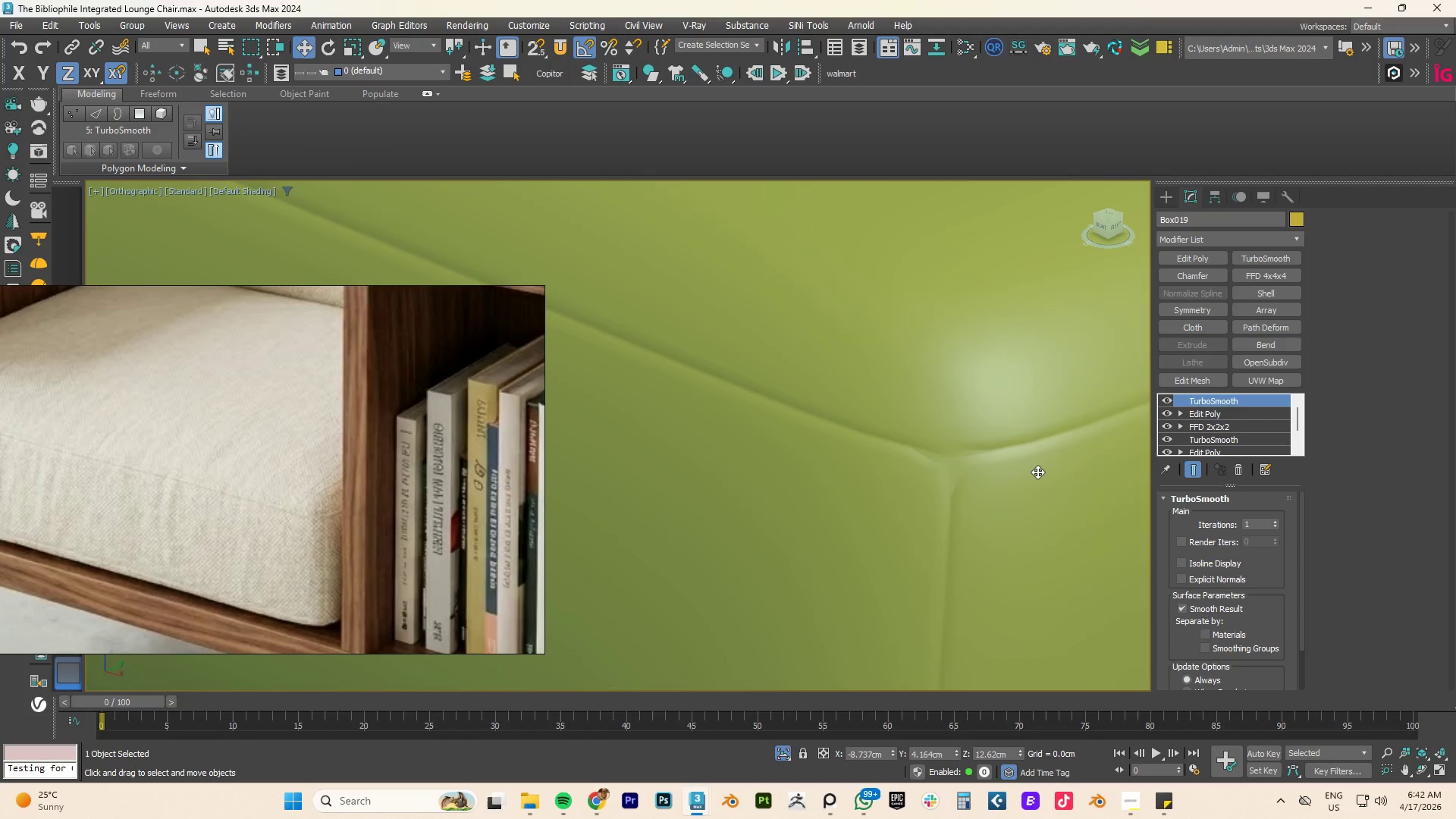 
key(Control+Z)
 